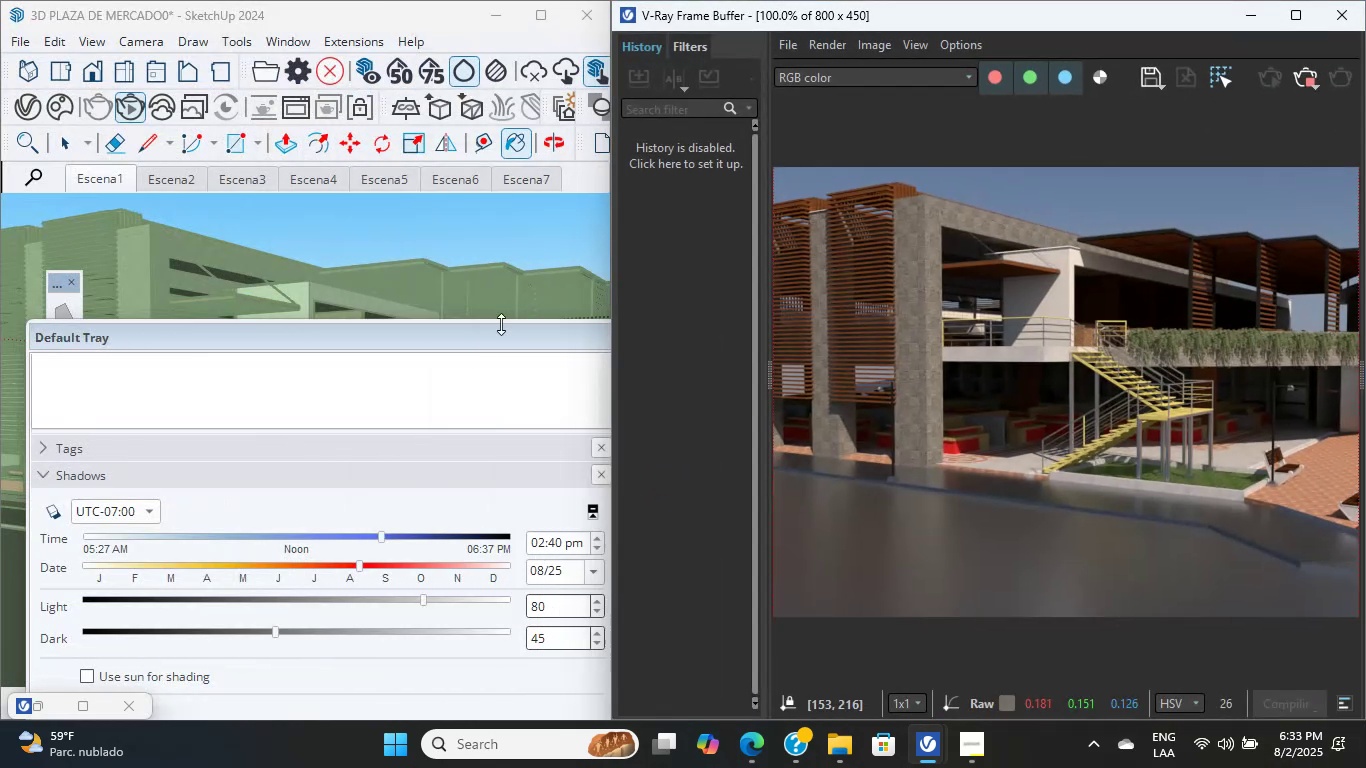 
wait(5.56)
 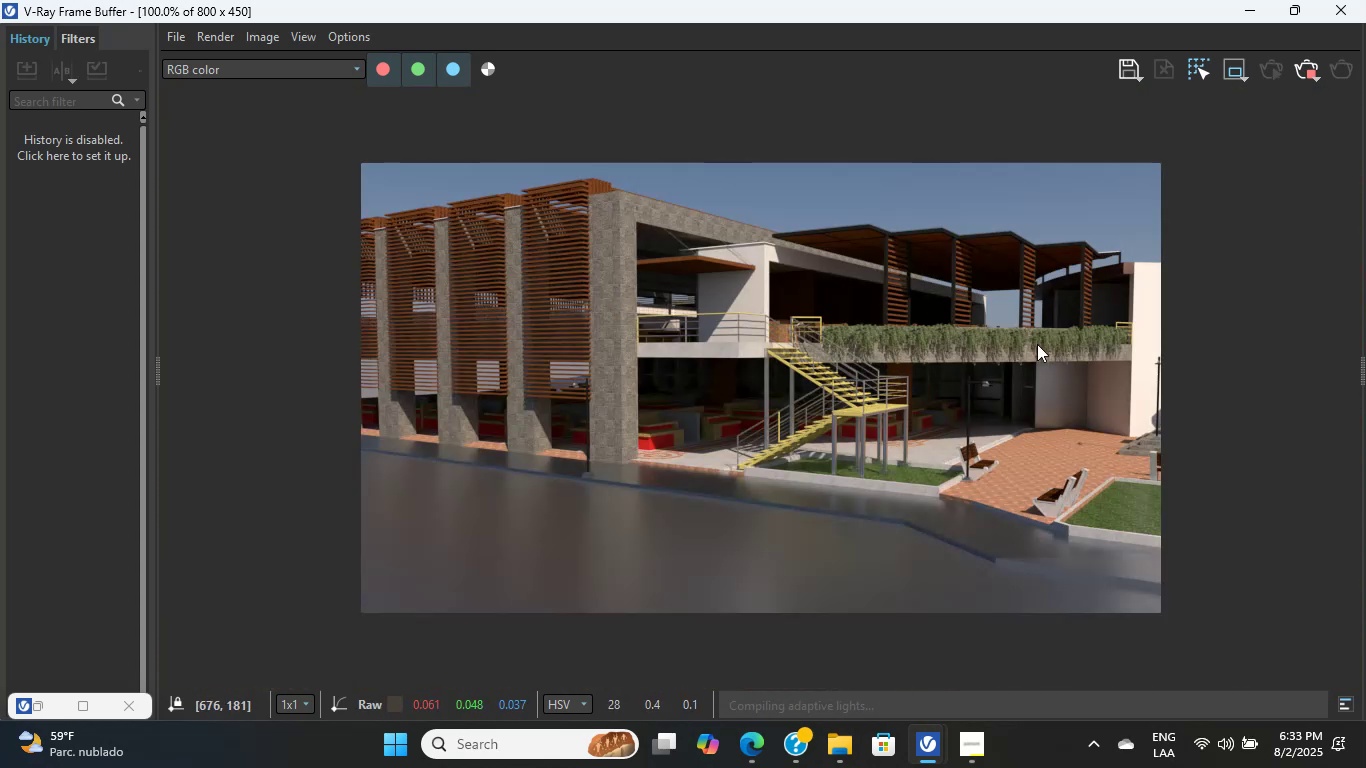 
left_click([429, 10])
 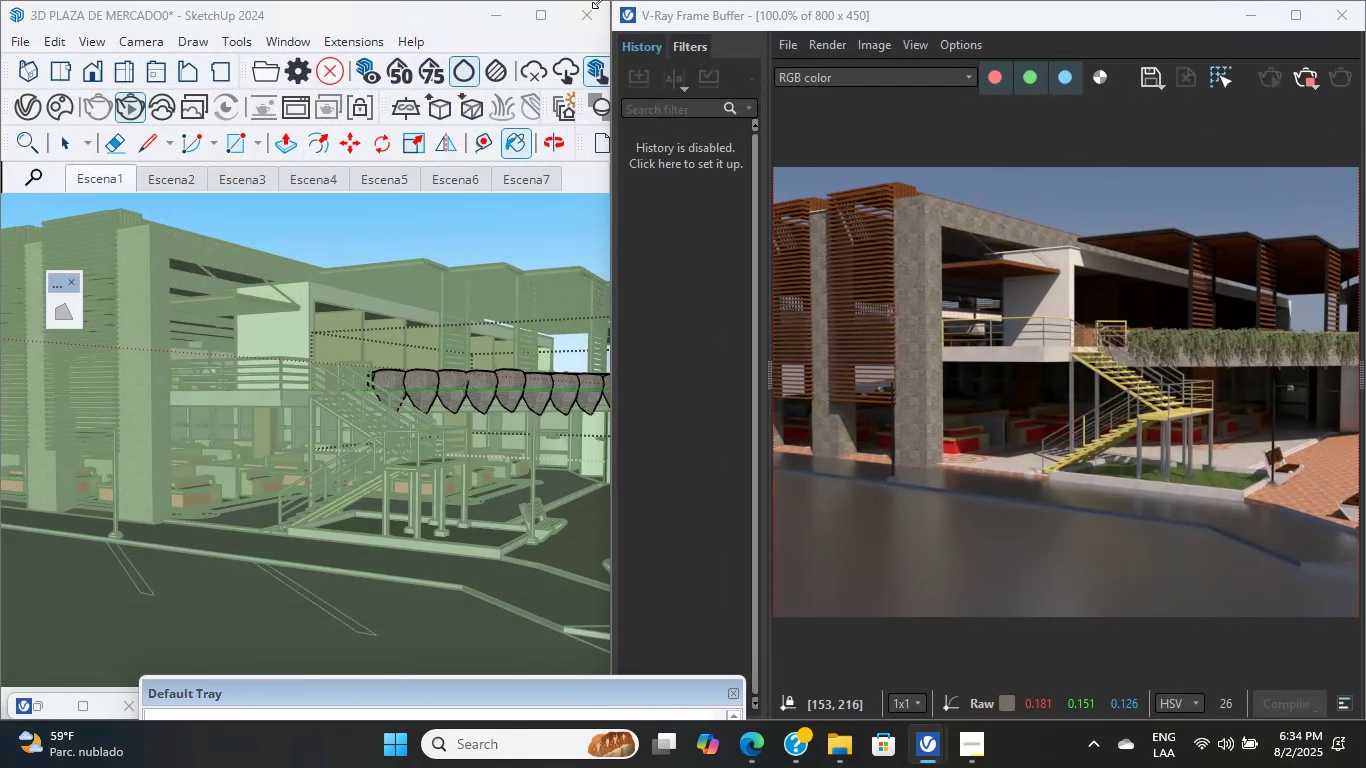 
scroll: coordinate [500, 432], scroll_direction: up, amount: 9.0
 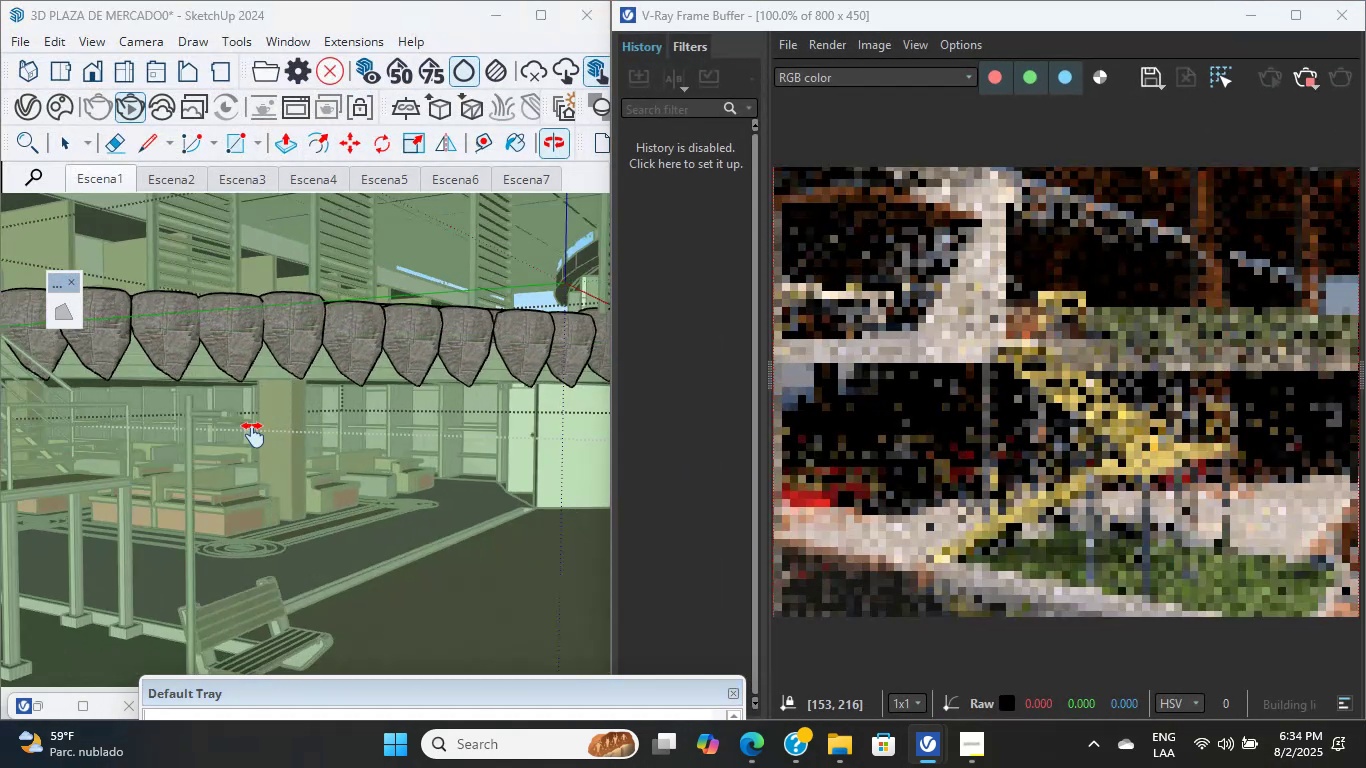 
hold_key(key=ShiftLeft, duration=2.35)
scroll: coordinate [446, 460], scroll_direction: up, amount: 13.0
 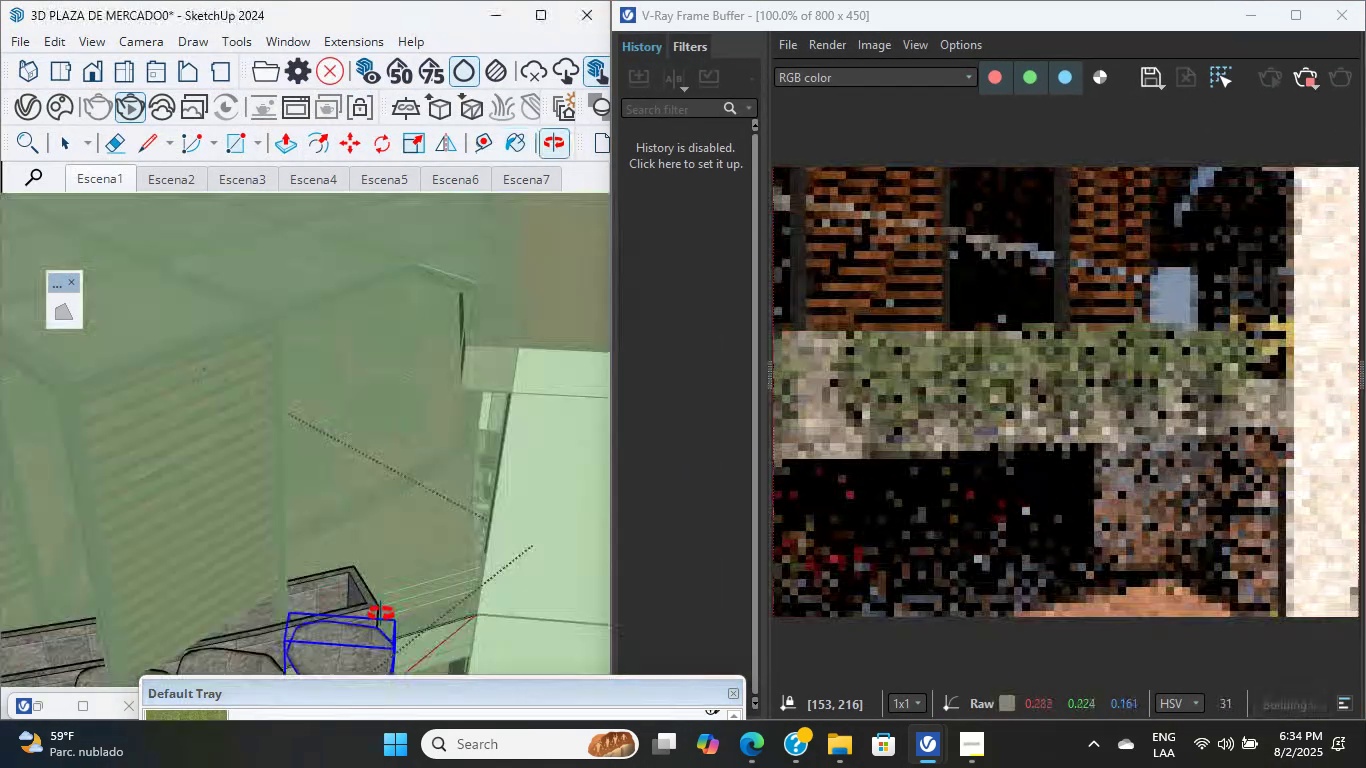 
hold_key(key=ShiftLeft, duration=0.6)
scroll: coordinate [395, 532], scroll_direction: up, amount: 5.0
 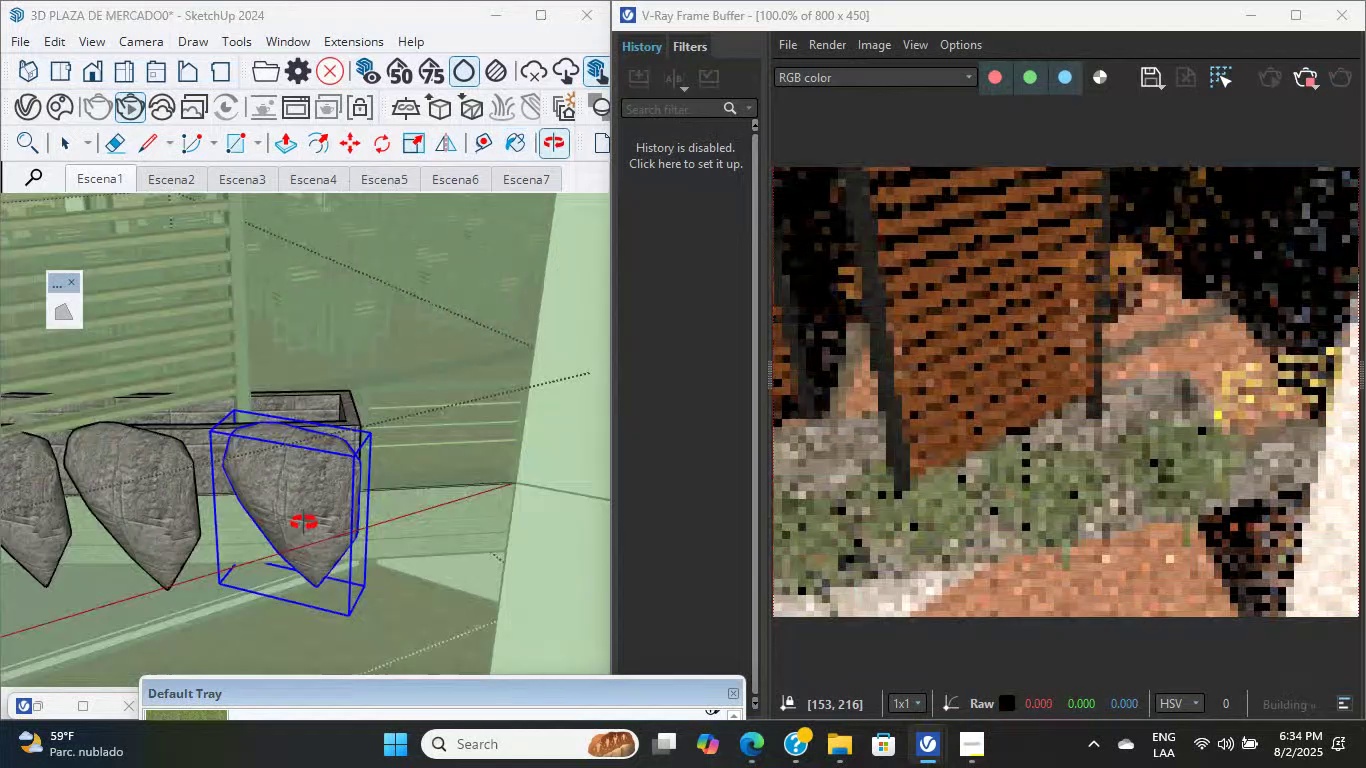 
hold_key(key=ShiftLeft, duration=1.29)
scroll: coordinate [290, 548], scroll_direction: up, amount: 3.0
 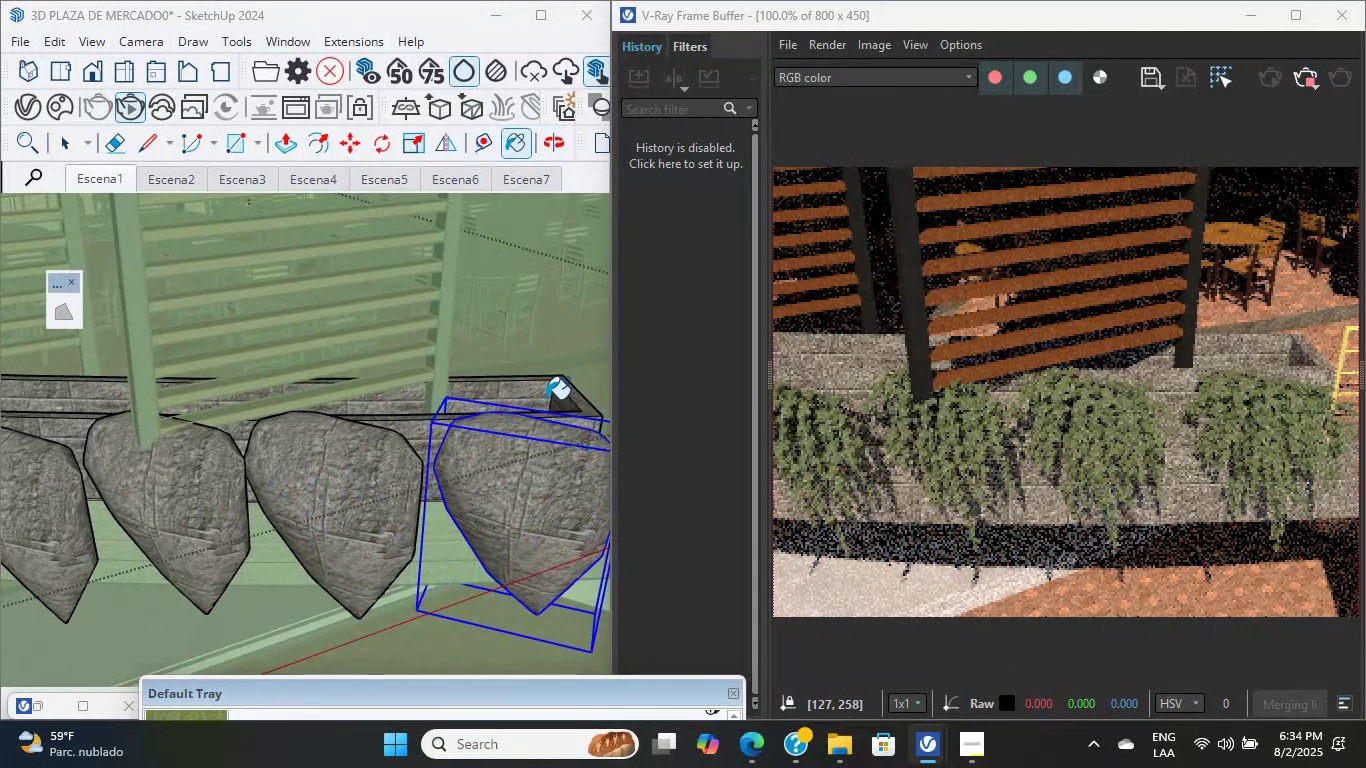 
left_click([80, 151])
 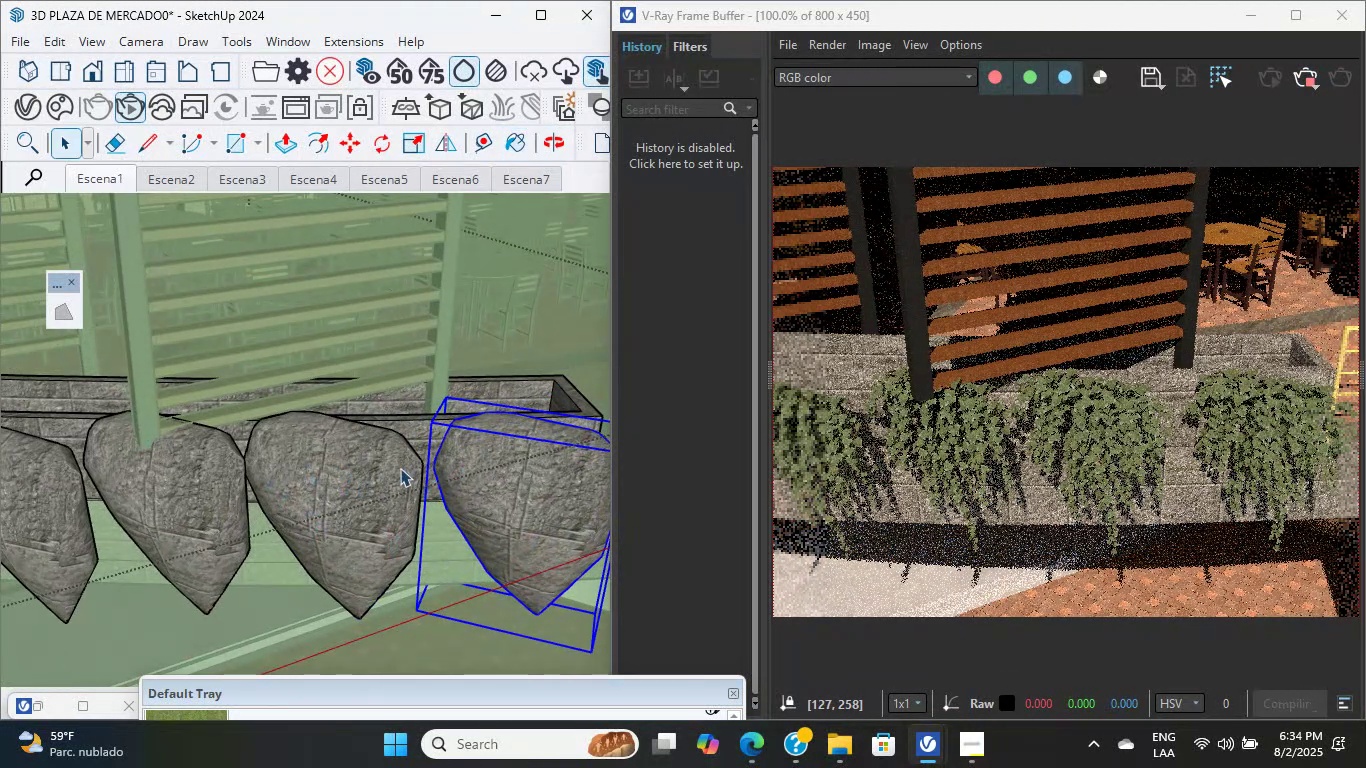 
left_click([391, 472])
 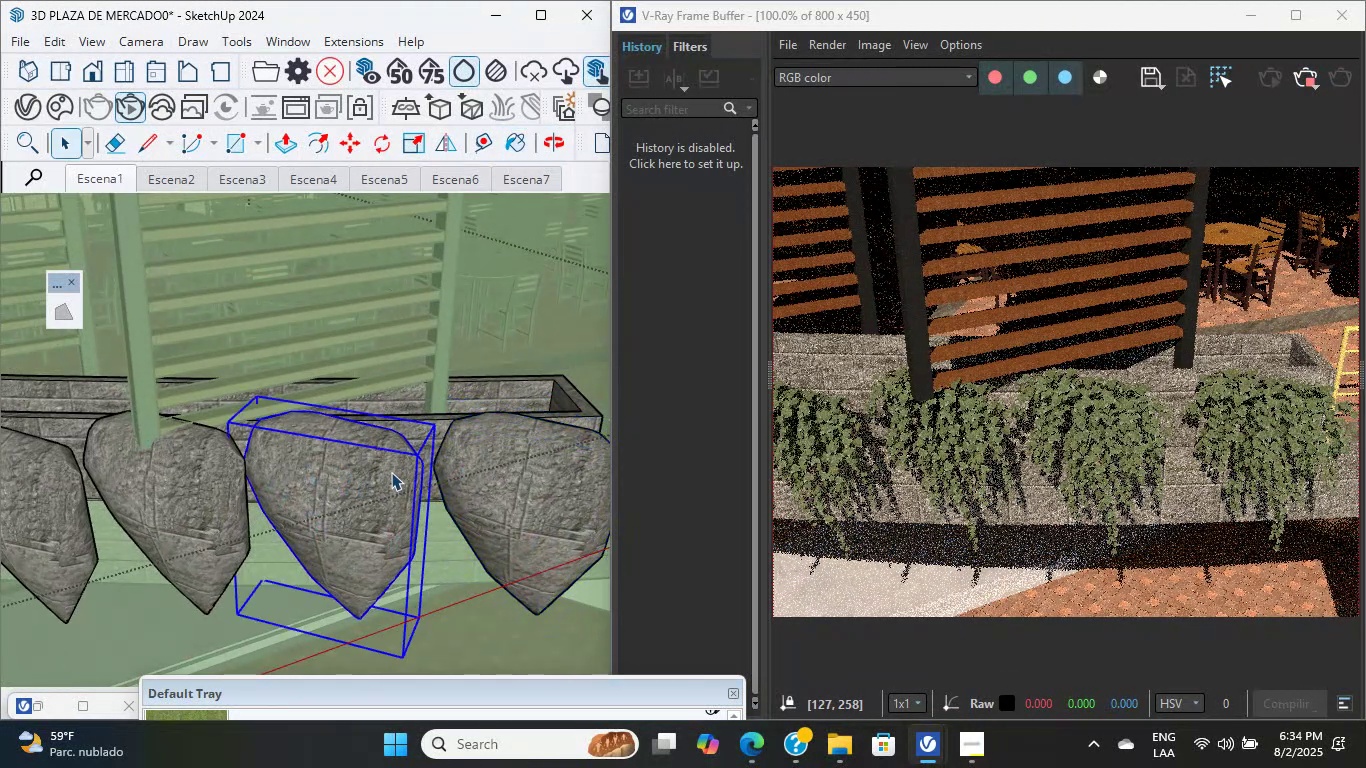 
type(nm)
 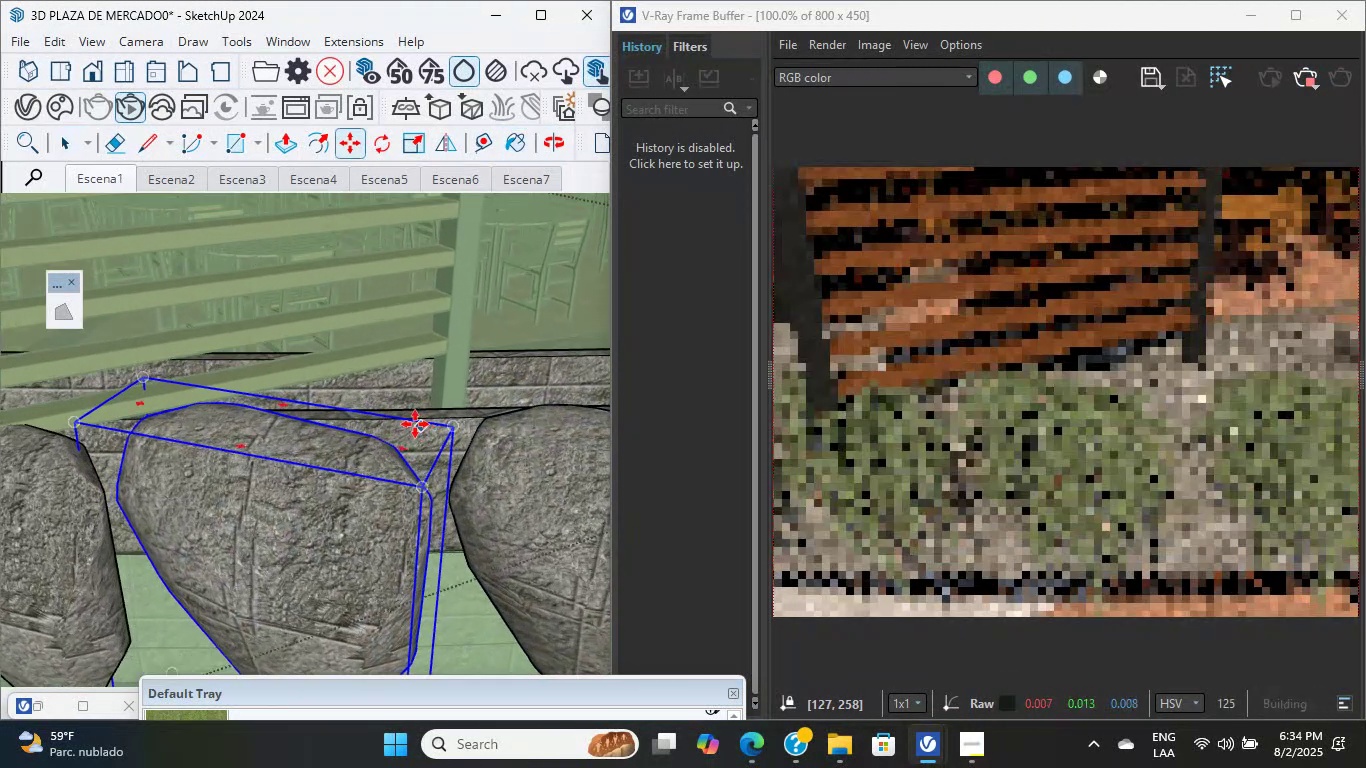 
scroll: coordinate [420, 427], scroll_direction: up, amount: 6.0
 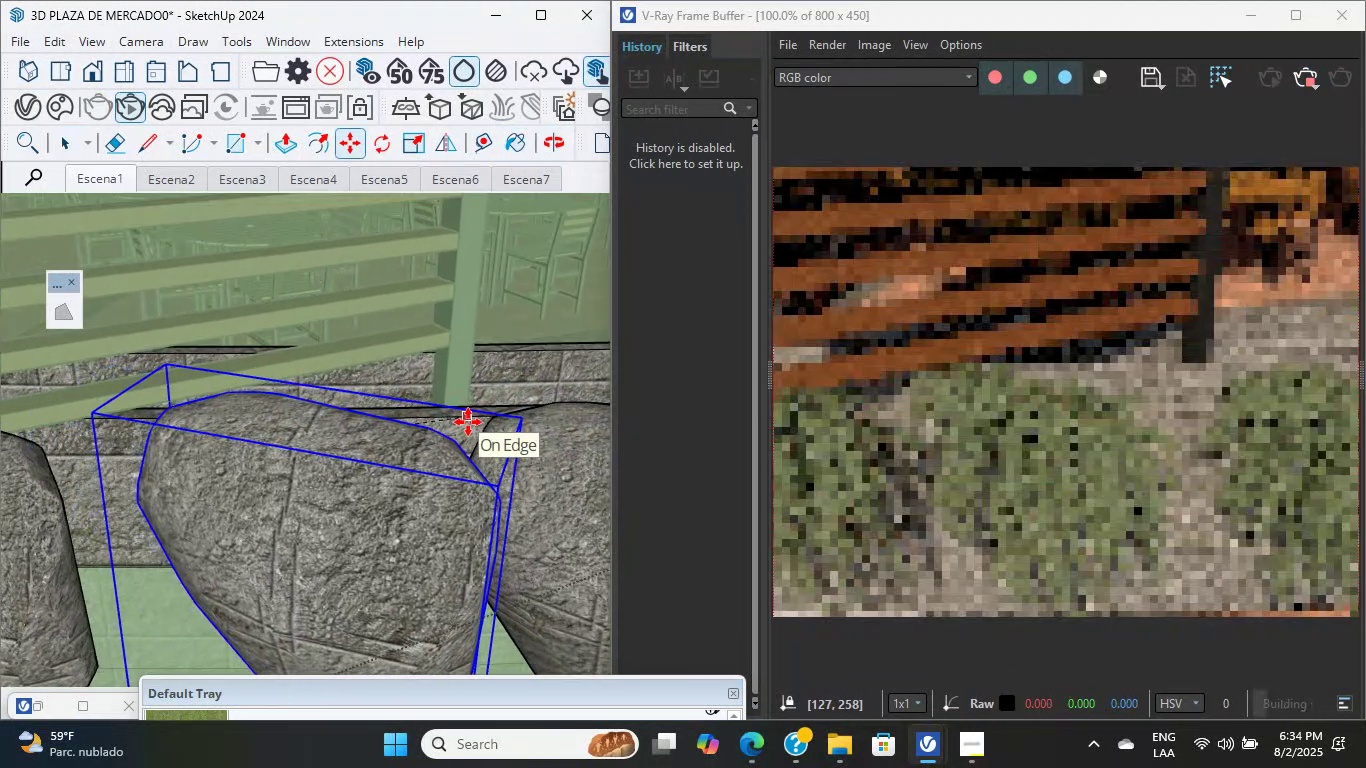 
left_click([460, 442])
 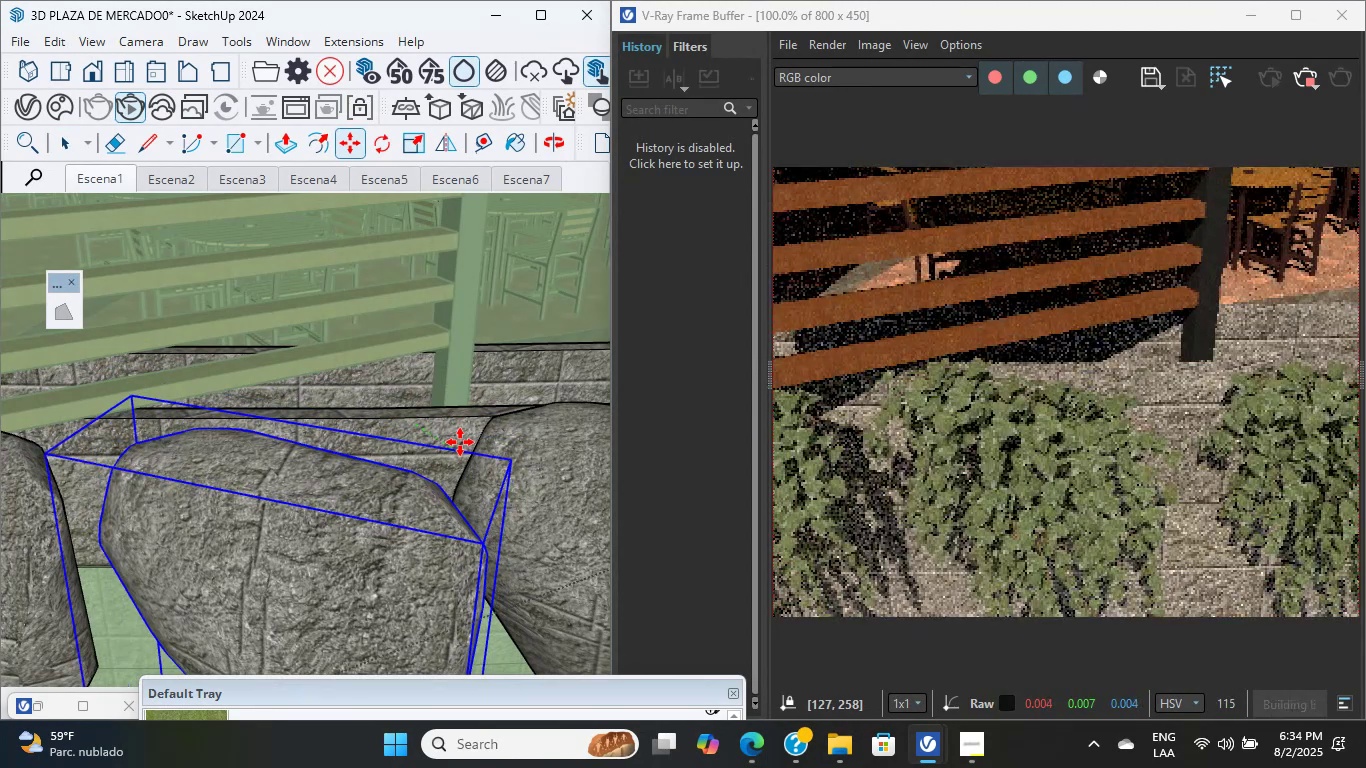 
scroll: coordinate [371, 428], scroll_direction: down, amount: 16.0
 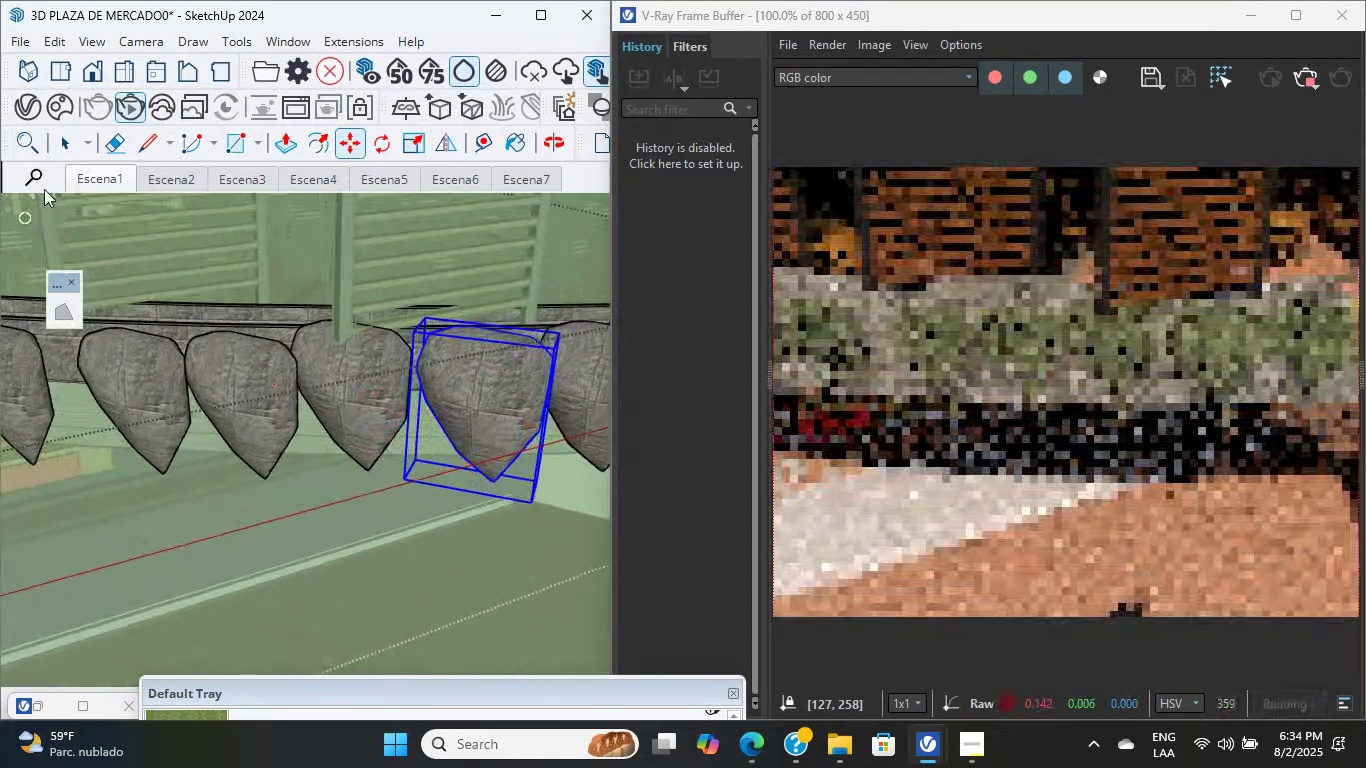 
left_click([70, 143])
 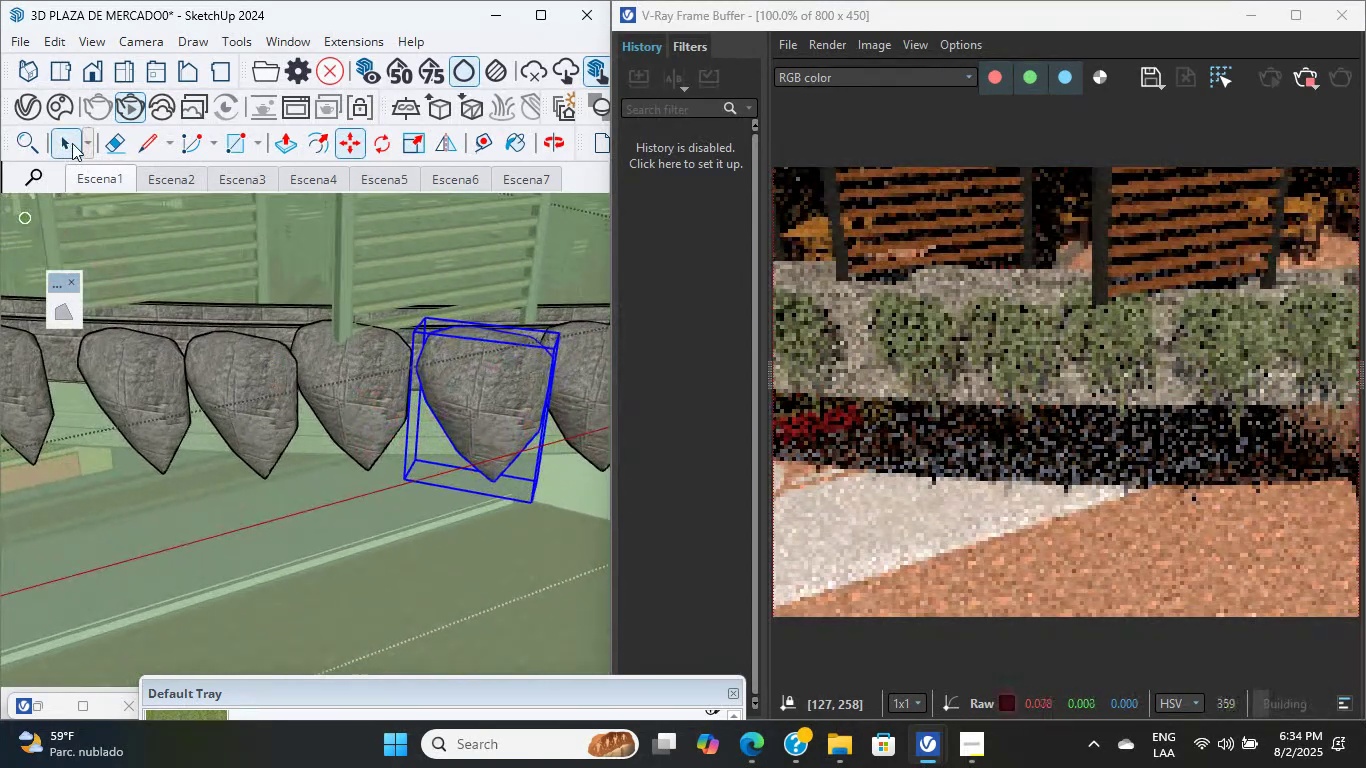 
scroll: coordinate [312, 353], scroll_direction: up, amount: 2.0
 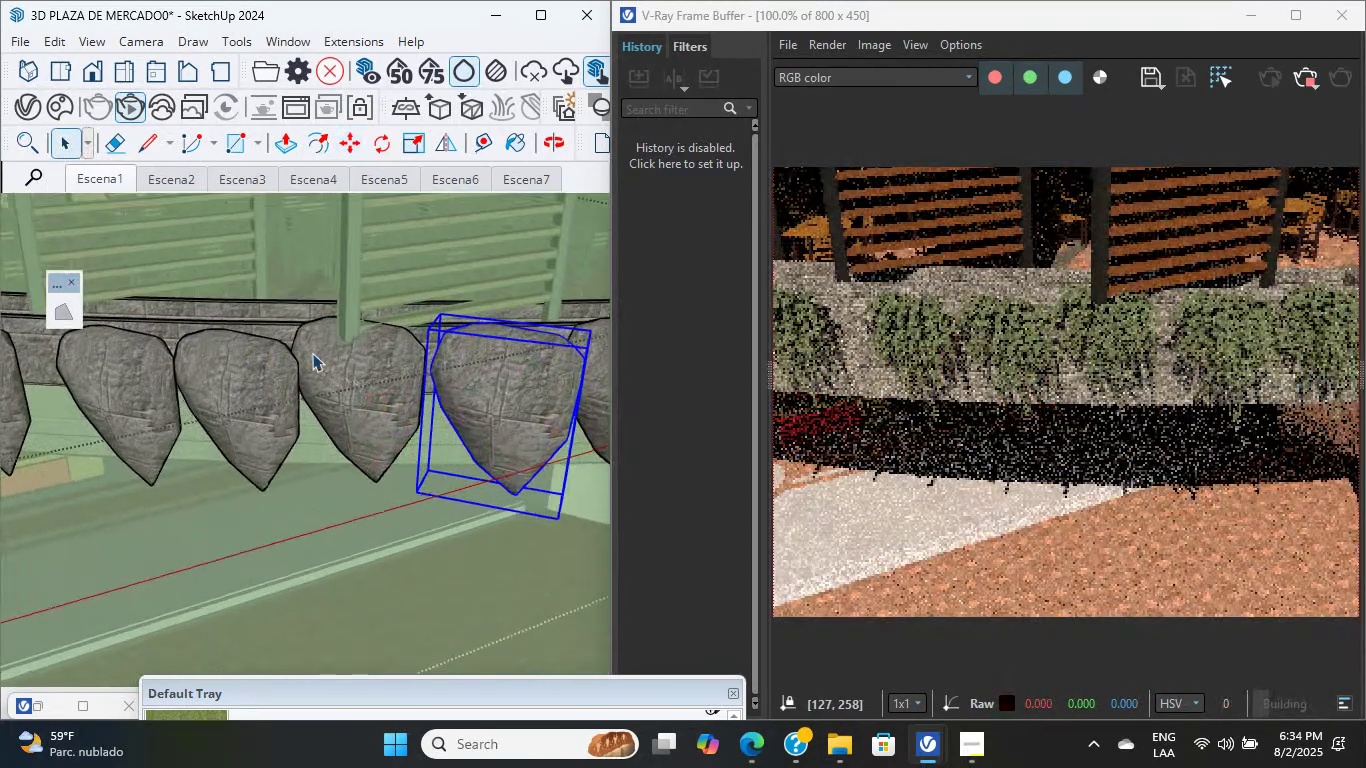 
left_click([398, 397])
 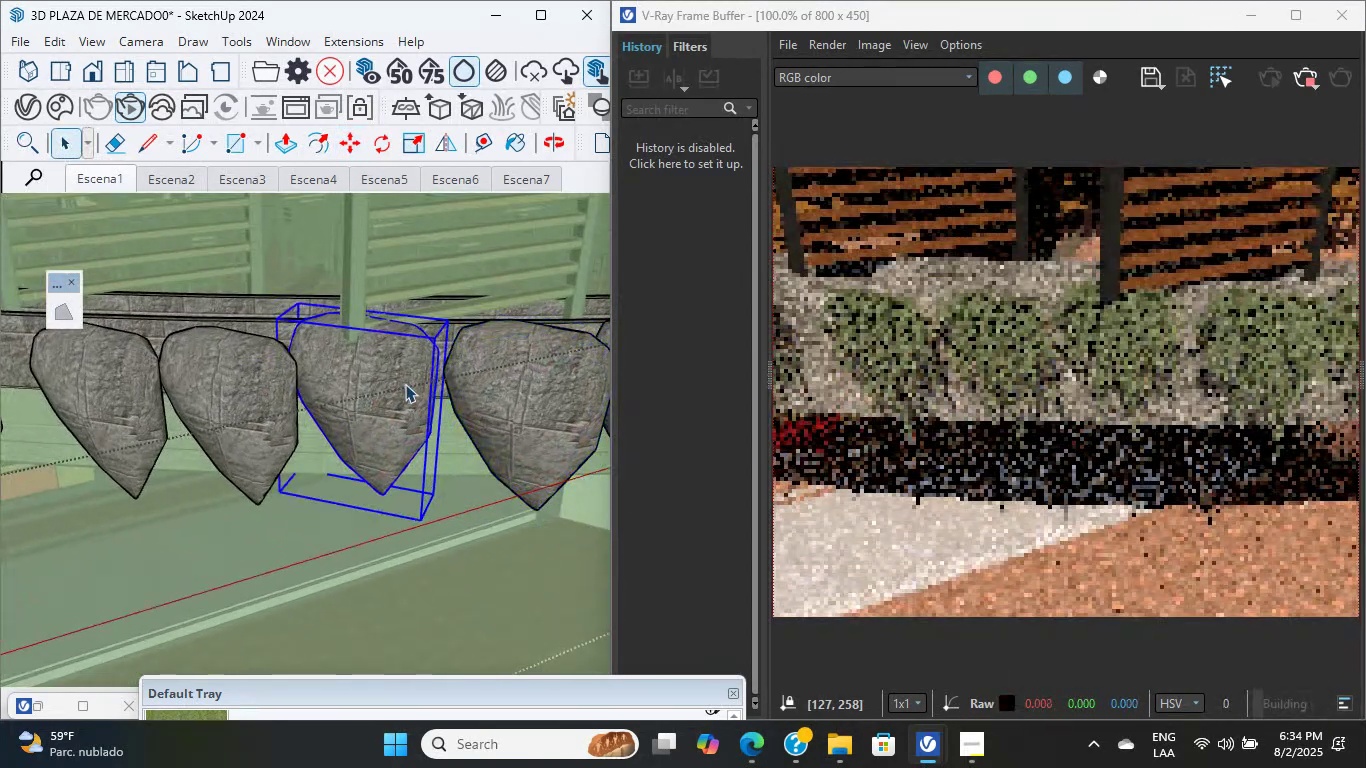 
key(M)
 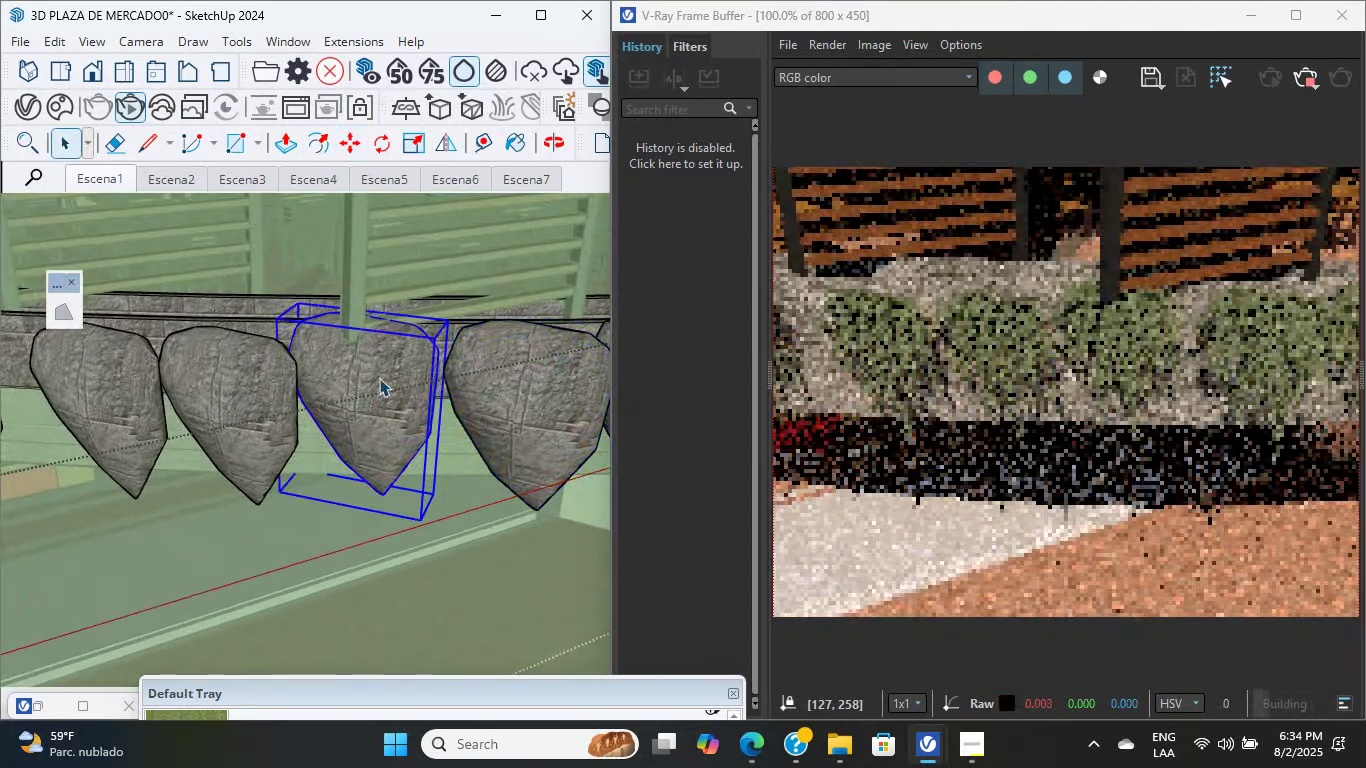 
scroll: coordinate [226, 312], scroll_direction: up, amount: 8.0
 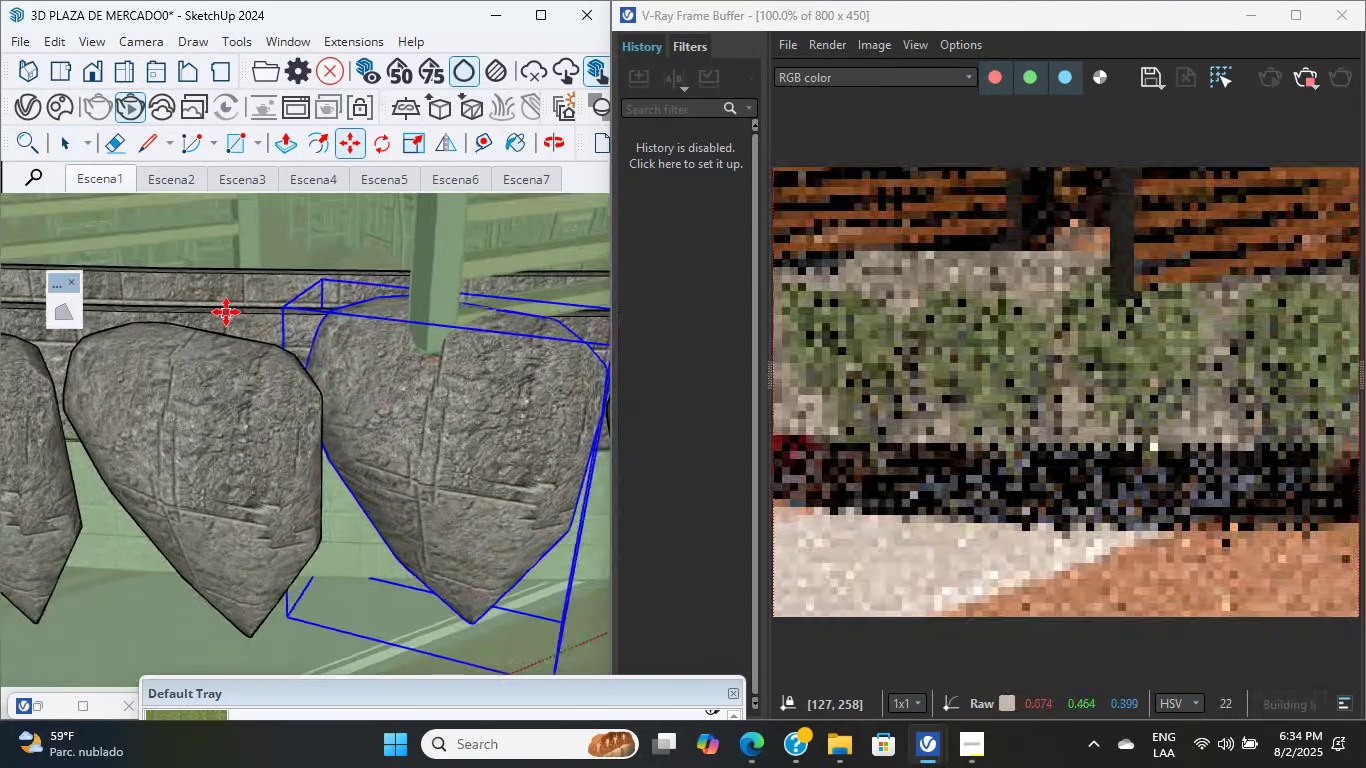 
left_click([226, 312])
 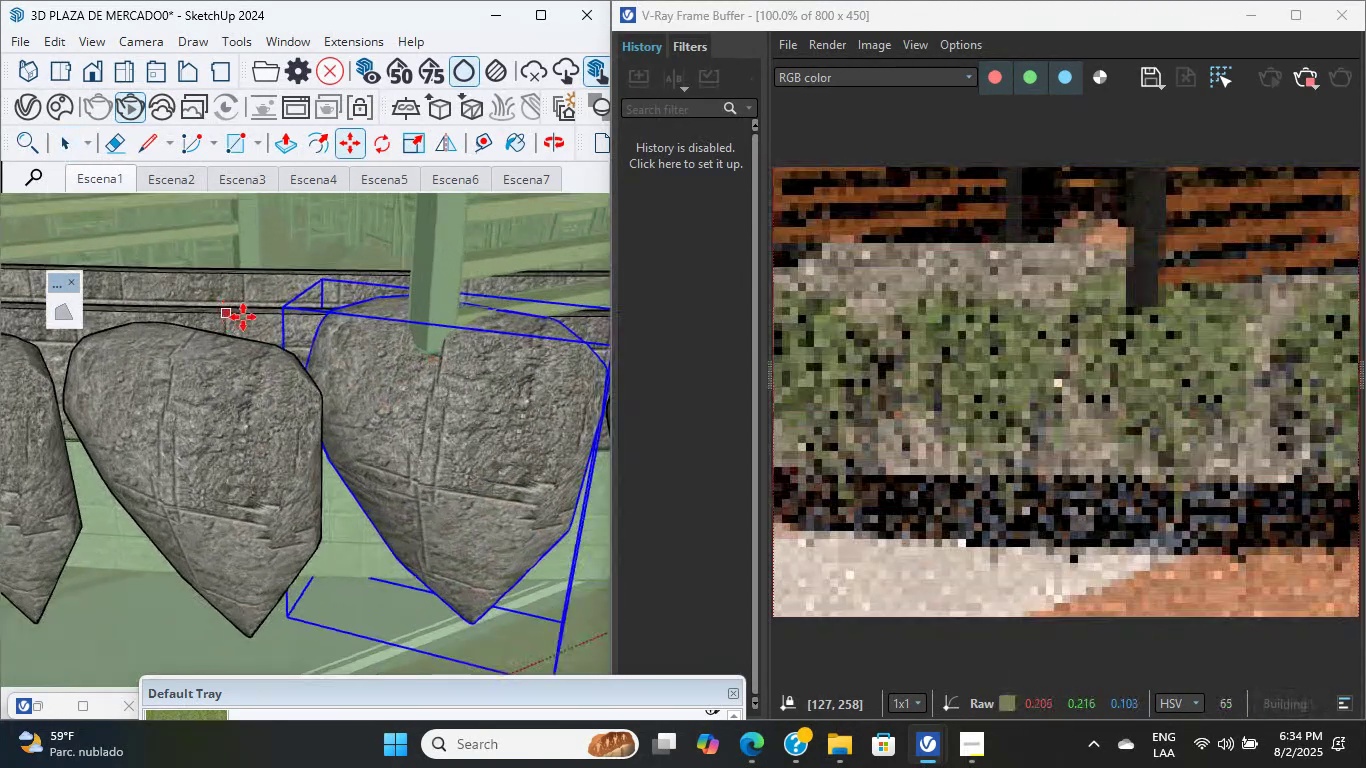 
double_click([244, 317])
 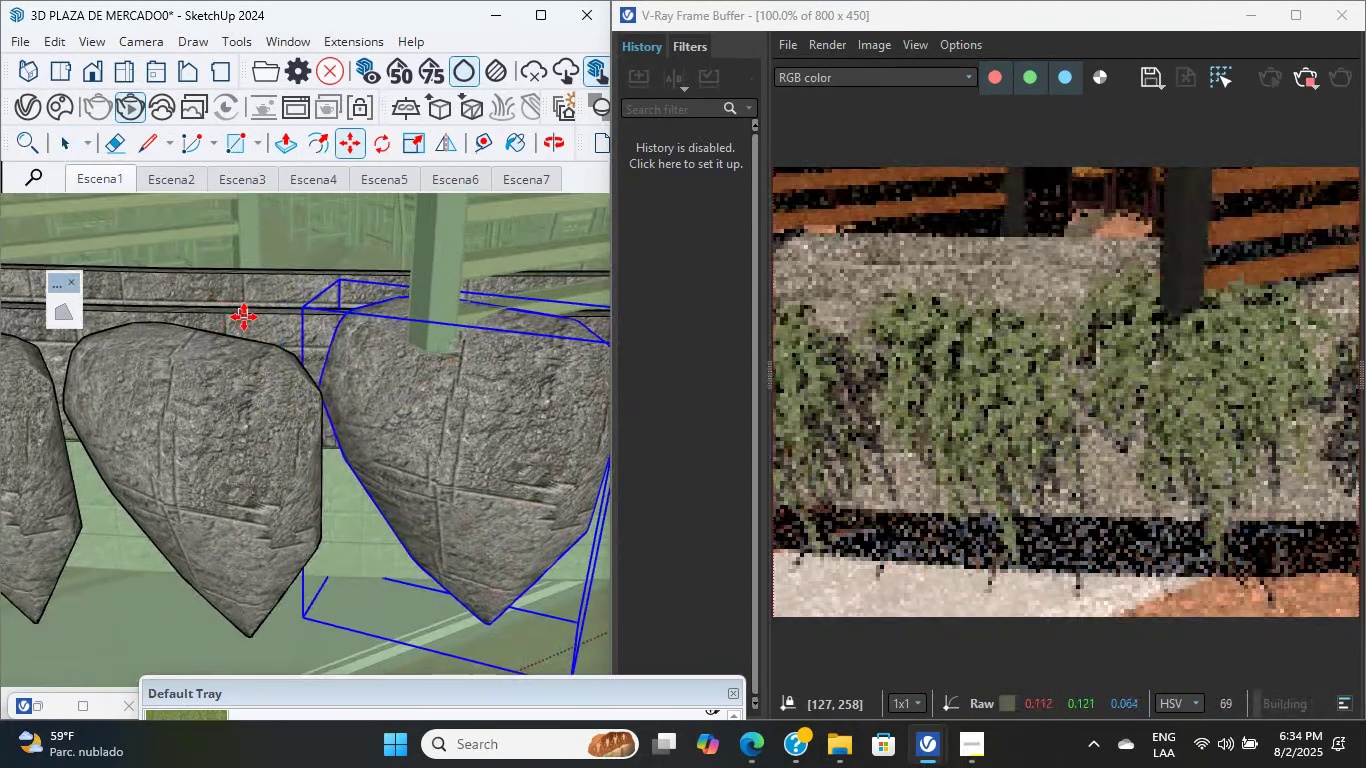 
key(Control+S)
 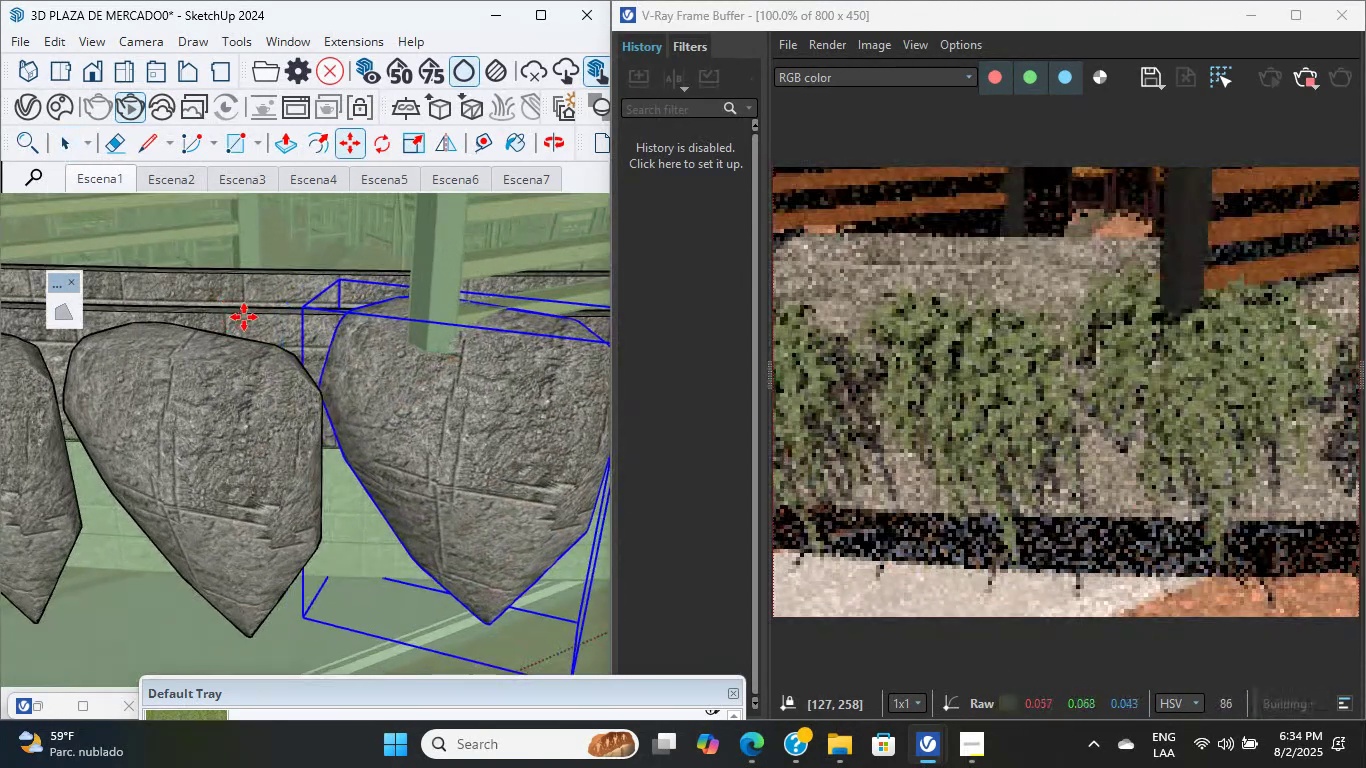 
scroll: coordinate [321, 384], scroll_direction: down, amount: 57.0
 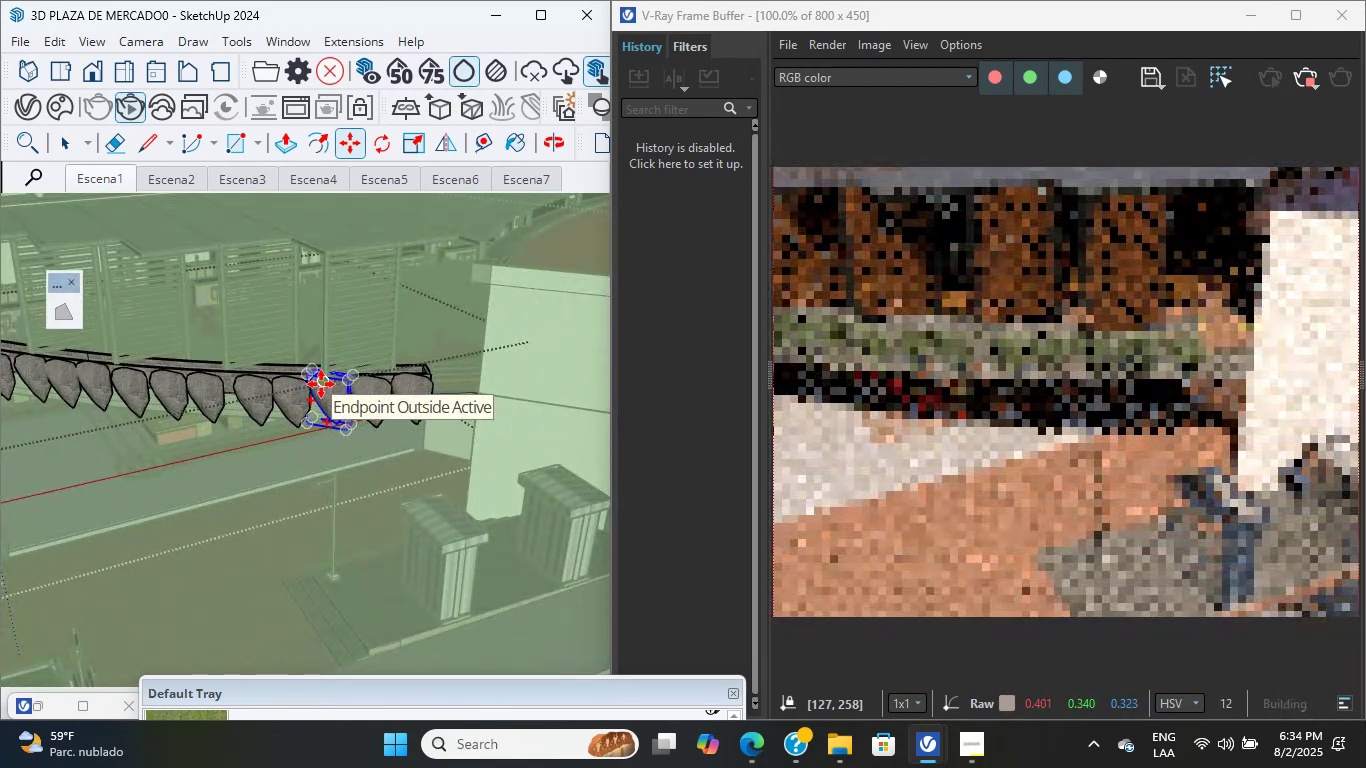 
hold_key(key=ShiftLeft, duration=0.81)
scroll: coordinate [212, 406], scroll_direction: up, amount: 7.0
 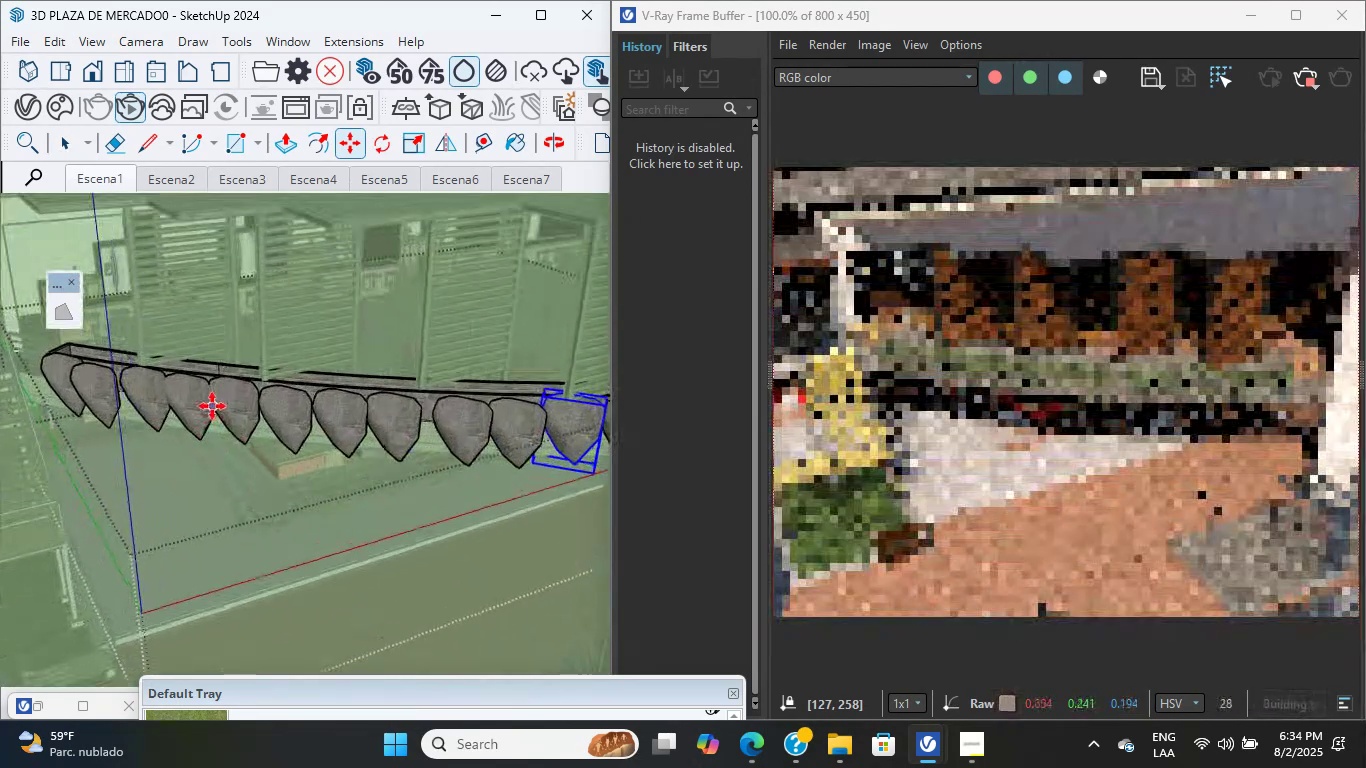 
hold_key(key=ShiftLeft, duration=0.4)
 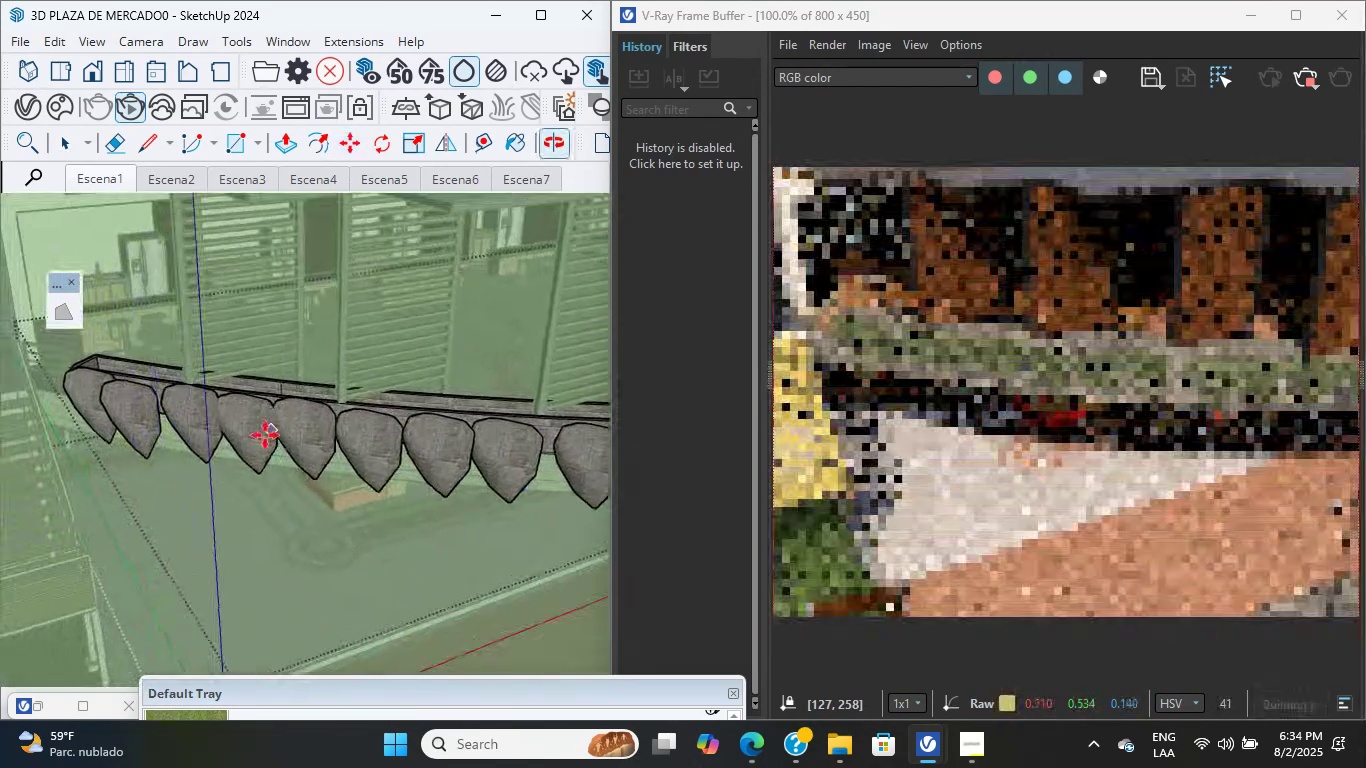 
scroll: coordinate [315, 389], scroll_direction: up, amount: 6.0
 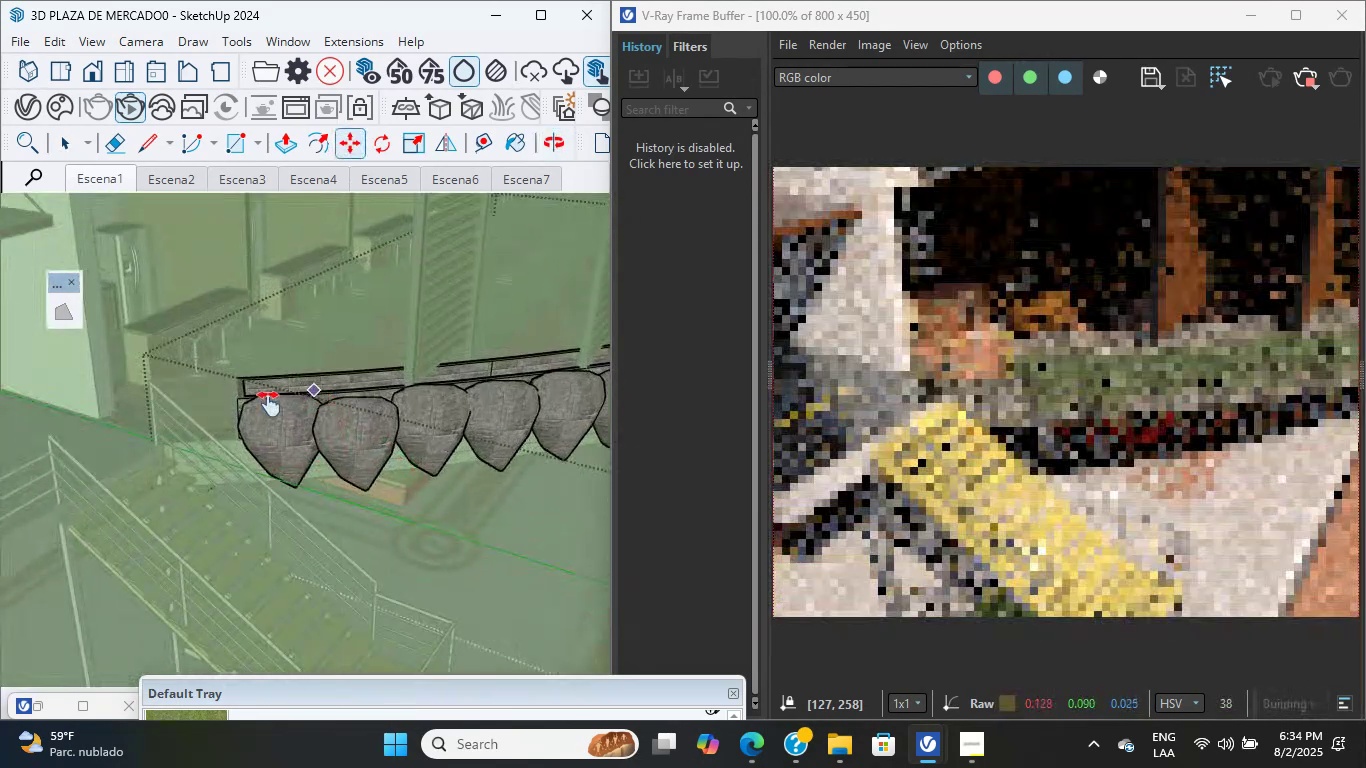 
hold_key(key=ShiftLeft, duration=0.5)
 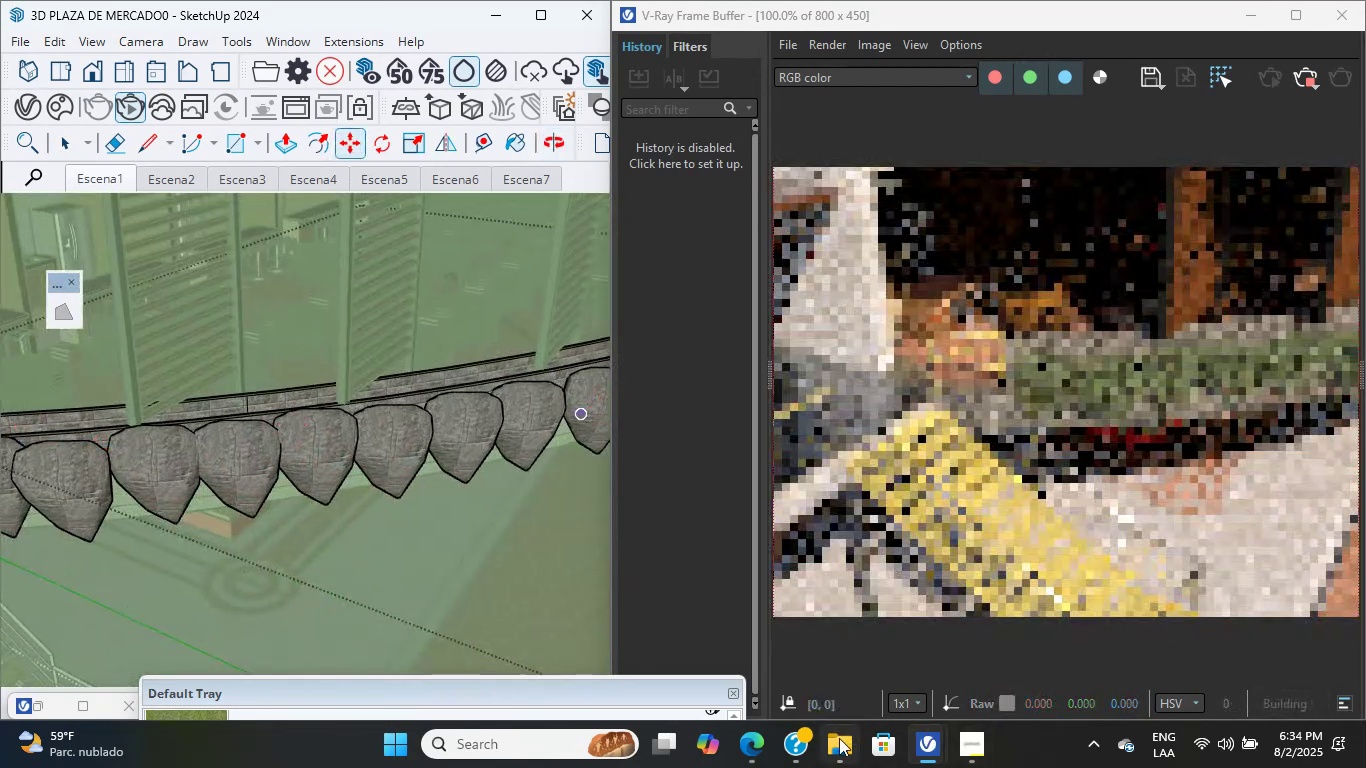 
mouse_move([889, 731])
 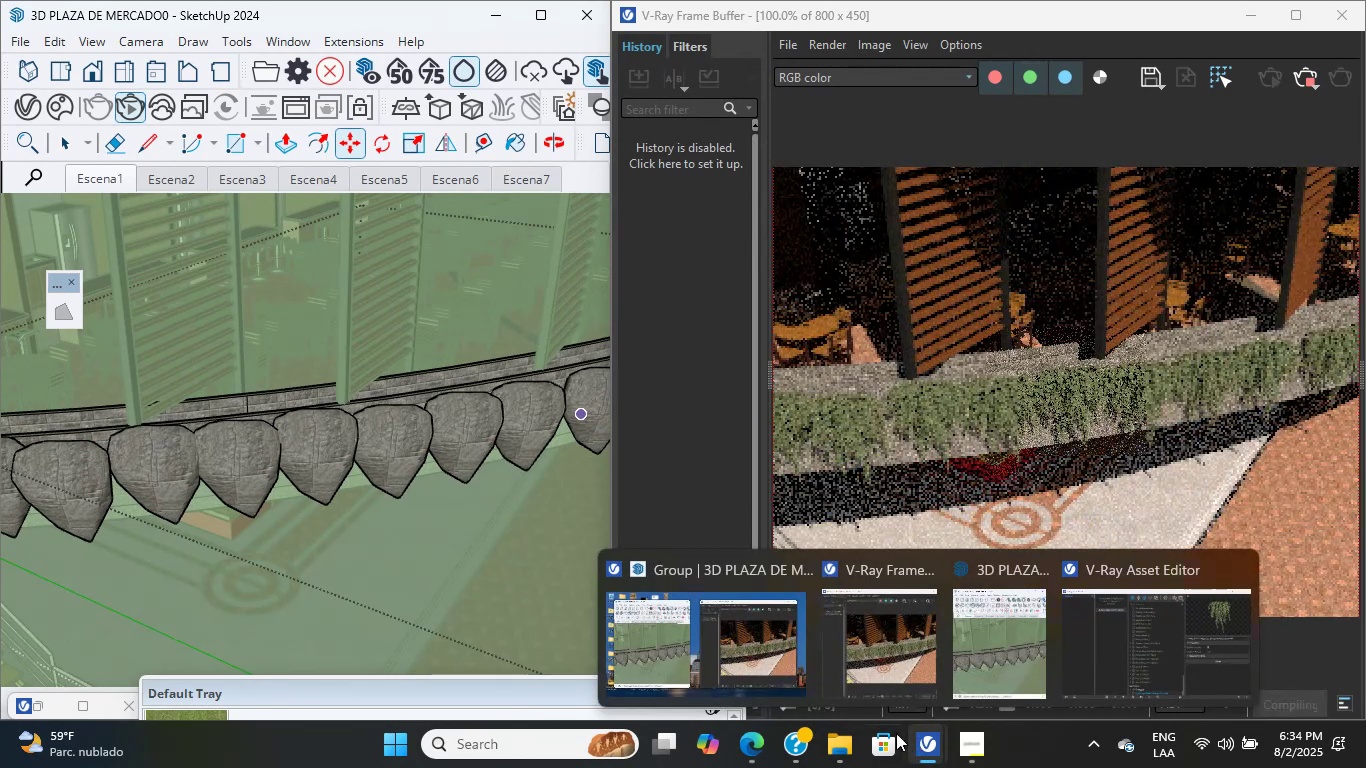 
hold_key(key=ShiftLeft, duration=1.23)
 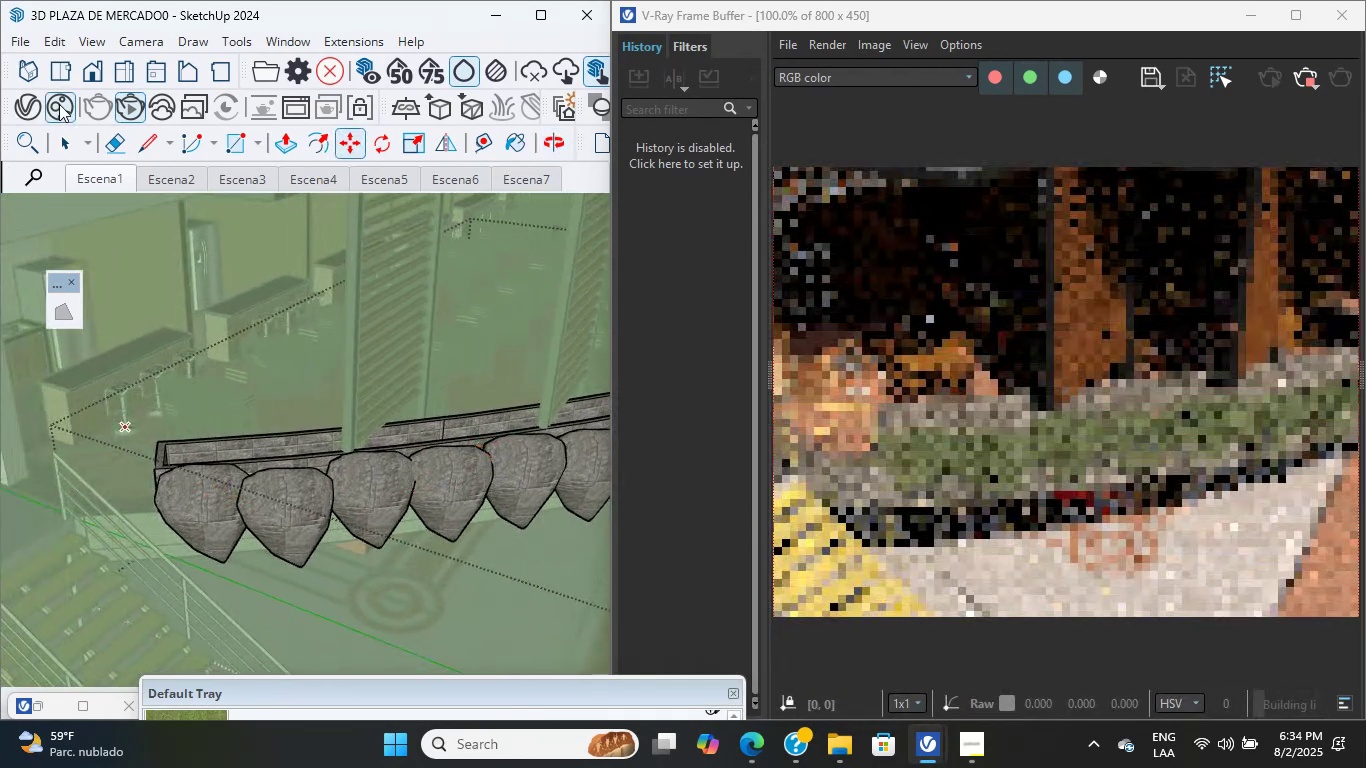 
left_click([66, 148])
 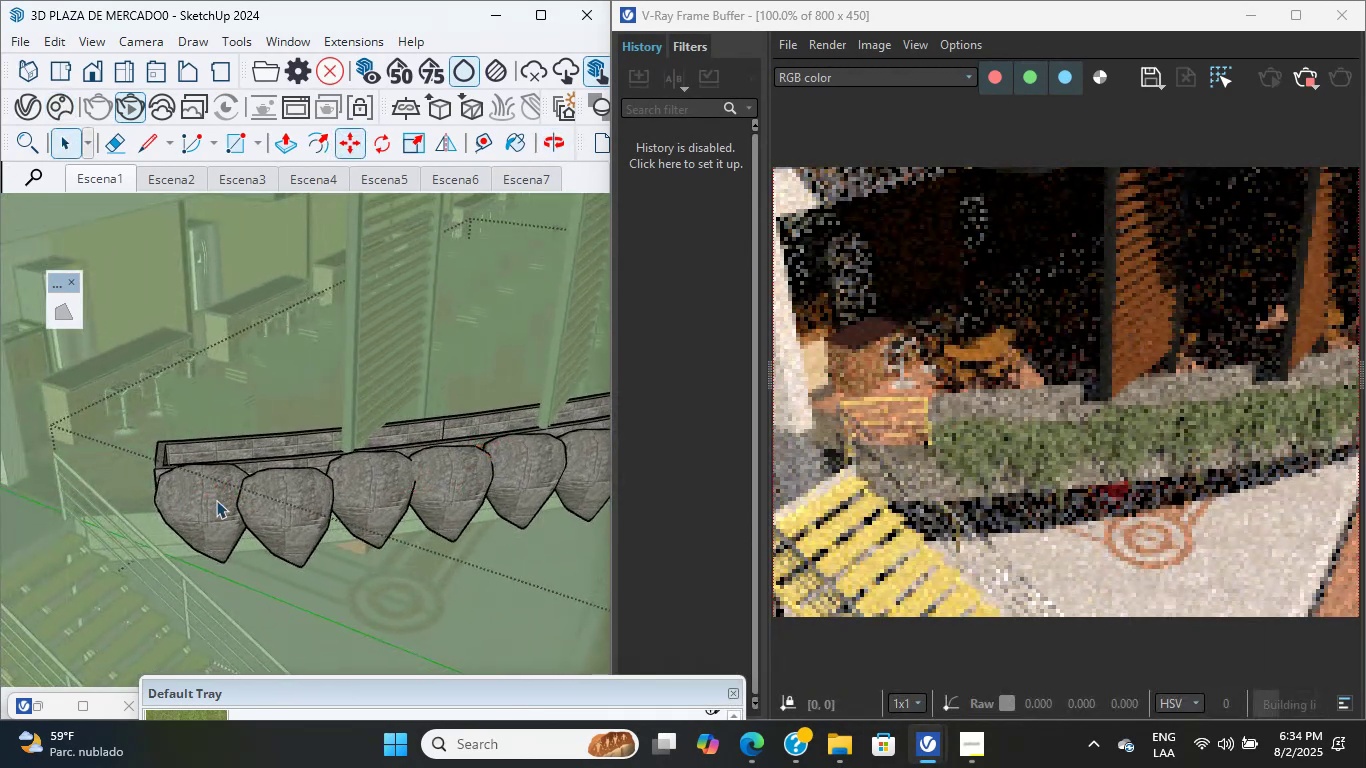 
left_click([209, 514])
 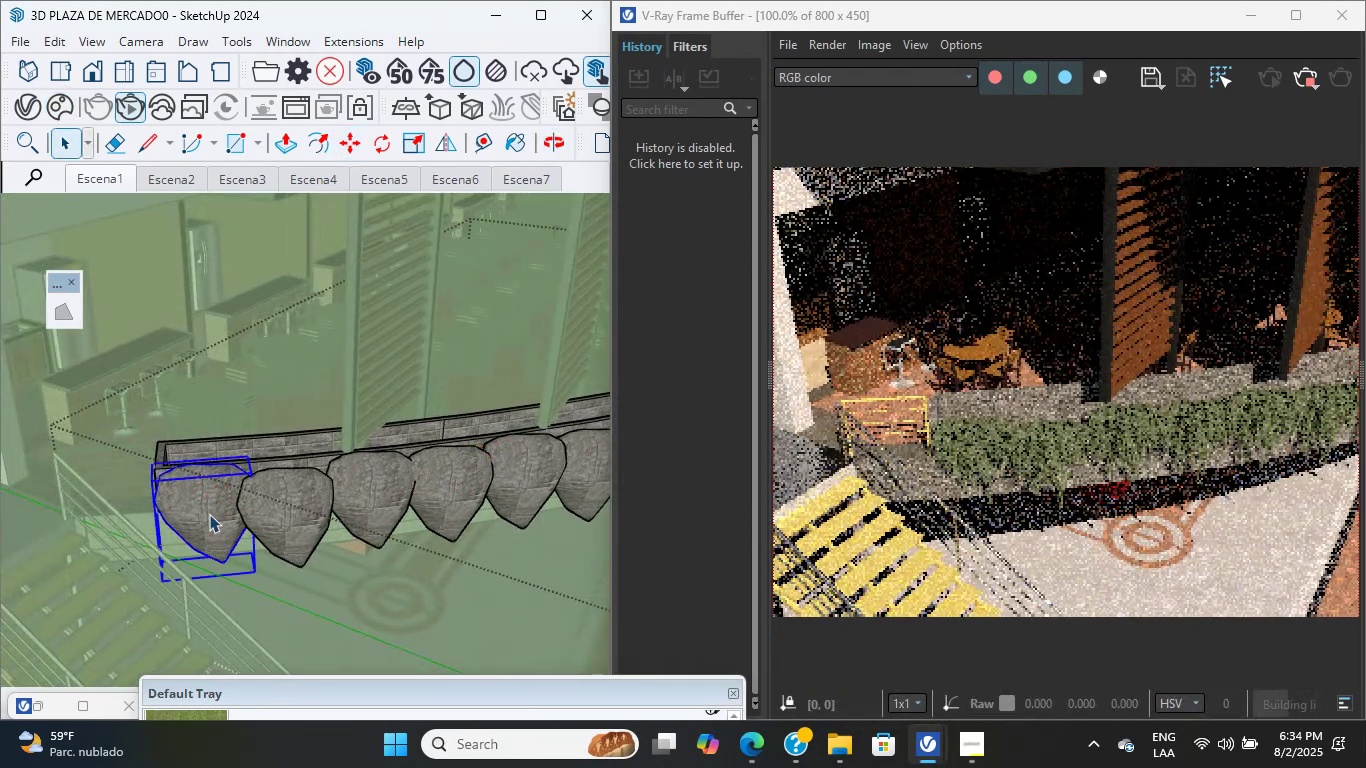 
type(nm)
 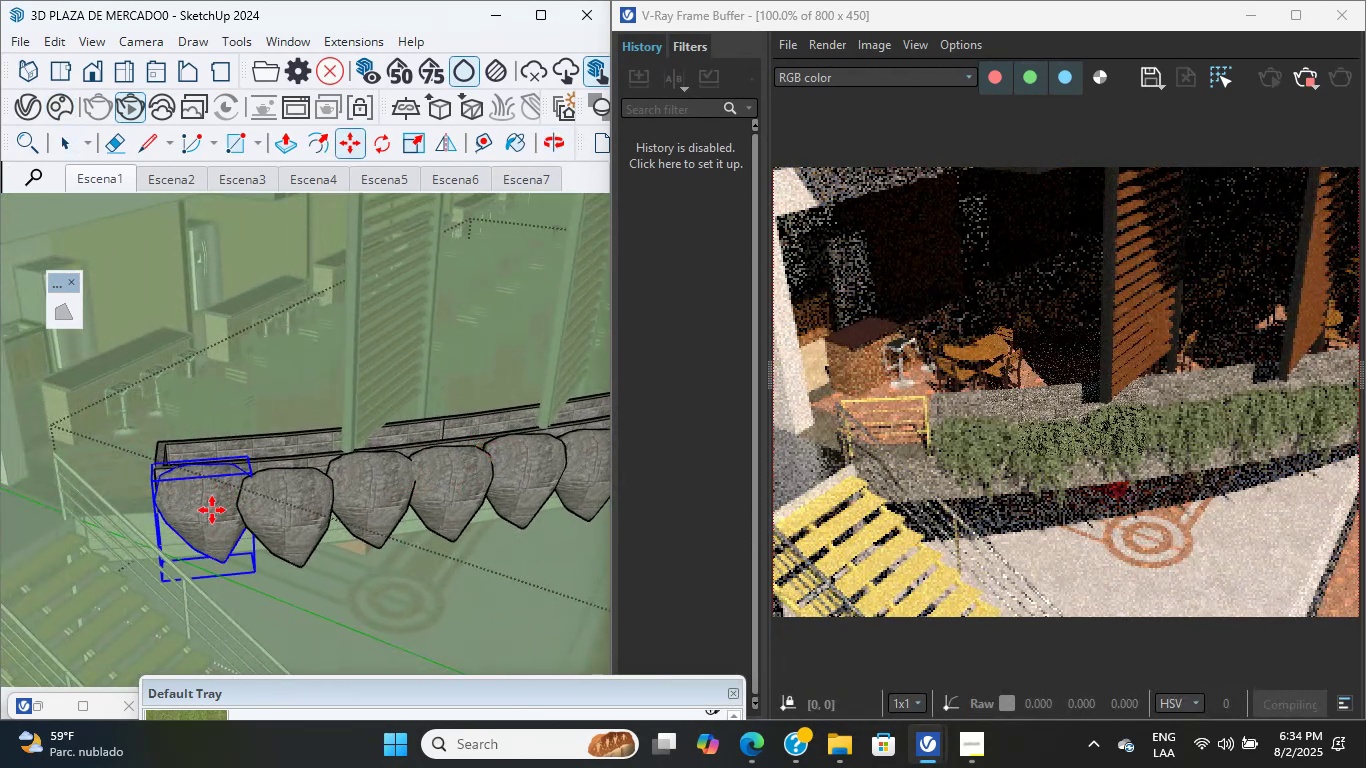 
left_click([212, 510])
 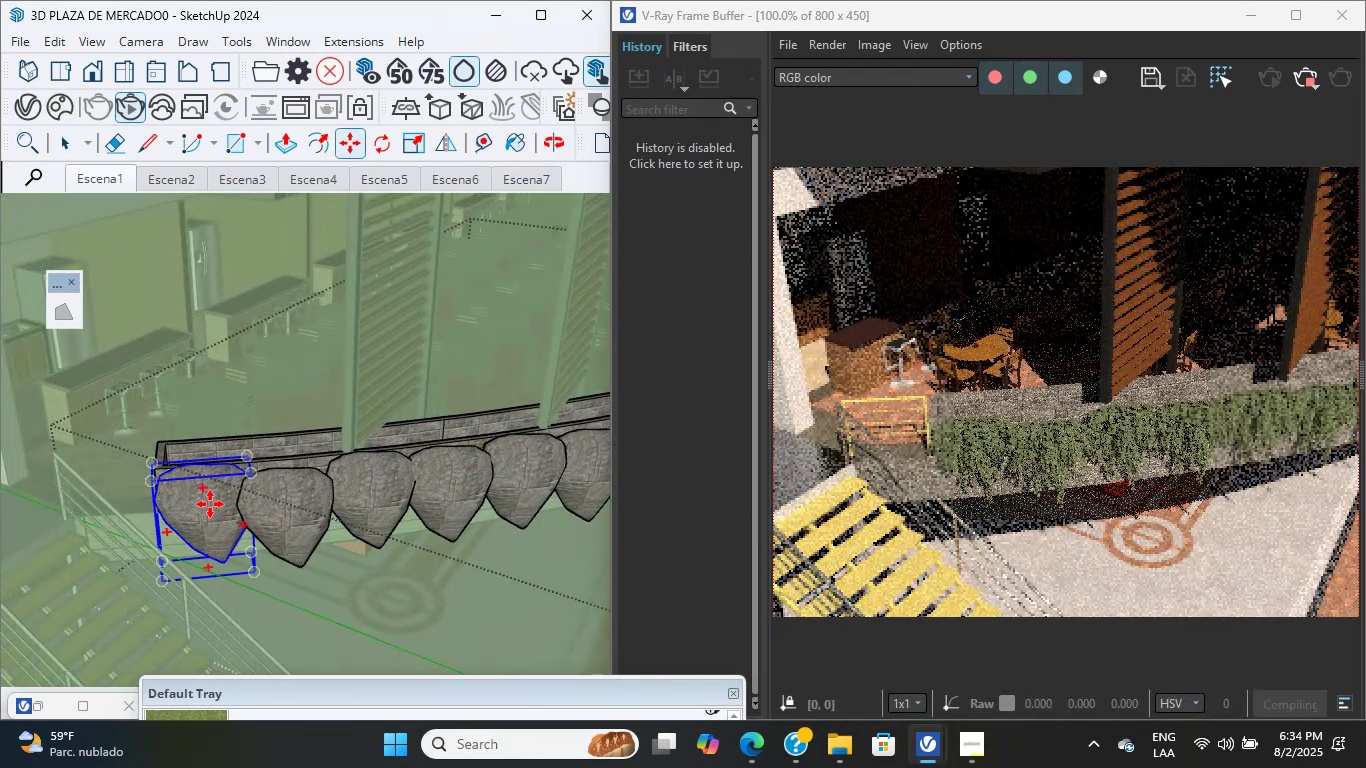 
key(Control+ControlLeft)
 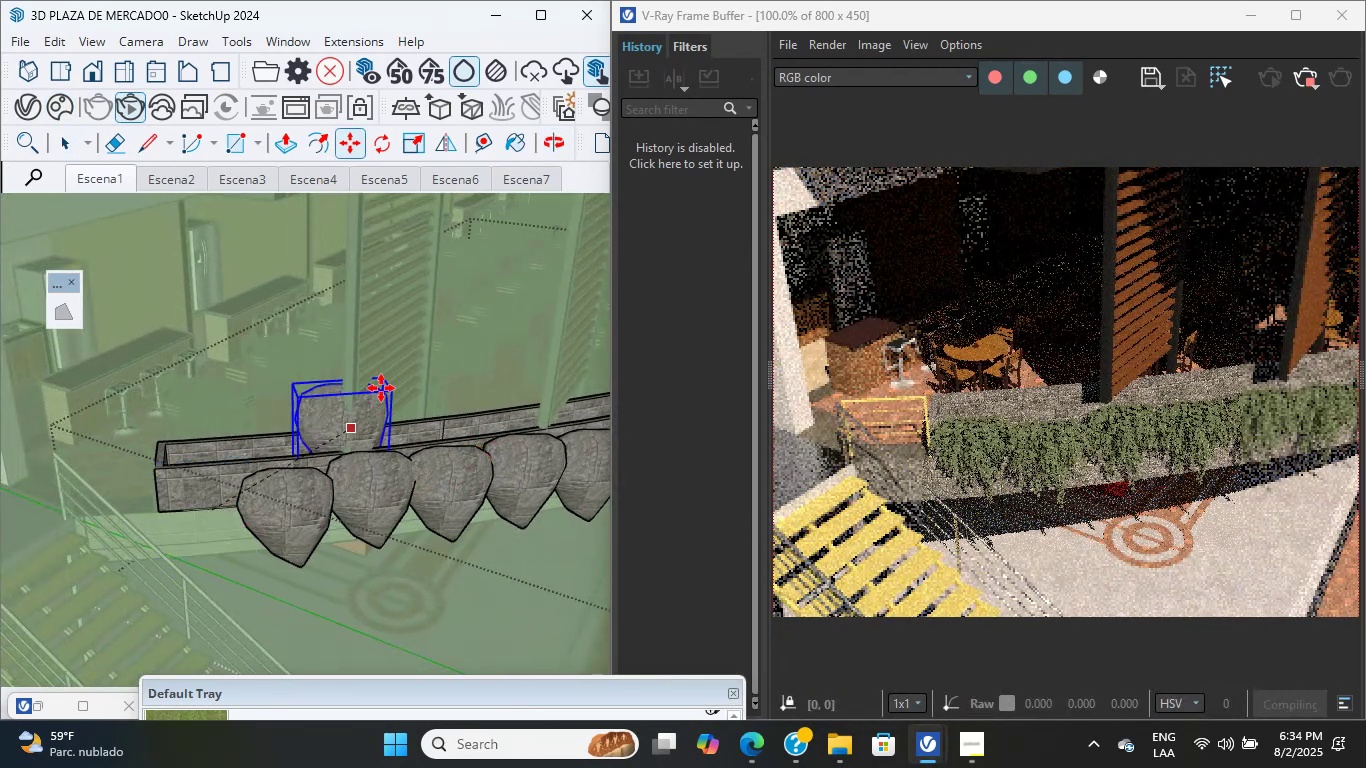 
hold_key(key=ShiftLeft, duration=0.61)
 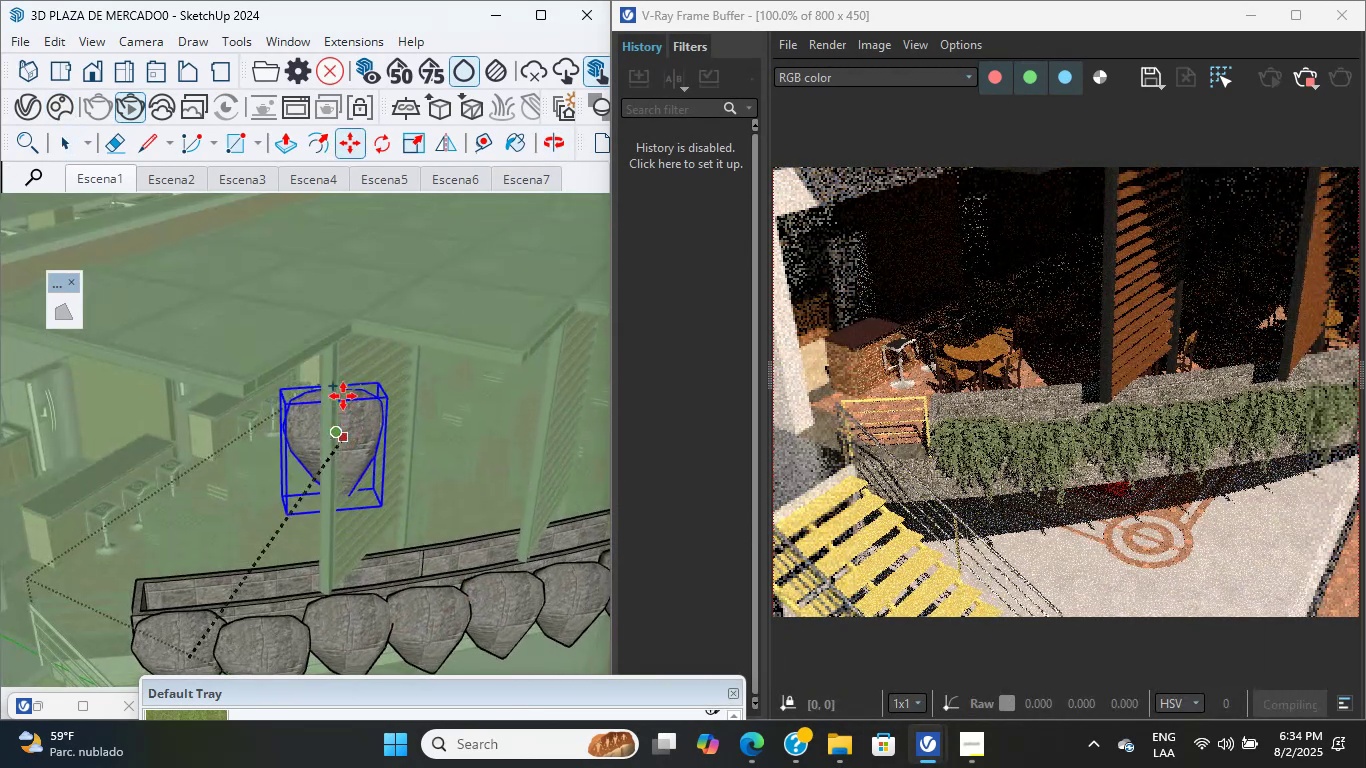 
scroll: coordinate [361, 408], scroll_direction: up, amount: 6.0
 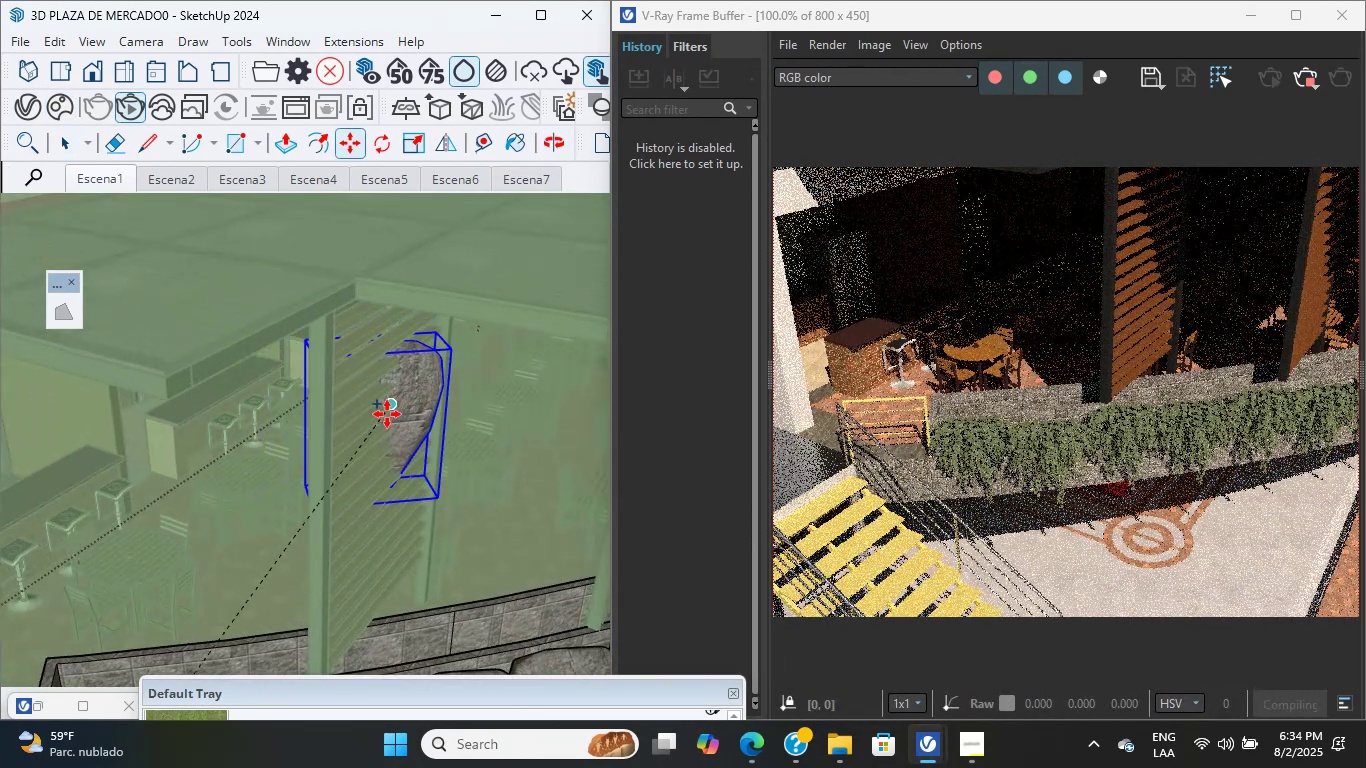 
left_click([390, 417])
 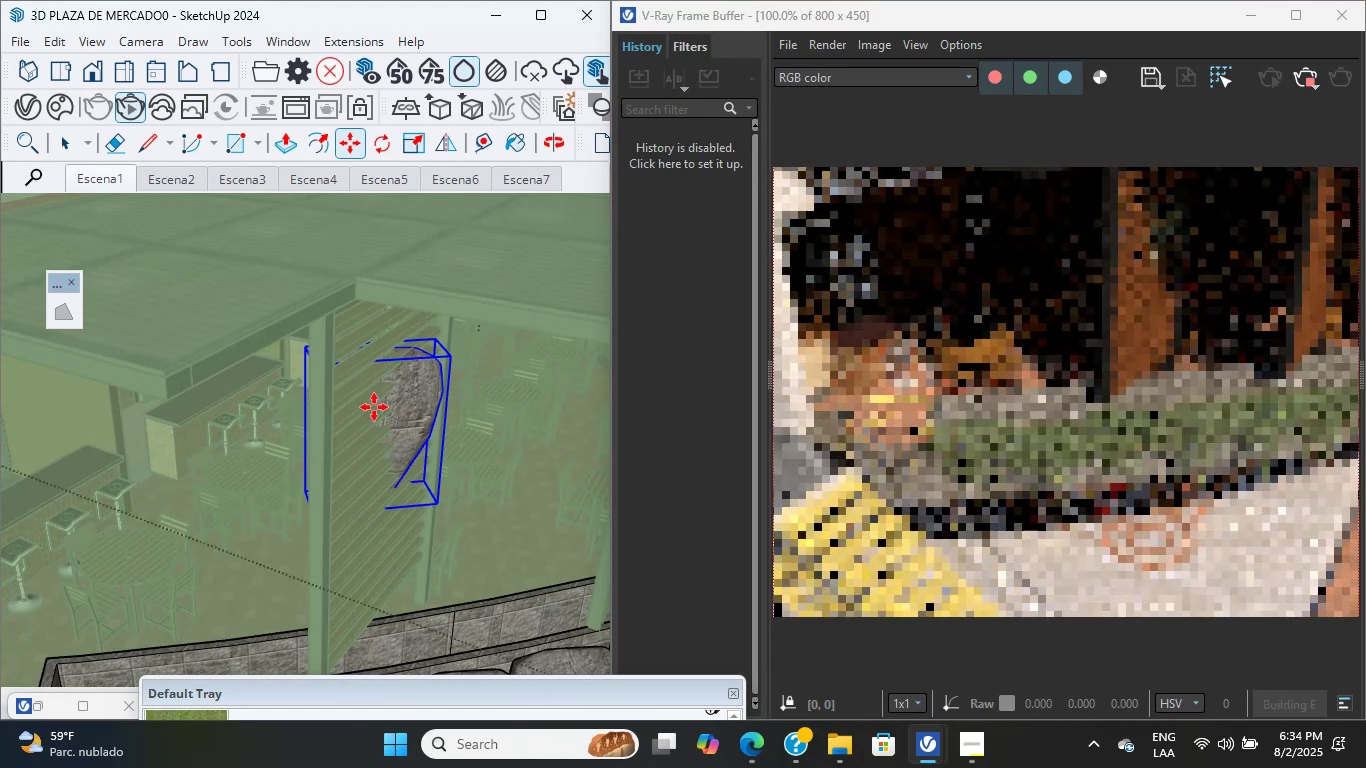 
scroll: coordinate [326, 419], scroll_direction: down, amount: 1.0
 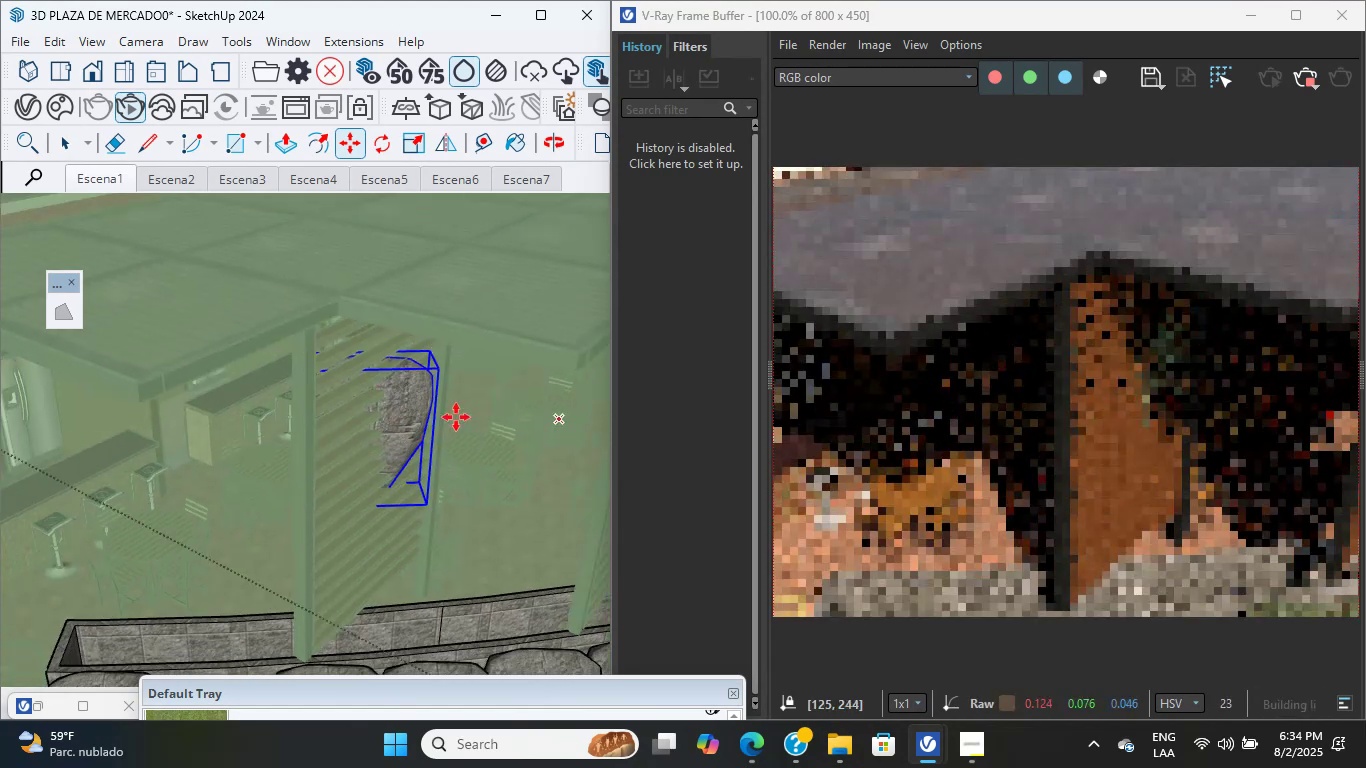 
scroll: coordinate [318, 377], scroll_direction: up, amount: 4.0
 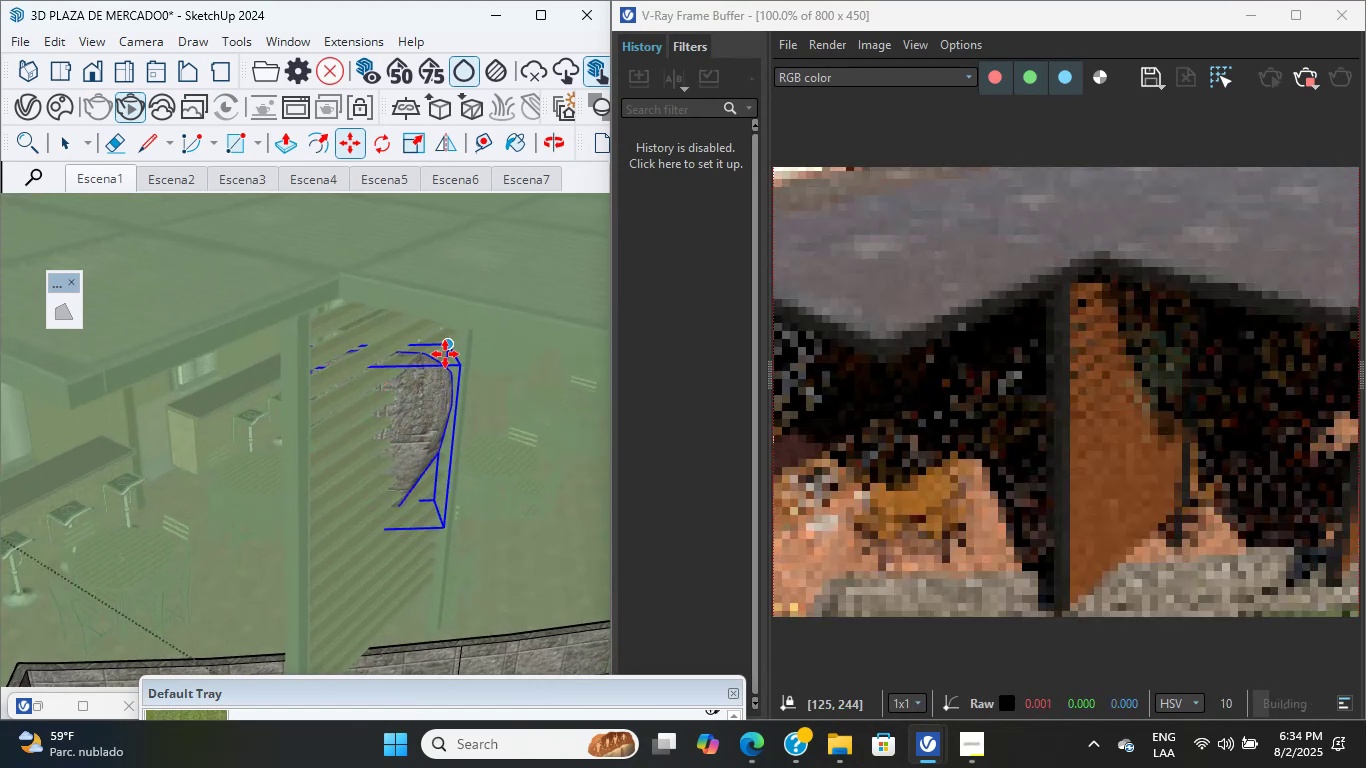 
left_click([441, 354])
 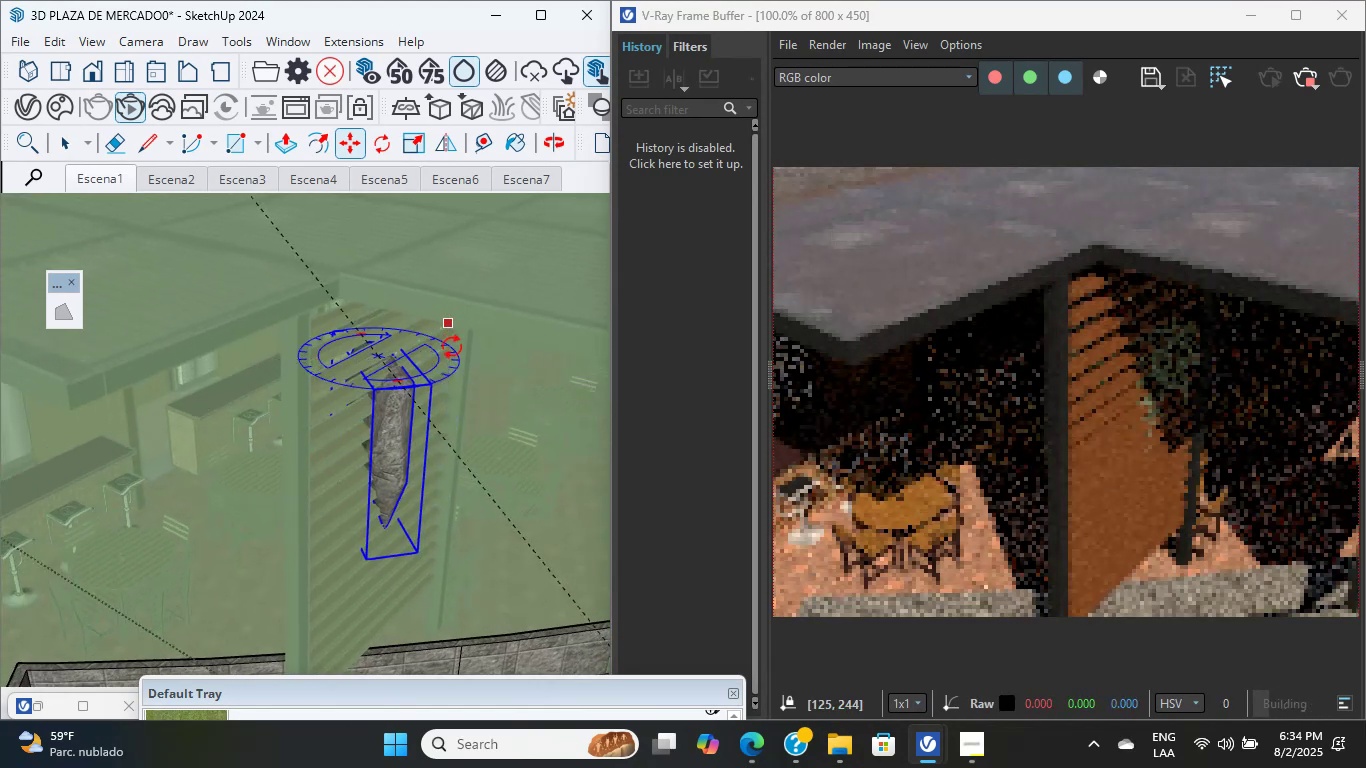 
scroll: coordinate [414, 316], scroll_direction: up, amount: 14.0
 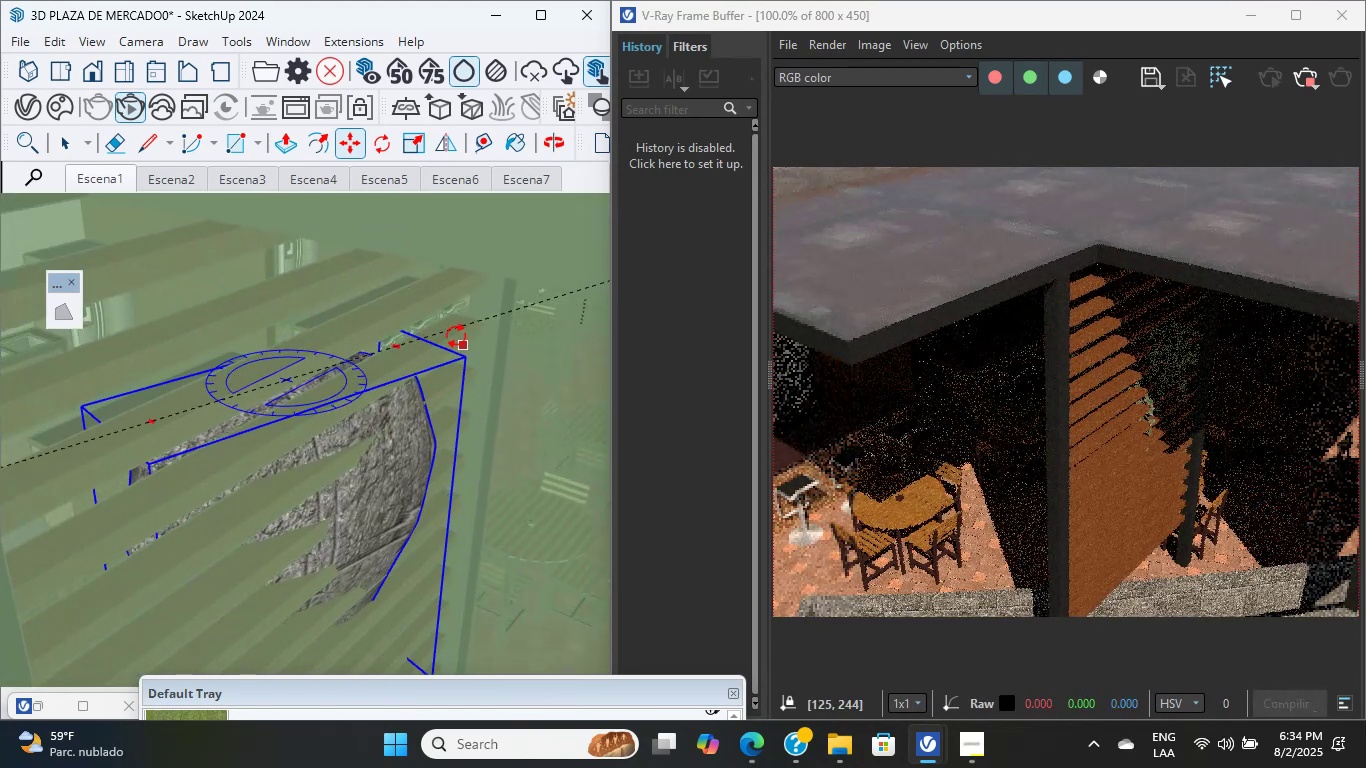 
mouse_move([395, 311])
 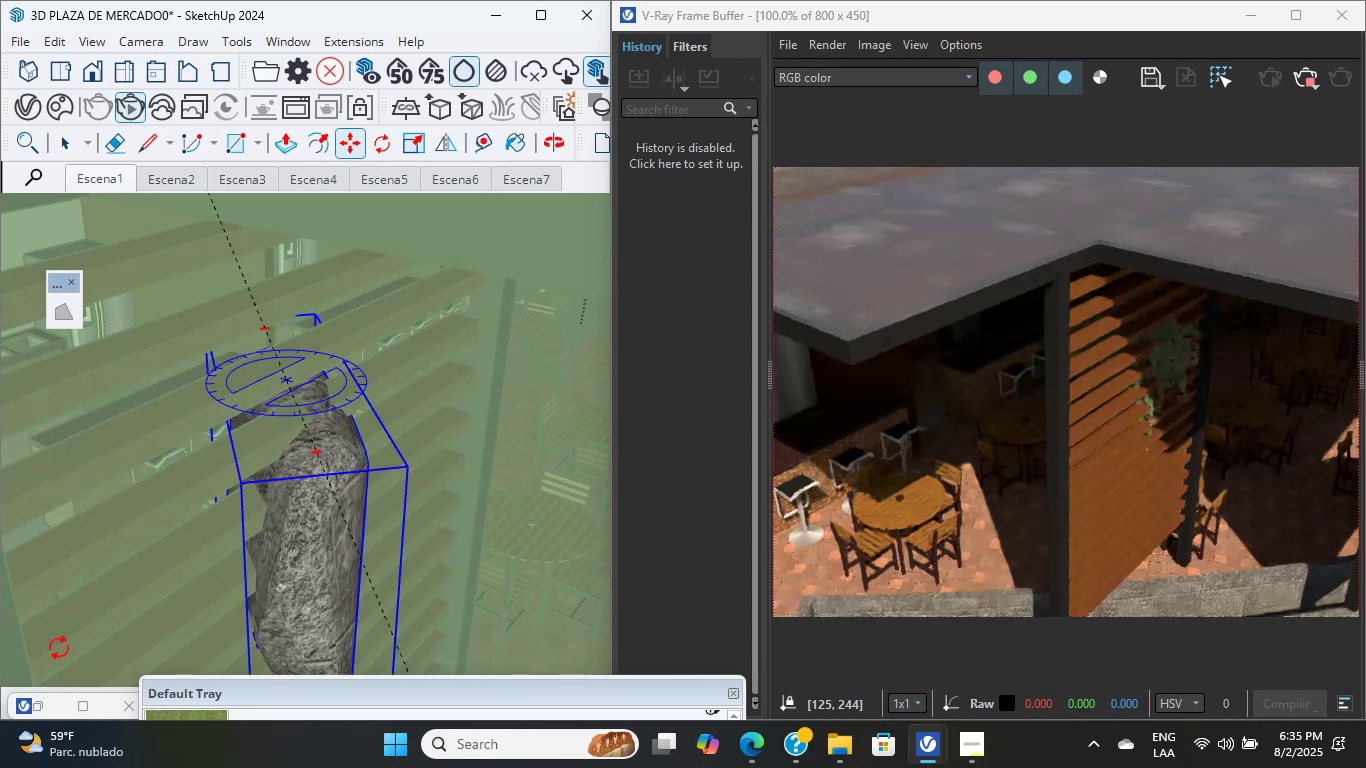 
key(Escape)
 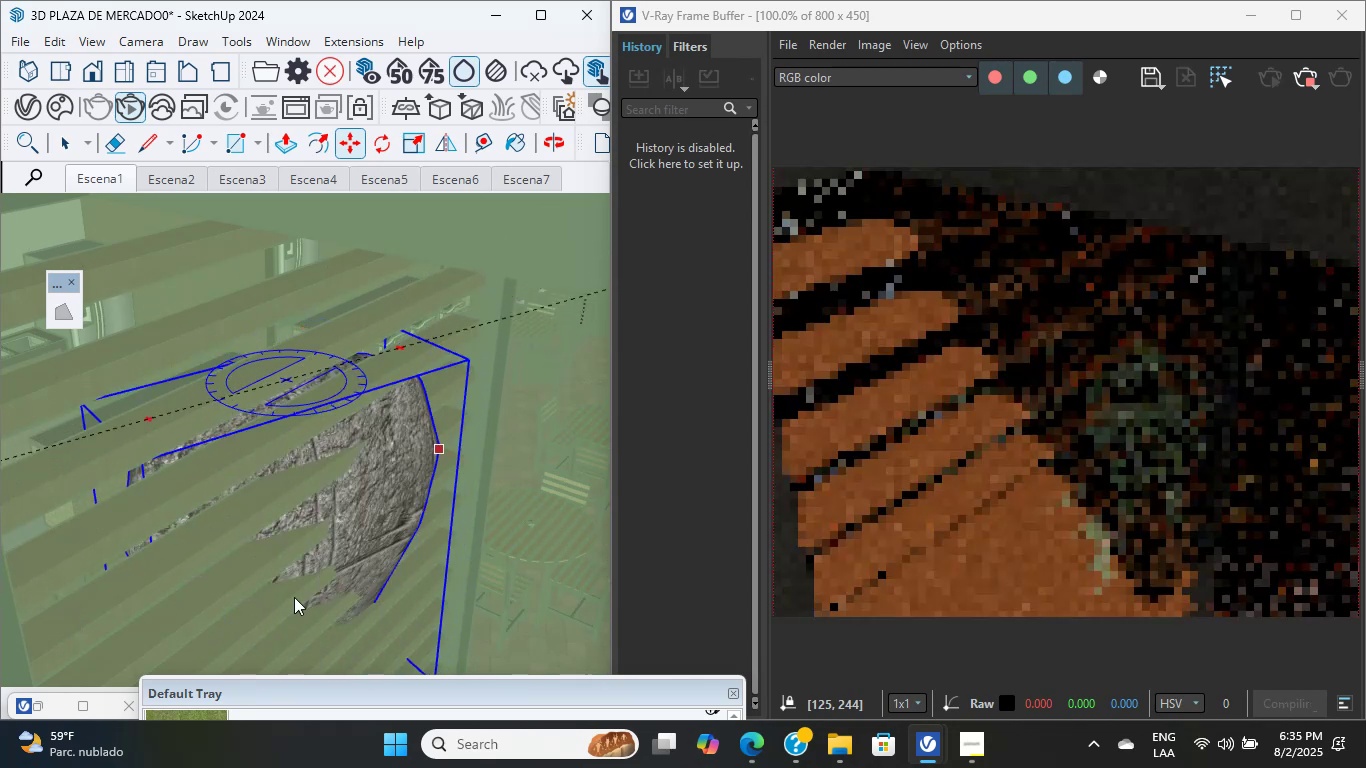 
scroll: coordinate [190, 432], scroll_direction: up, amount: 1.0
 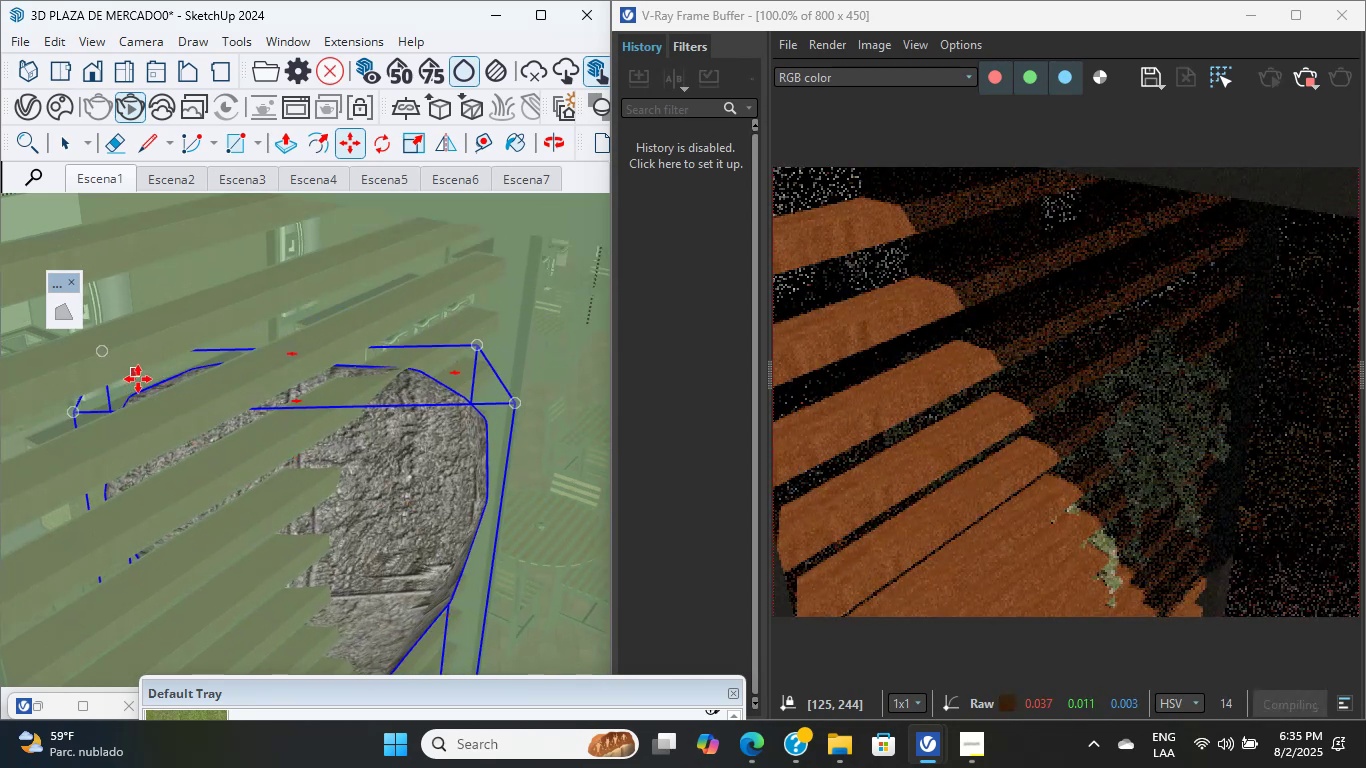 
left_click([134, 380])
 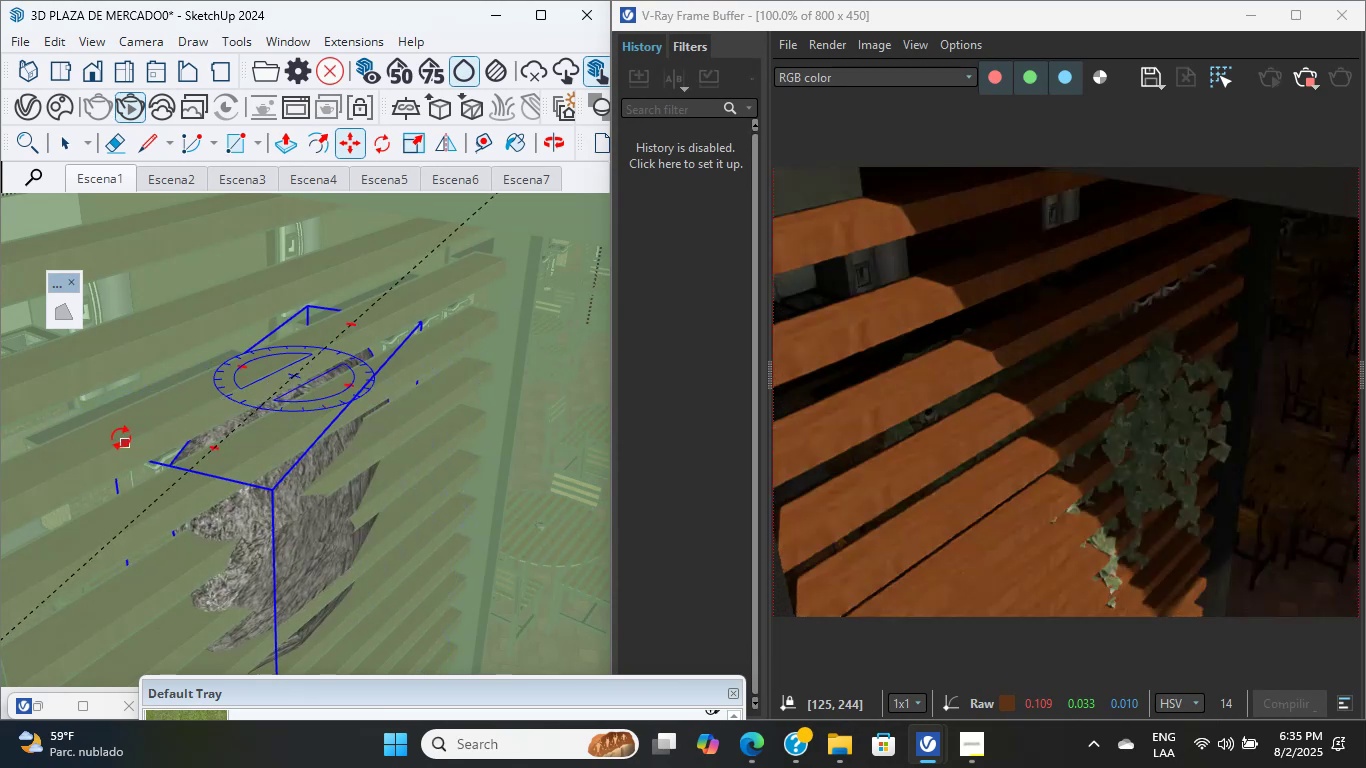 
left_click([118, 437])
 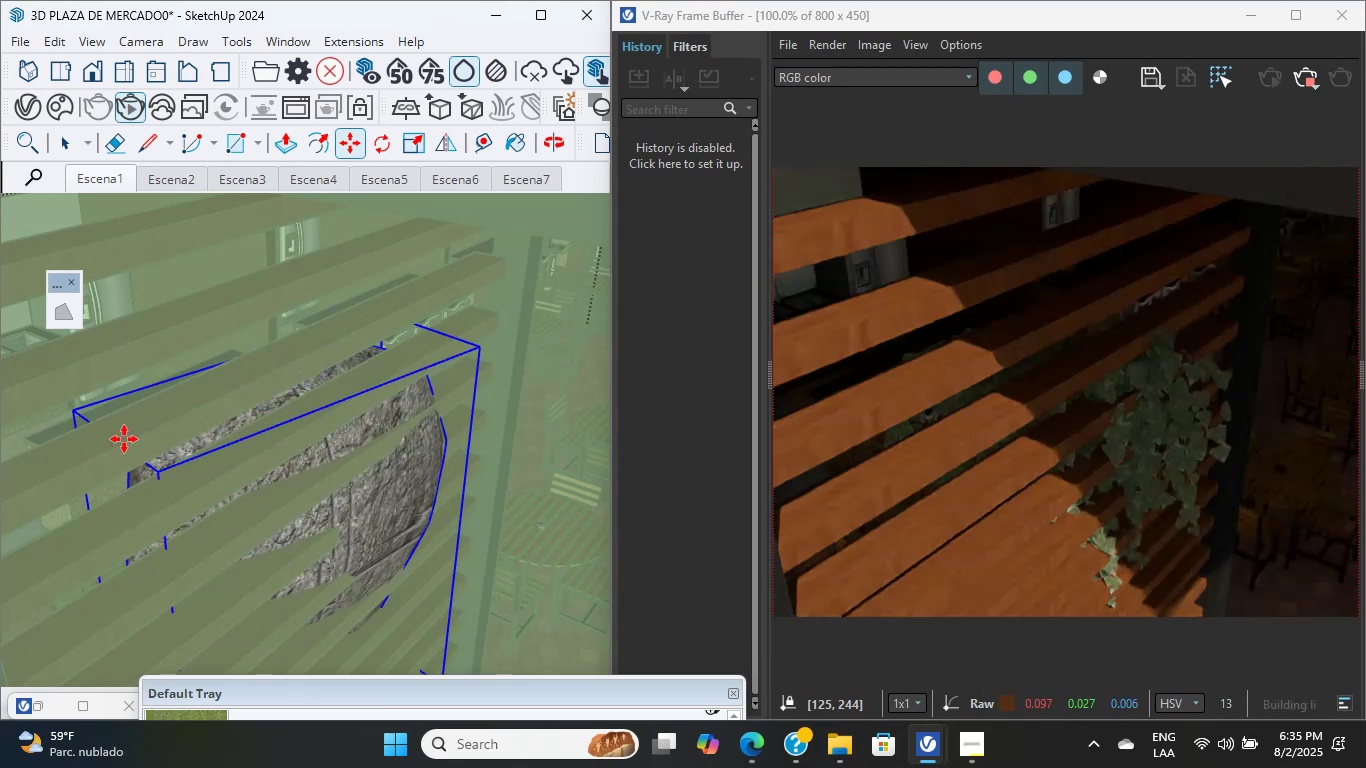 
scroll: coordinate [216, 497], scroll_direction: down, amount: 10.0
 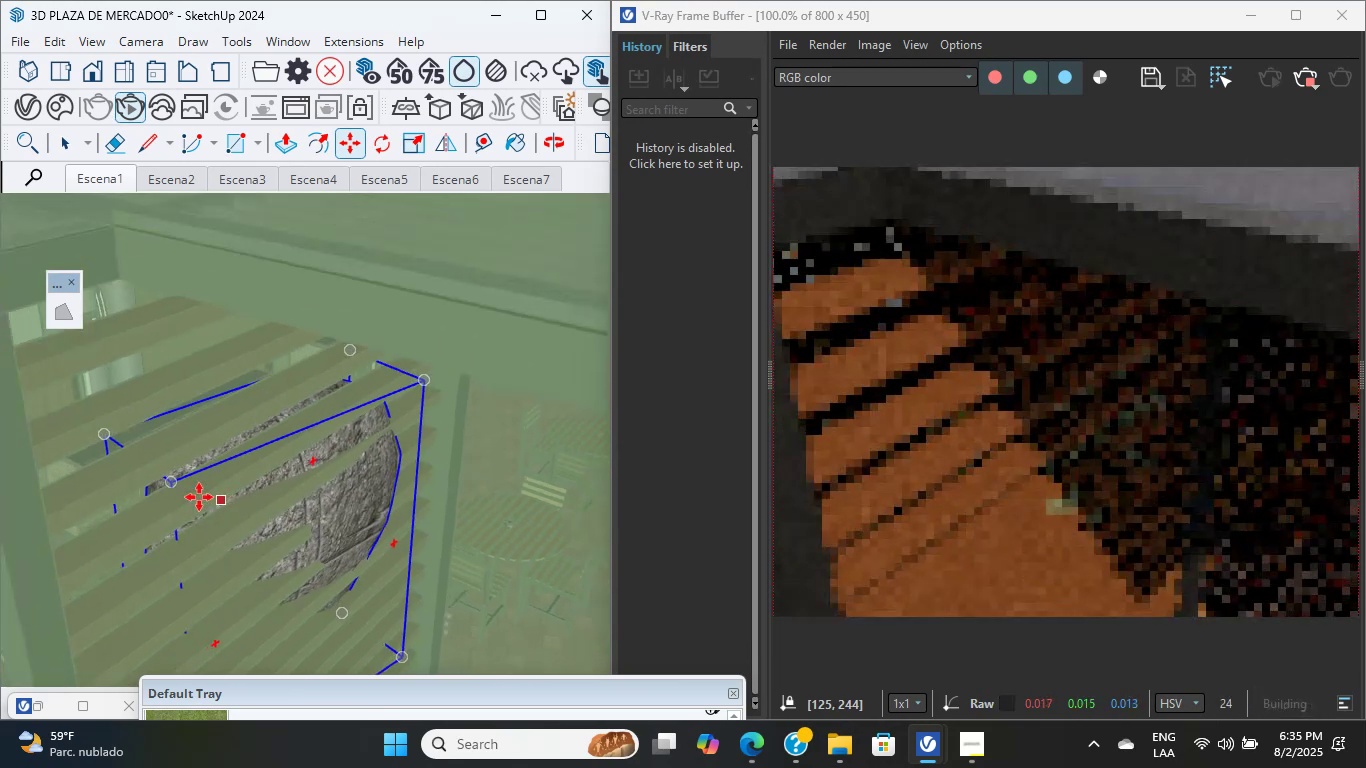 
key(M)
 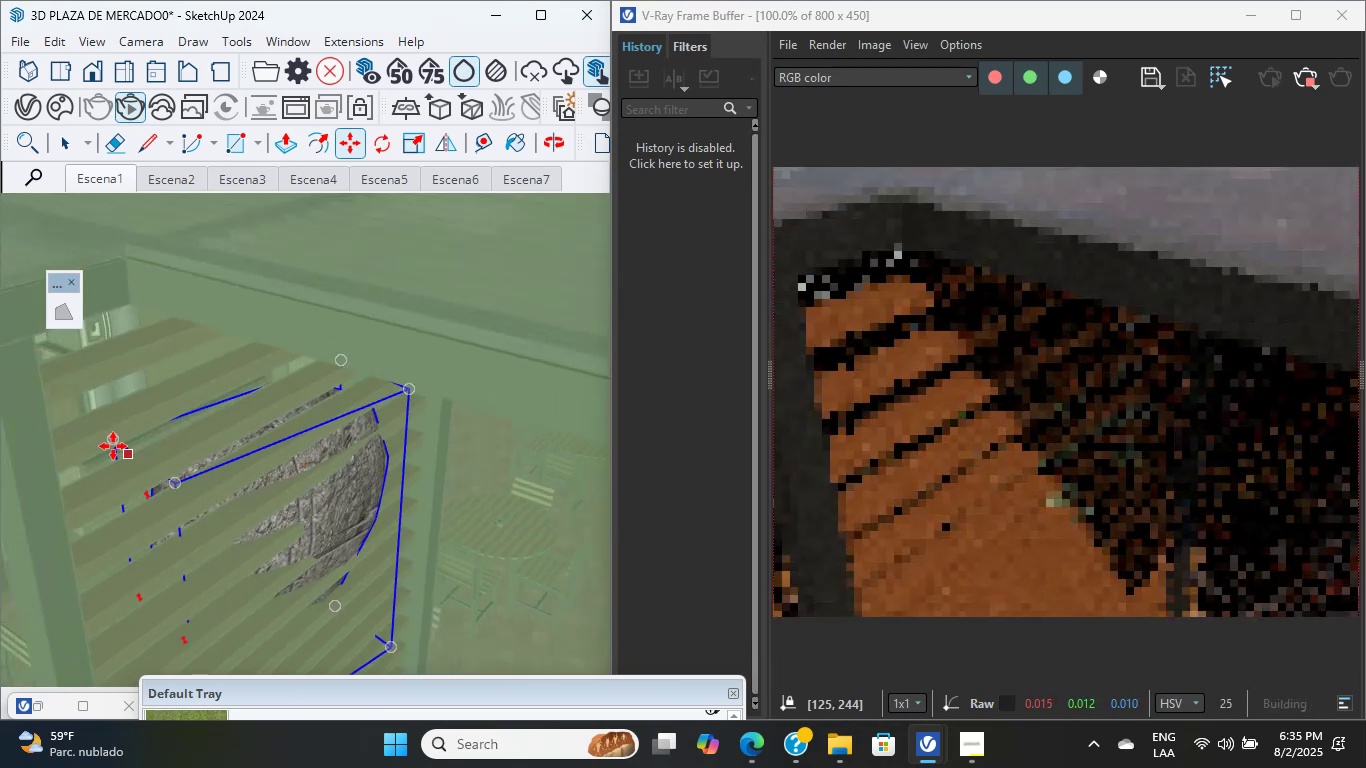 
left_click([113, 443])
 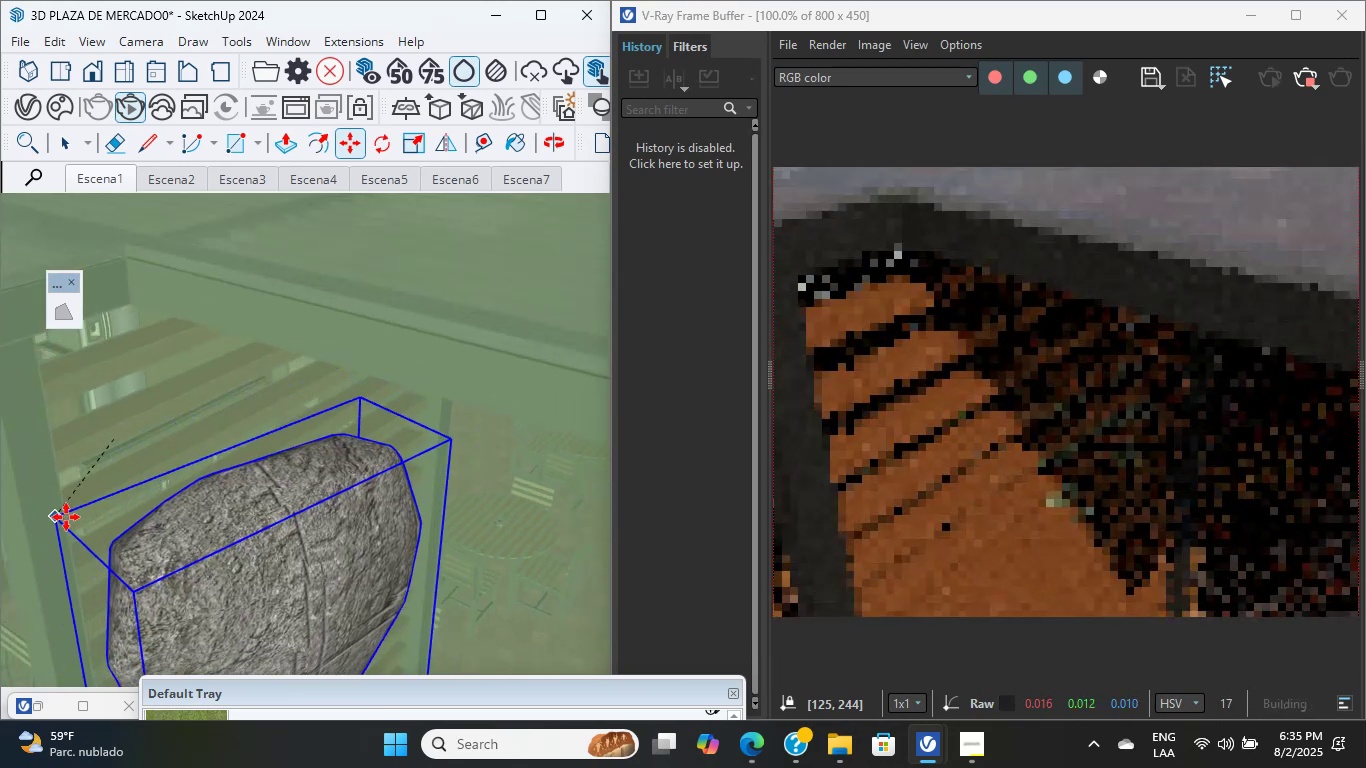 
left_click([69, 517])
 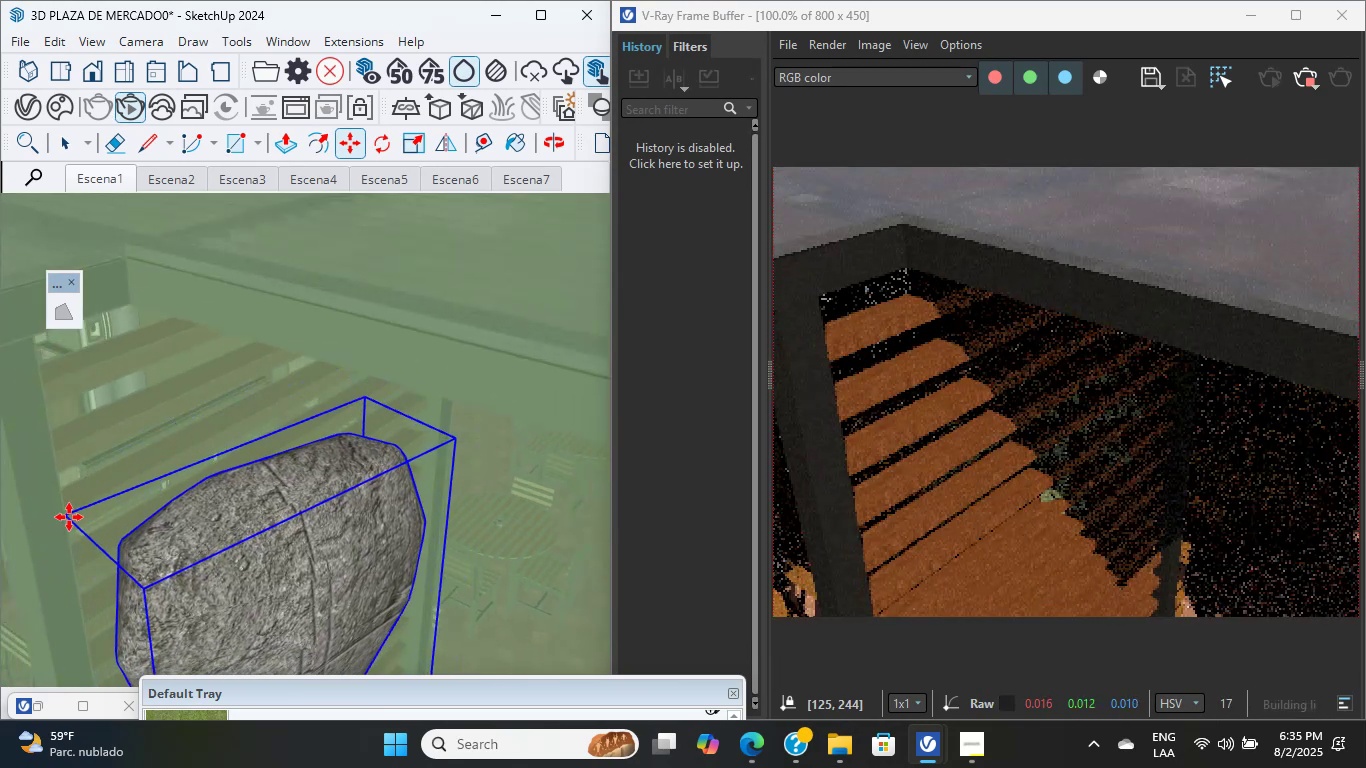 
scroll: coordinate [95, 531], scroll_direction: down, amount: 7.0
 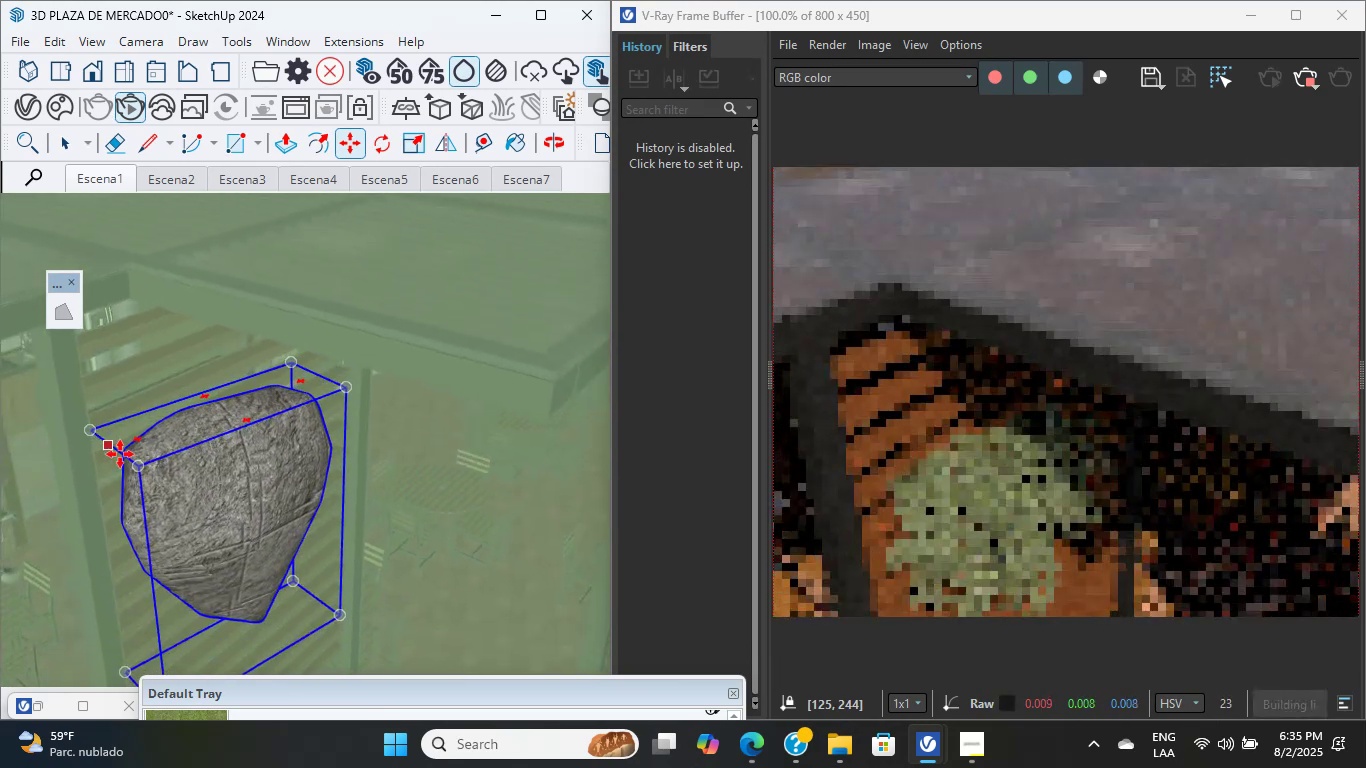 
hold_key(key=ShiftLeft, duration=0.4)
 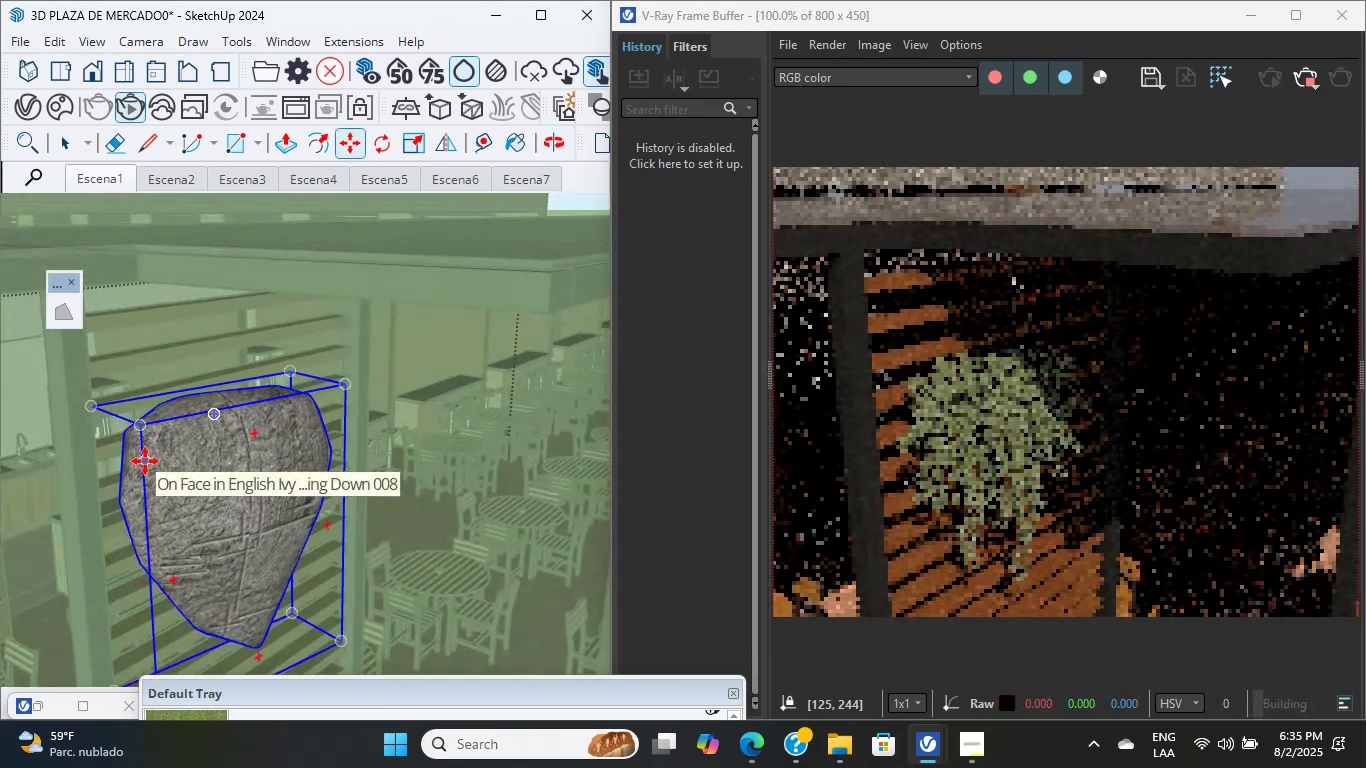 
hold_key(key=ShiftLeft, duration=0.6)
 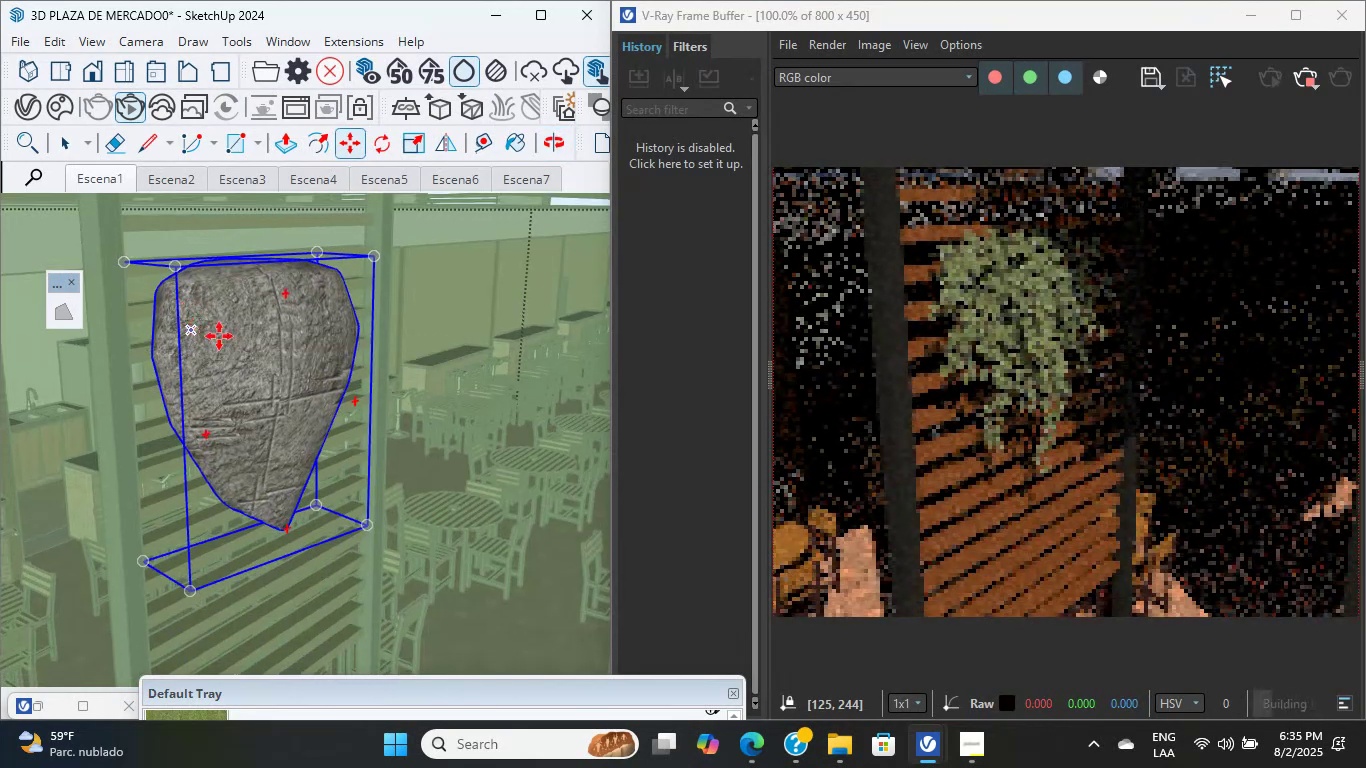 
scroll: coordinate [278, 444], scroll_direction: down, amount: 13.0
 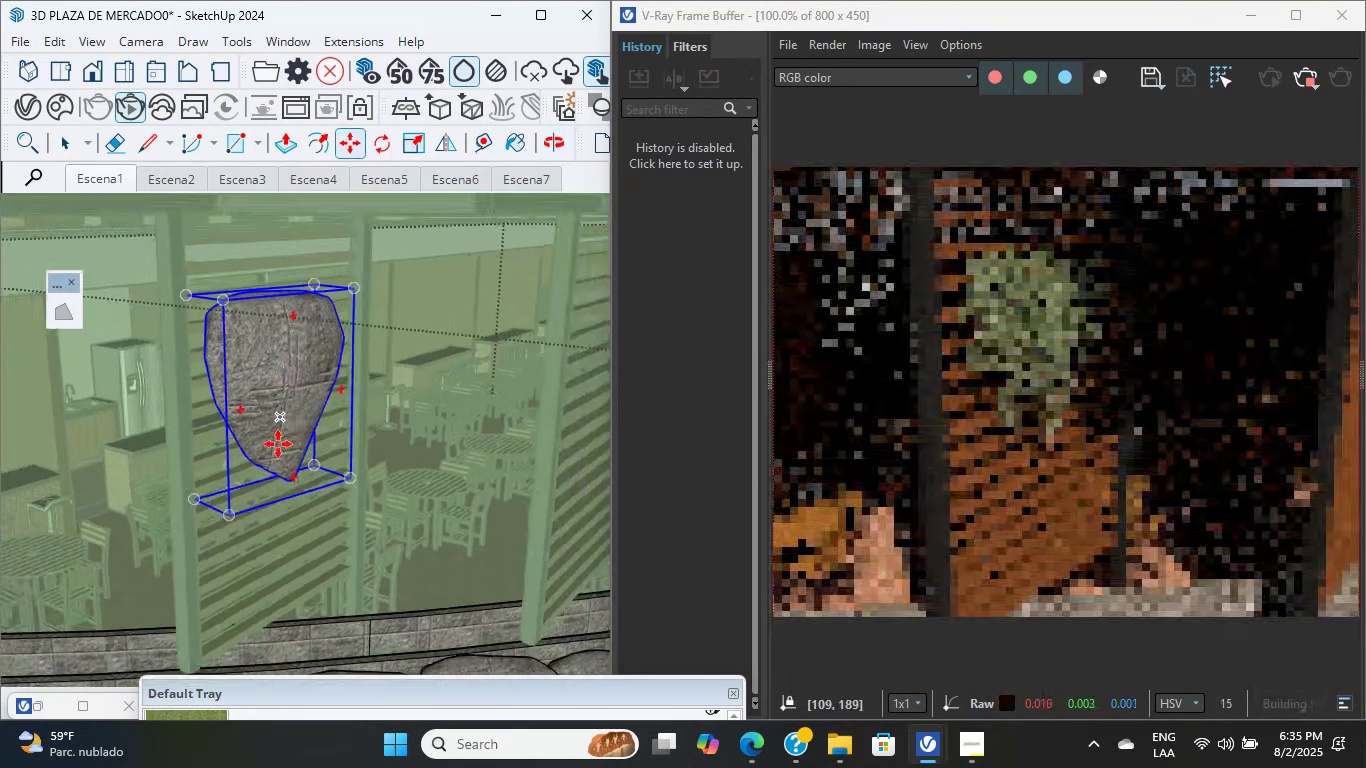 
hold_key(key=ShiftLeft, duration=0.33)
 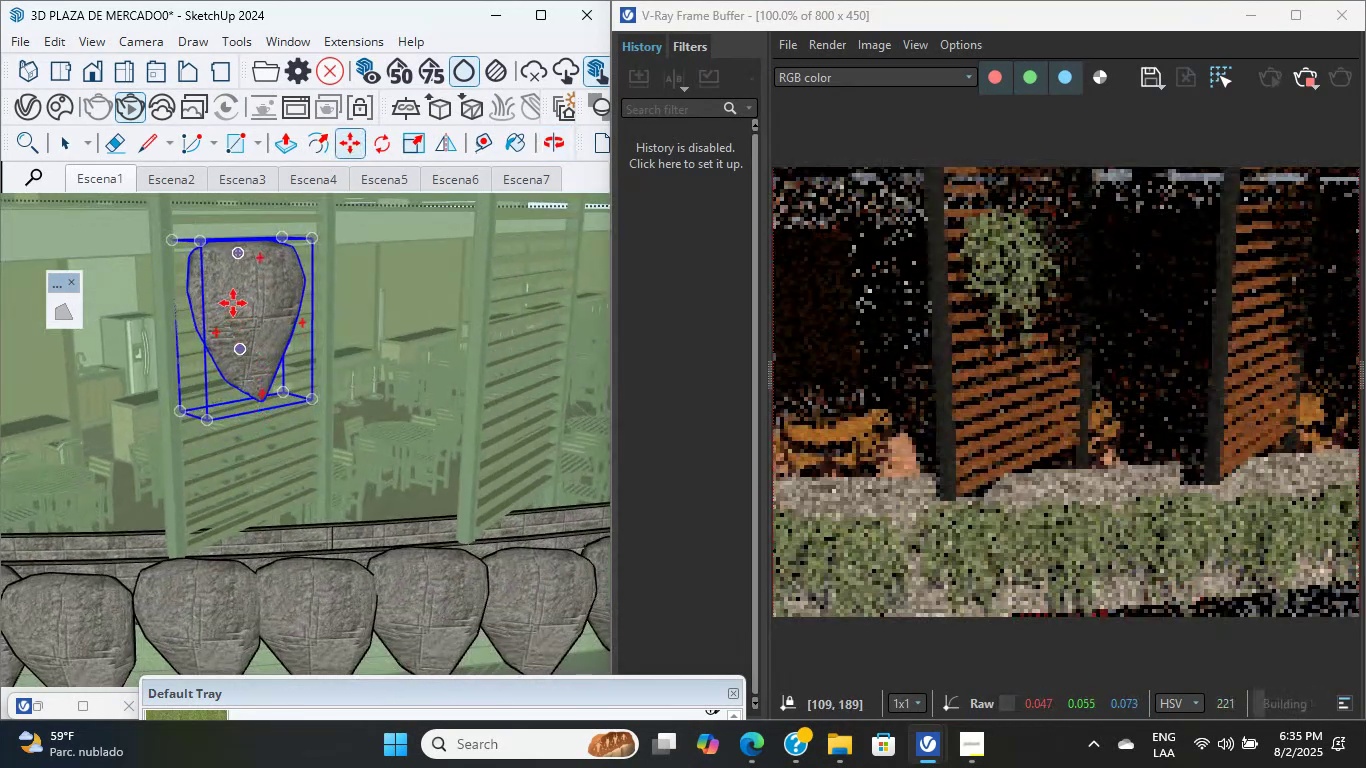 
key(M)
 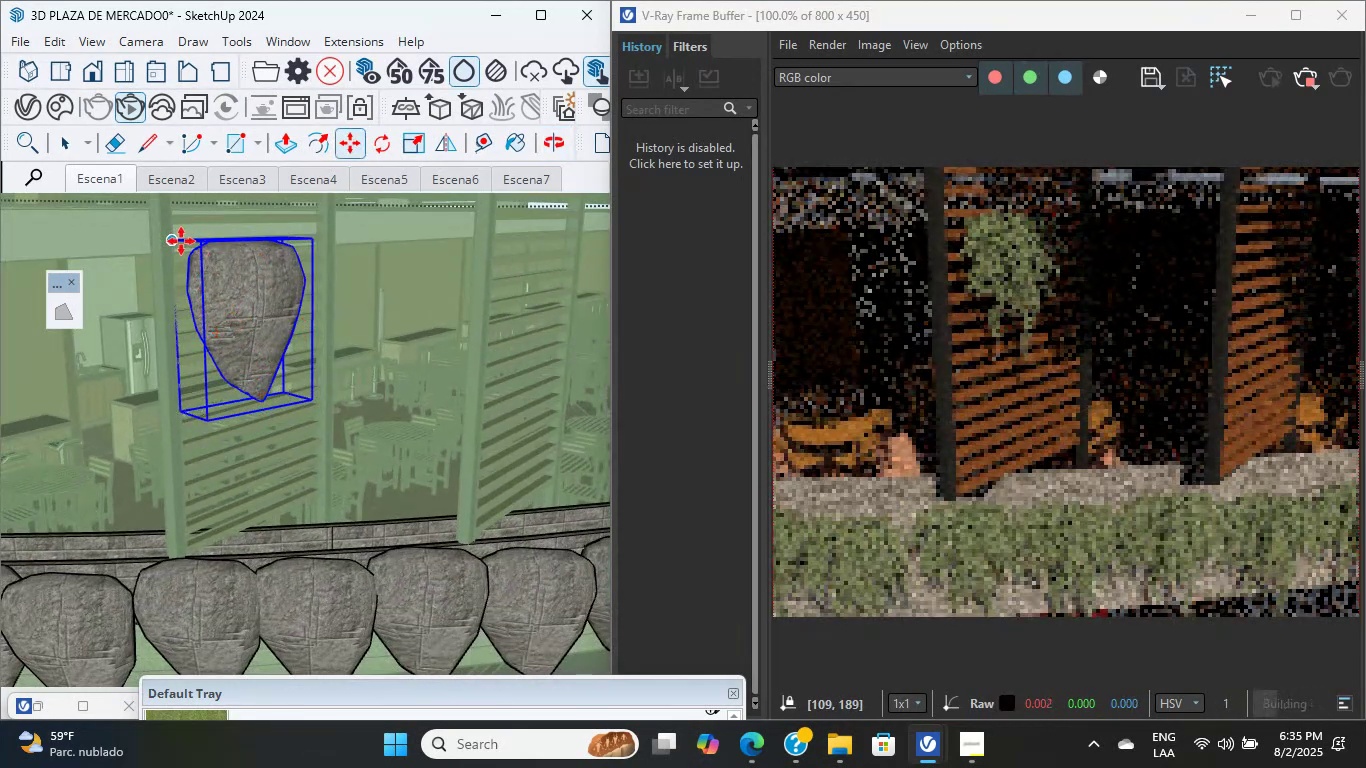 
key(Control+ControlLeft)
 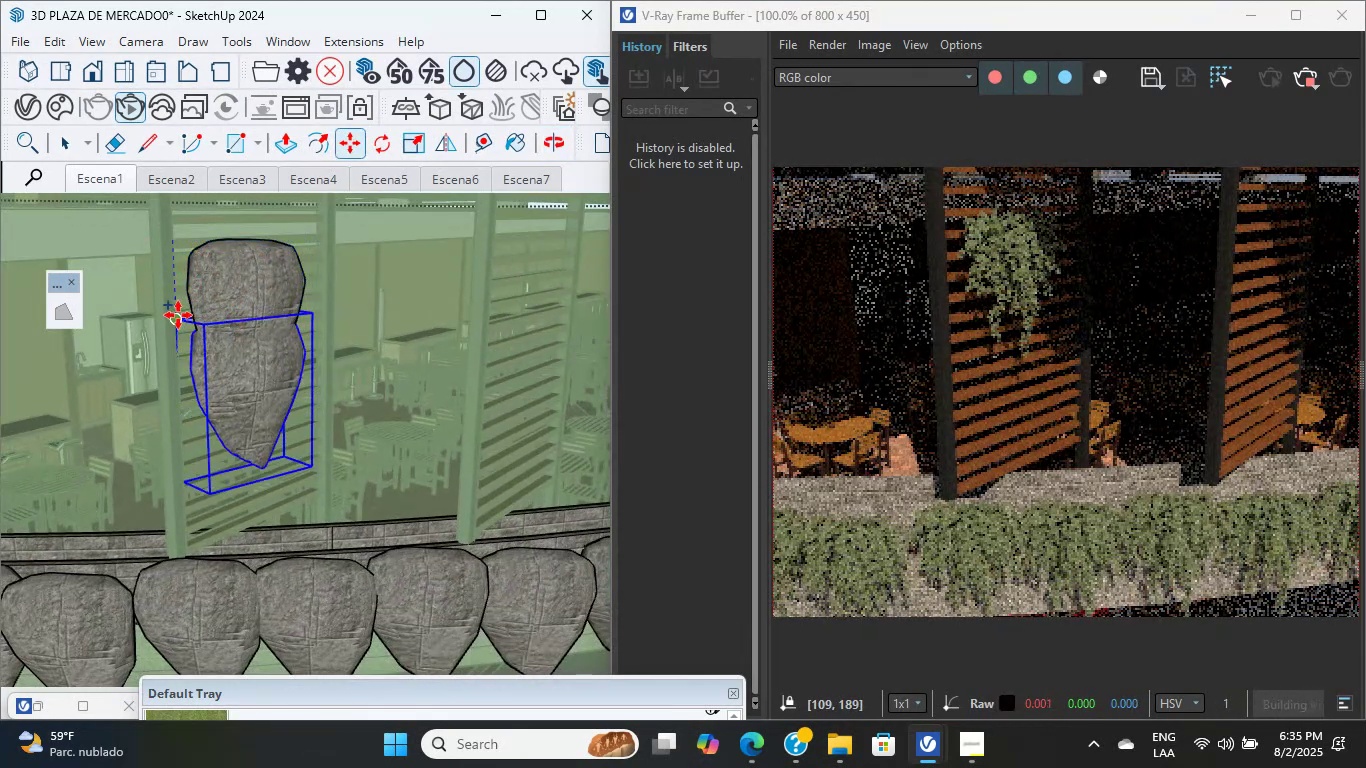 
left_click([178, 314])
 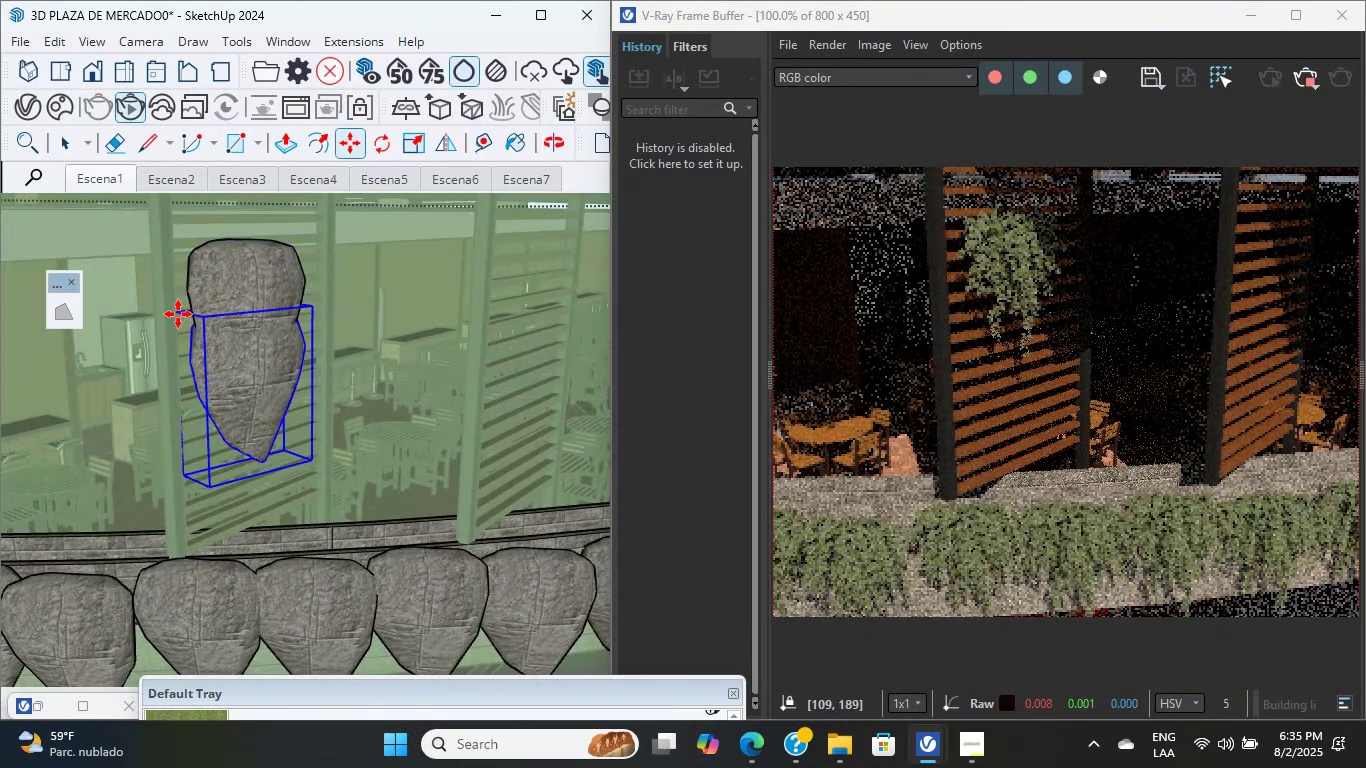 
key(Control+ControlLeft)
 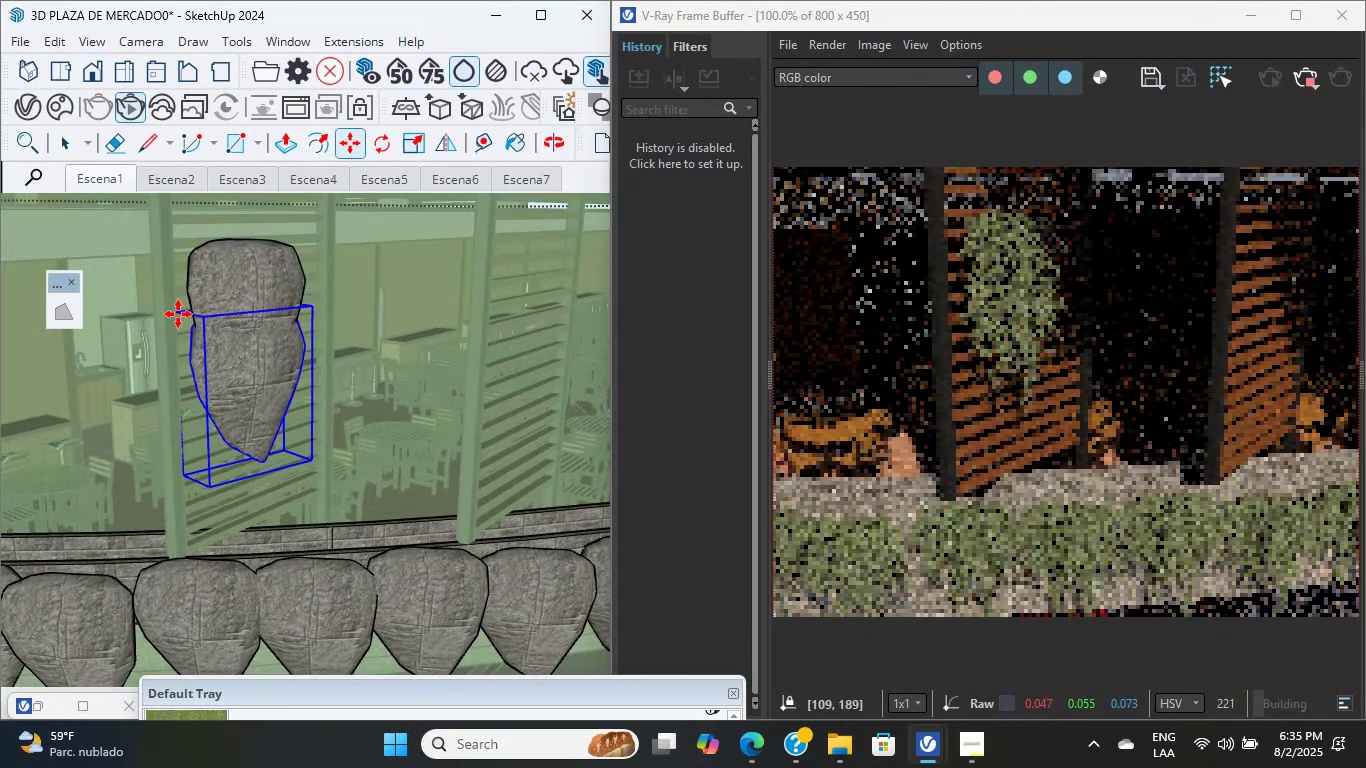 
left_click([178, 314])
 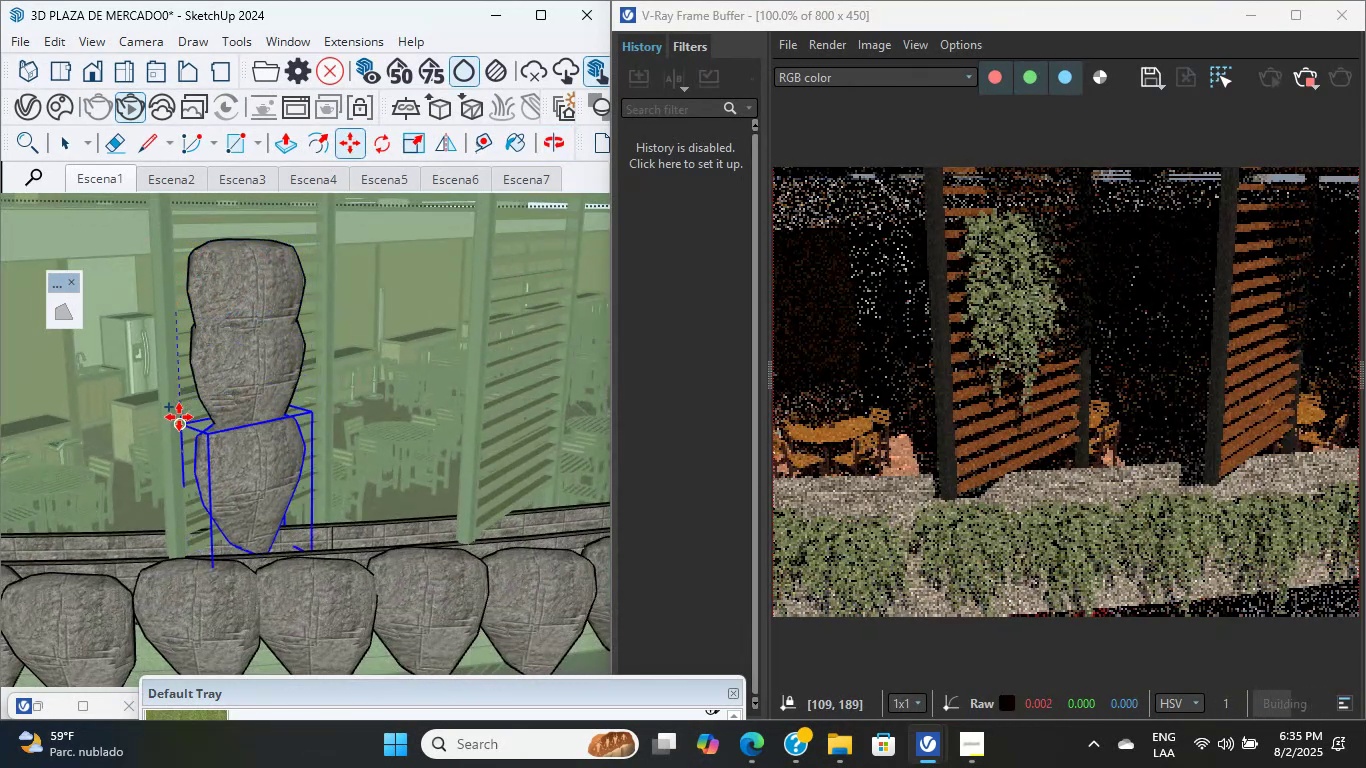 
left_click([179, 417])
 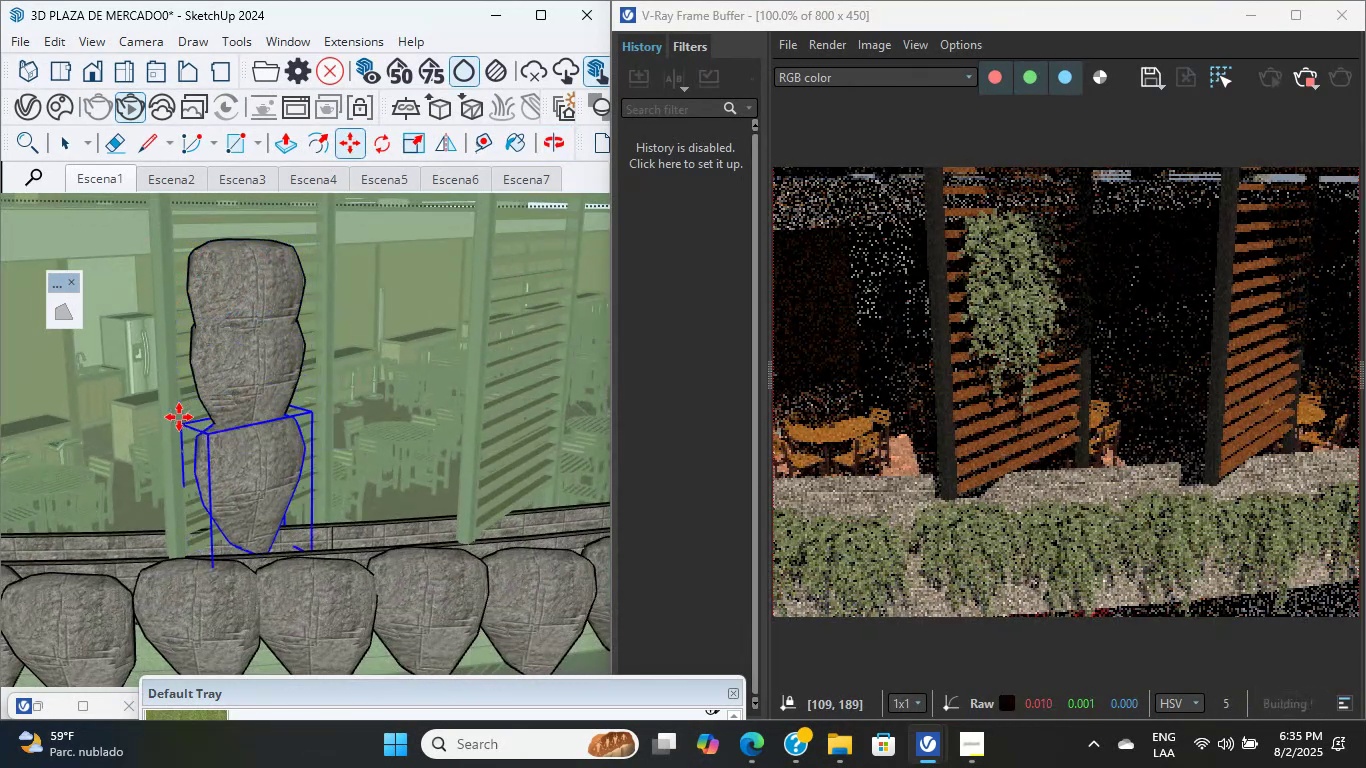 
key(Control+ControlLeft)
 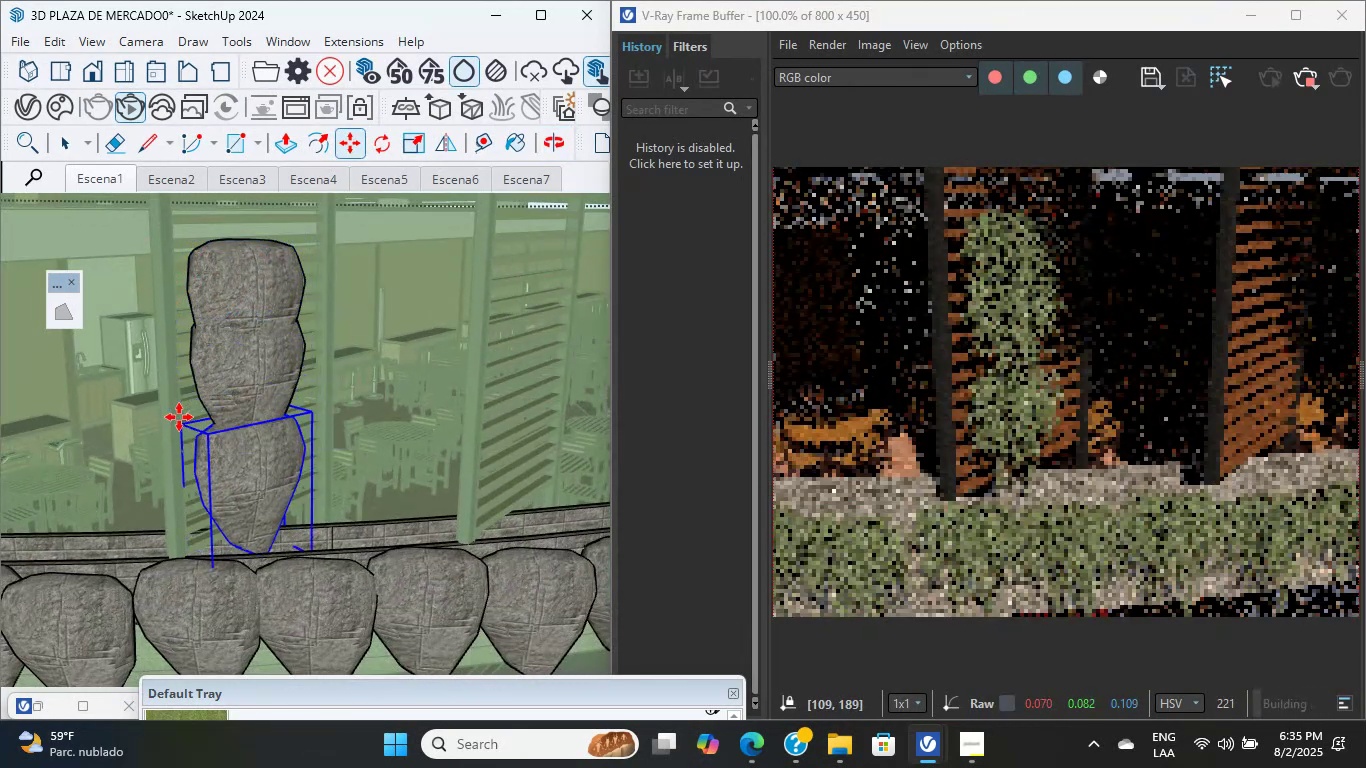 
left_click([179, 417])
 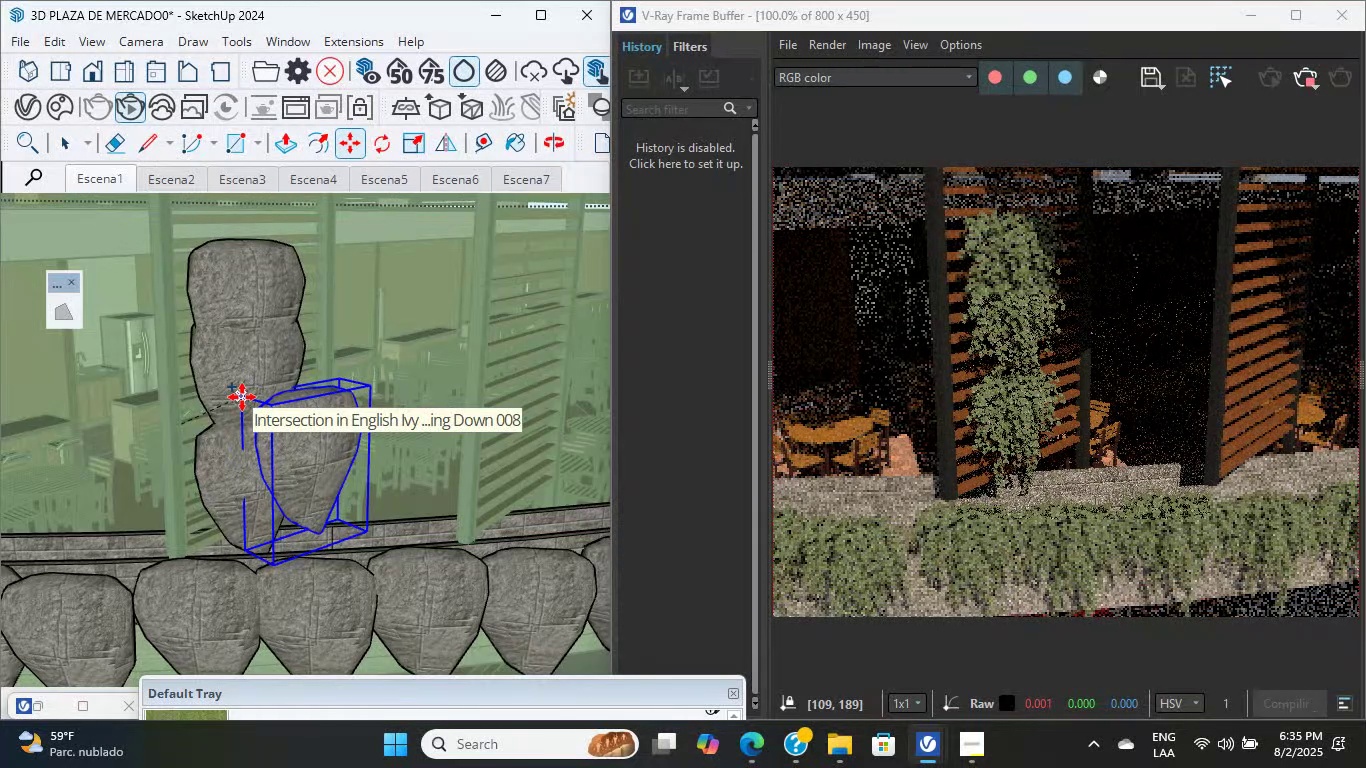 
wait(8.18)
 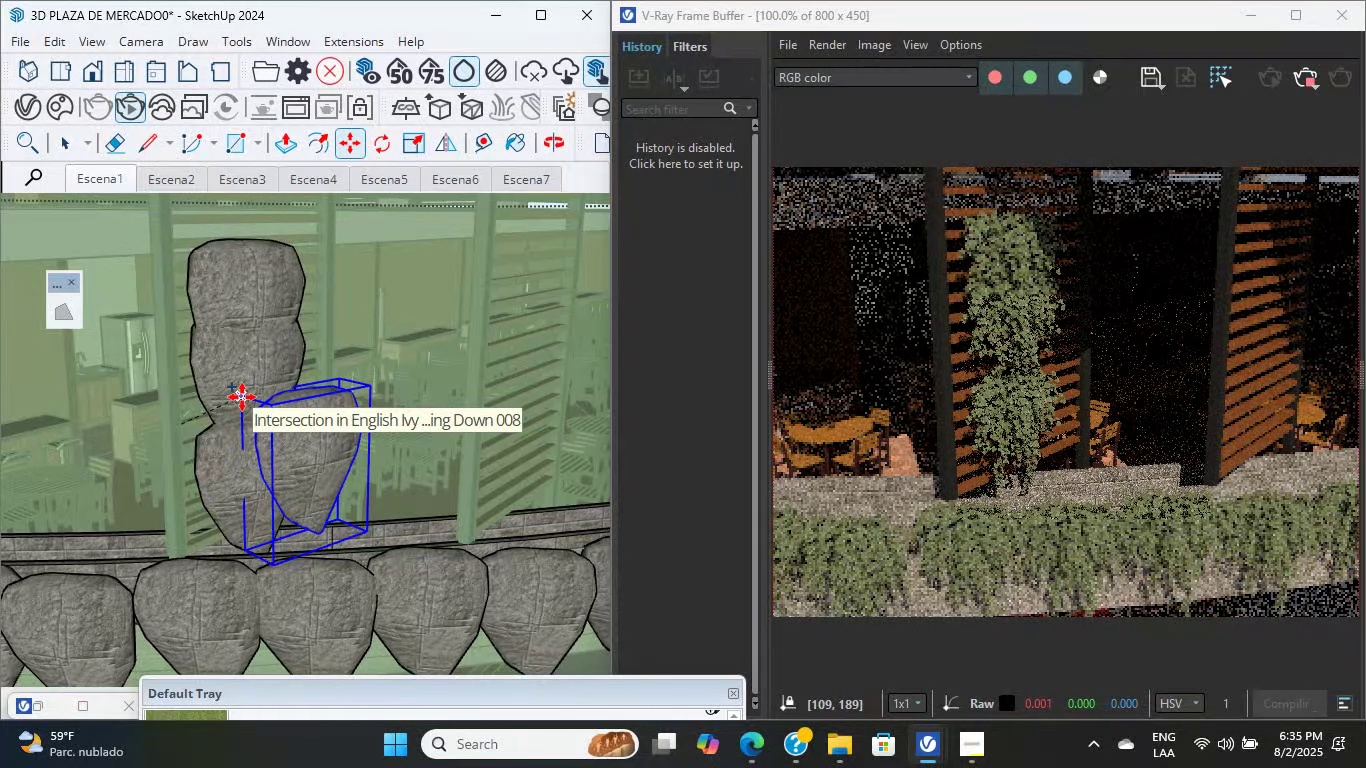 
key(Escape)
 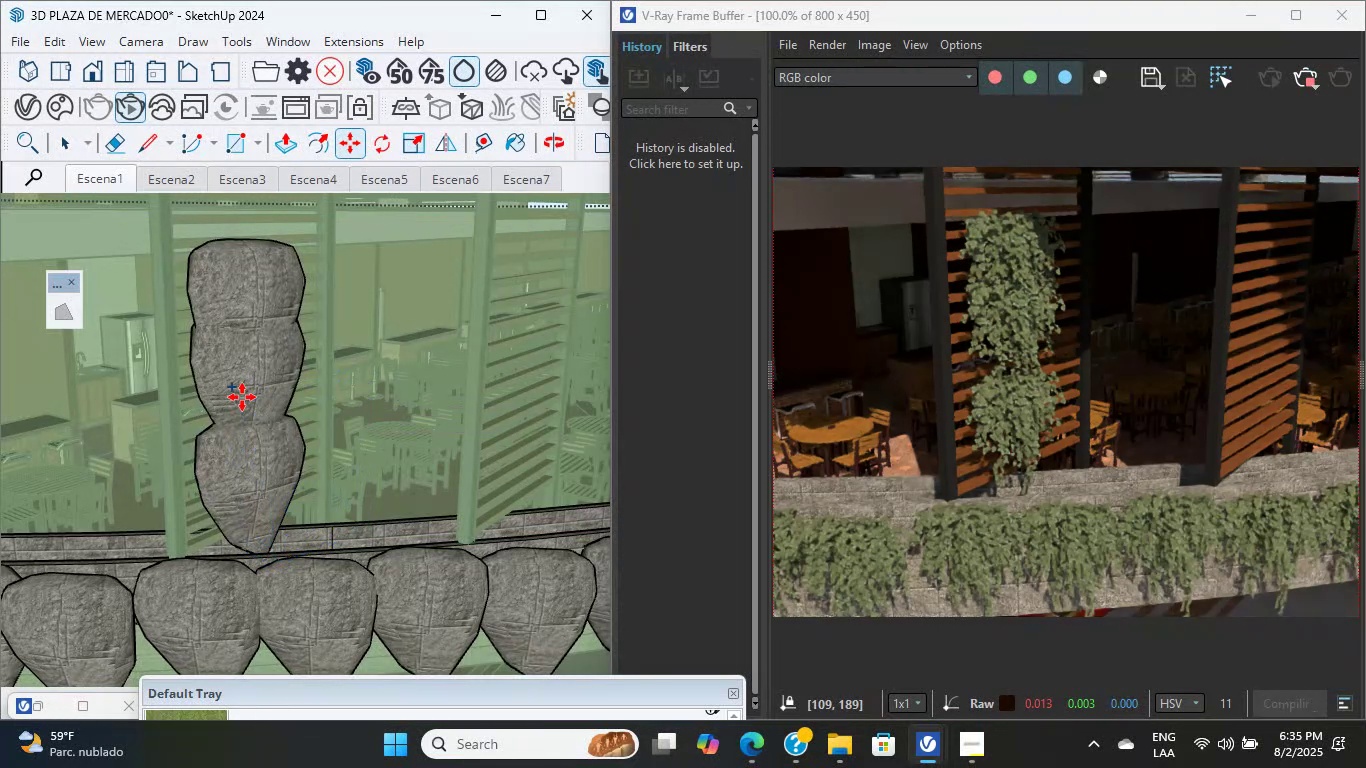 
wait(8.03)
 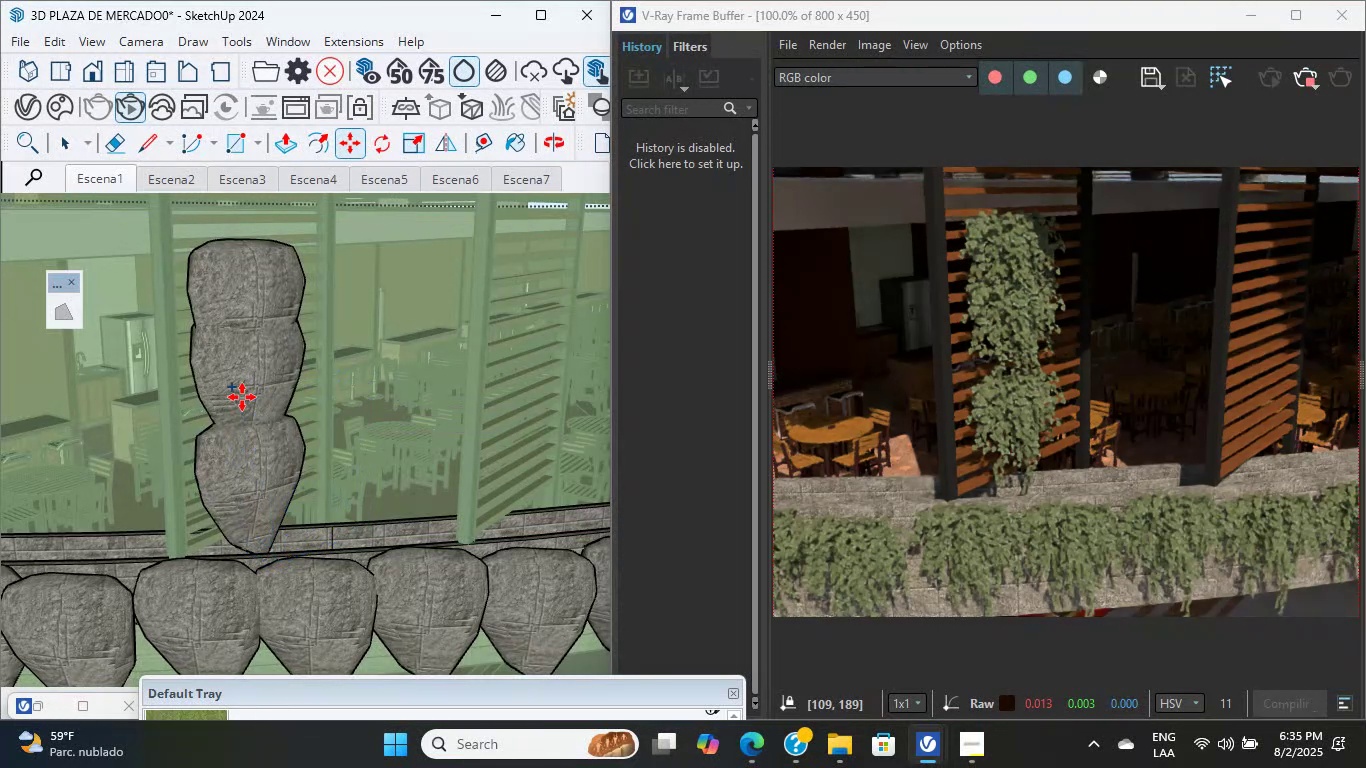 
key(Shift+ShiftLeft)
 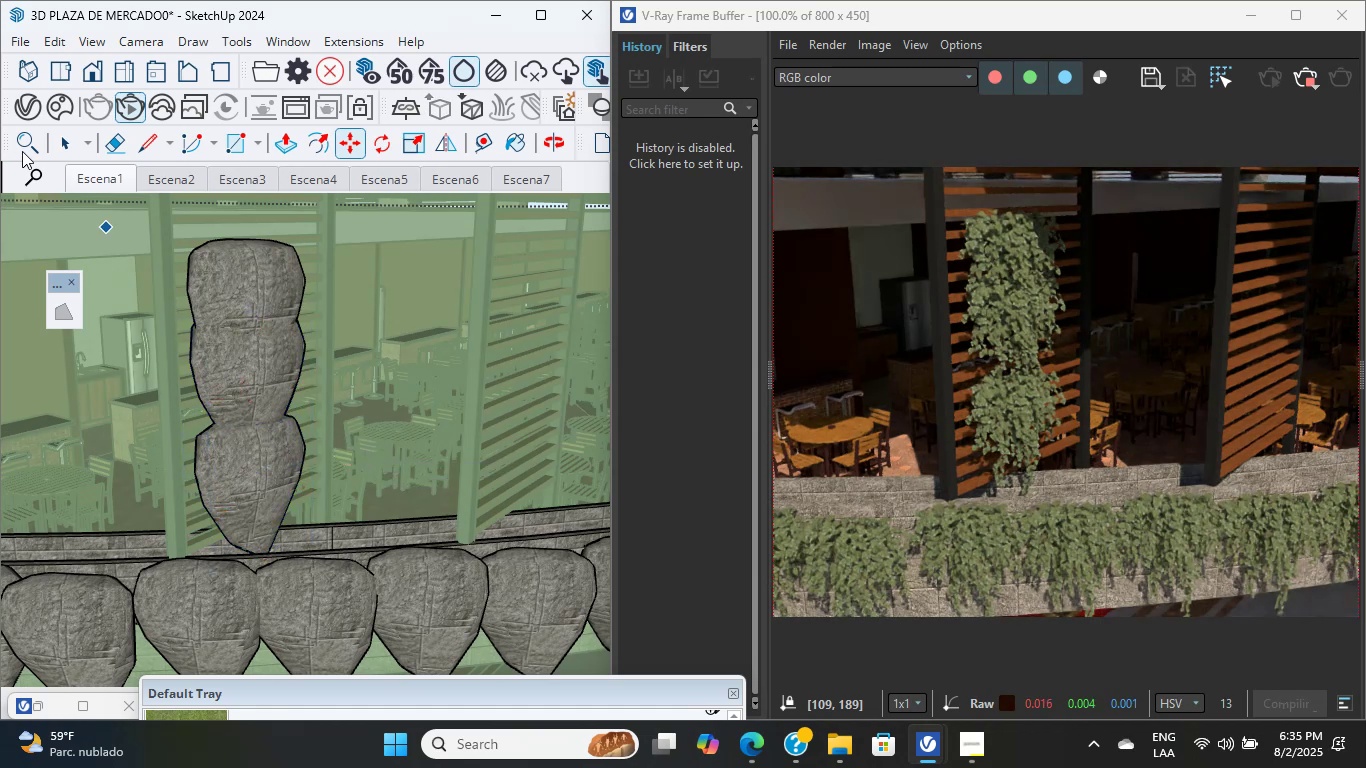 
left_click([72, 140])
 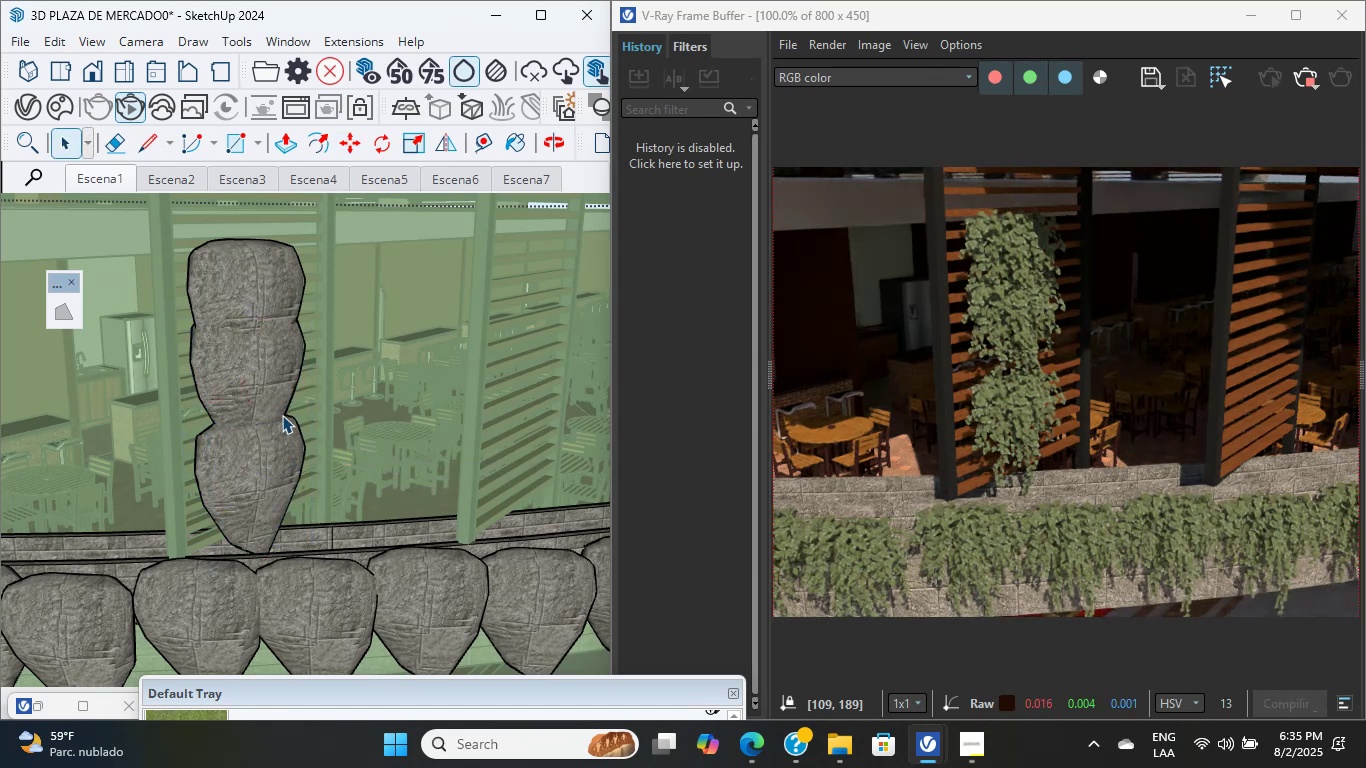 
hold_key(key=ShiftLeft, duration=1.5)
left_click([222, 300])
 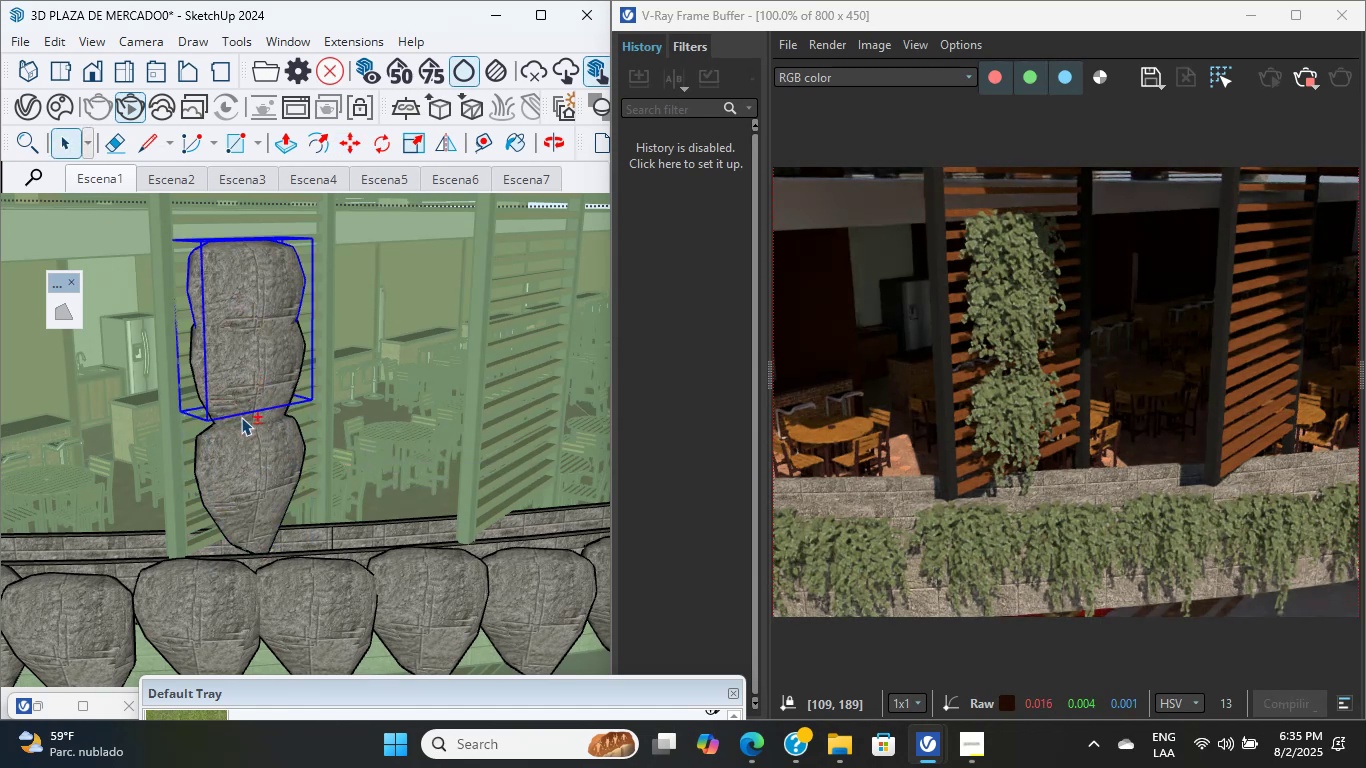 
triple_click([243, 469])
 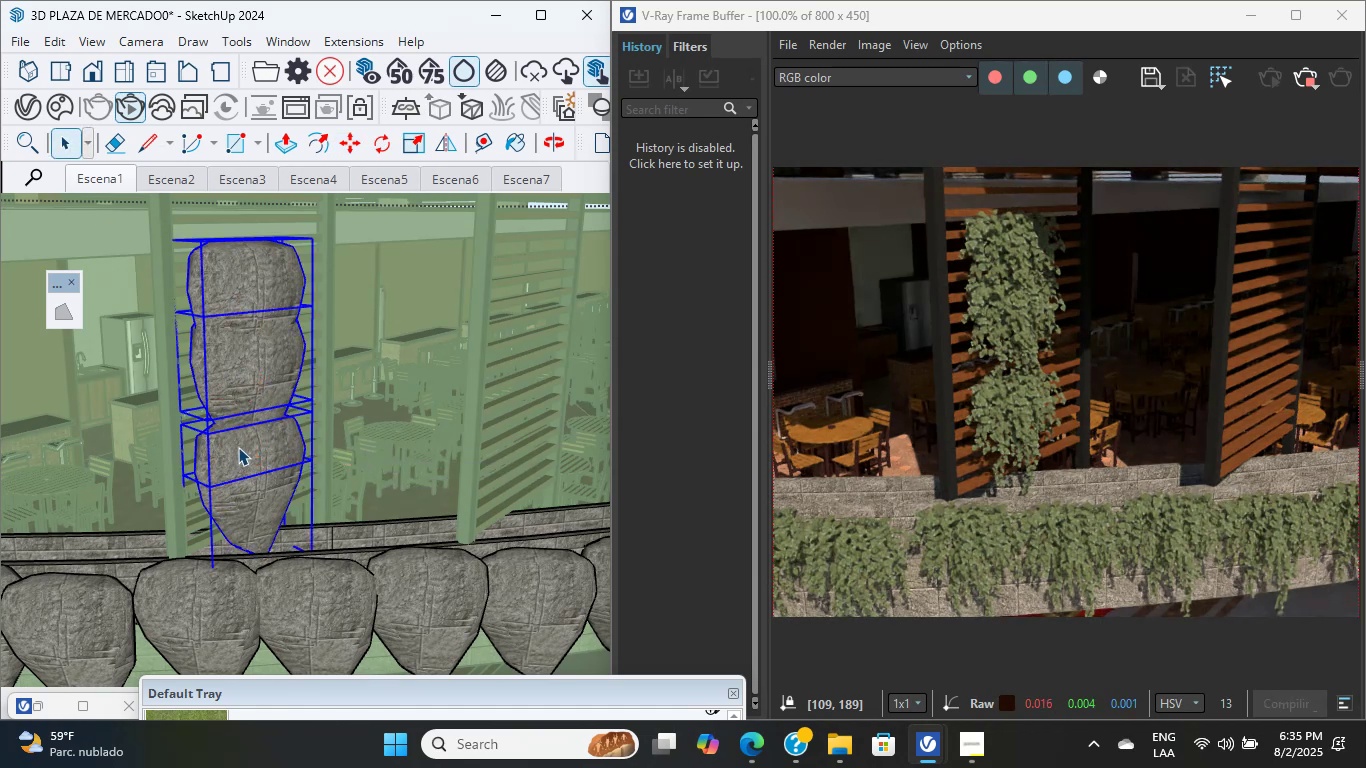 
key(M)
 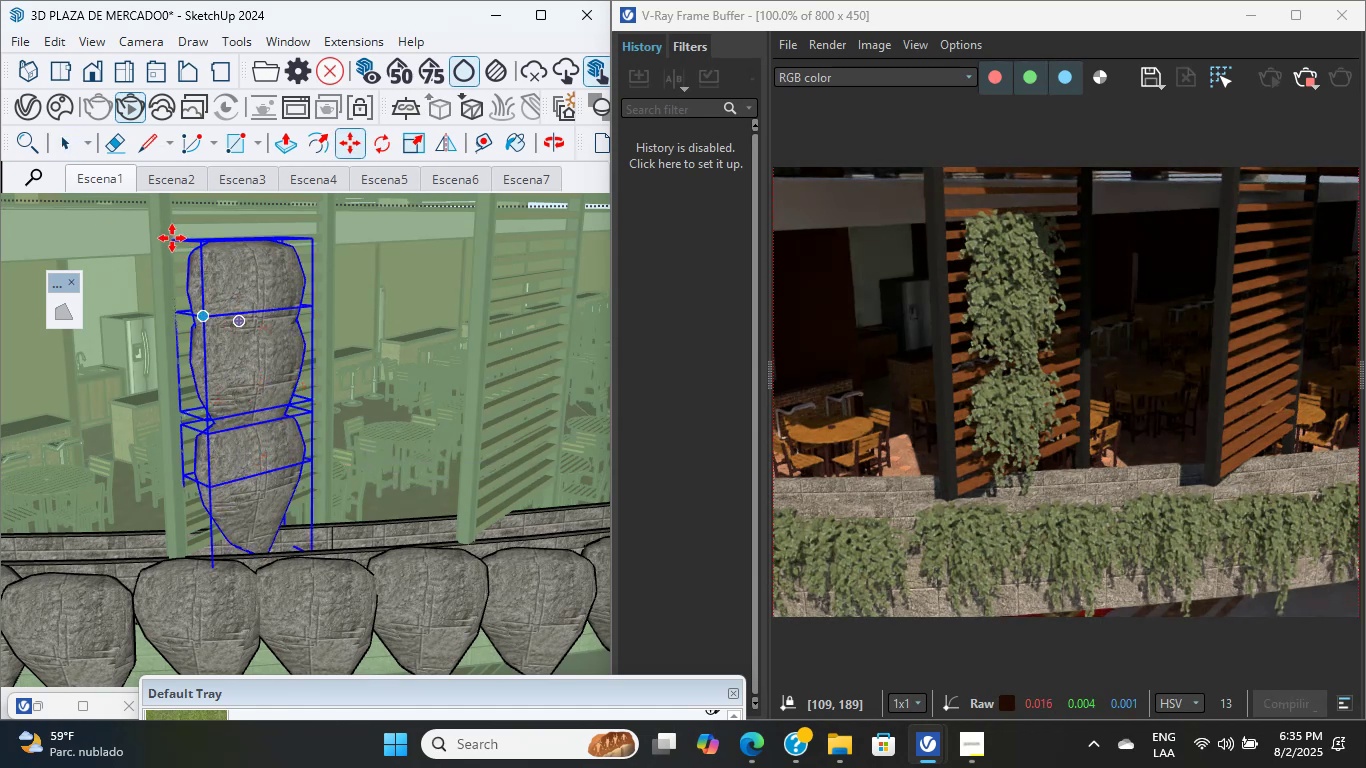 
left_click([174, 243])
 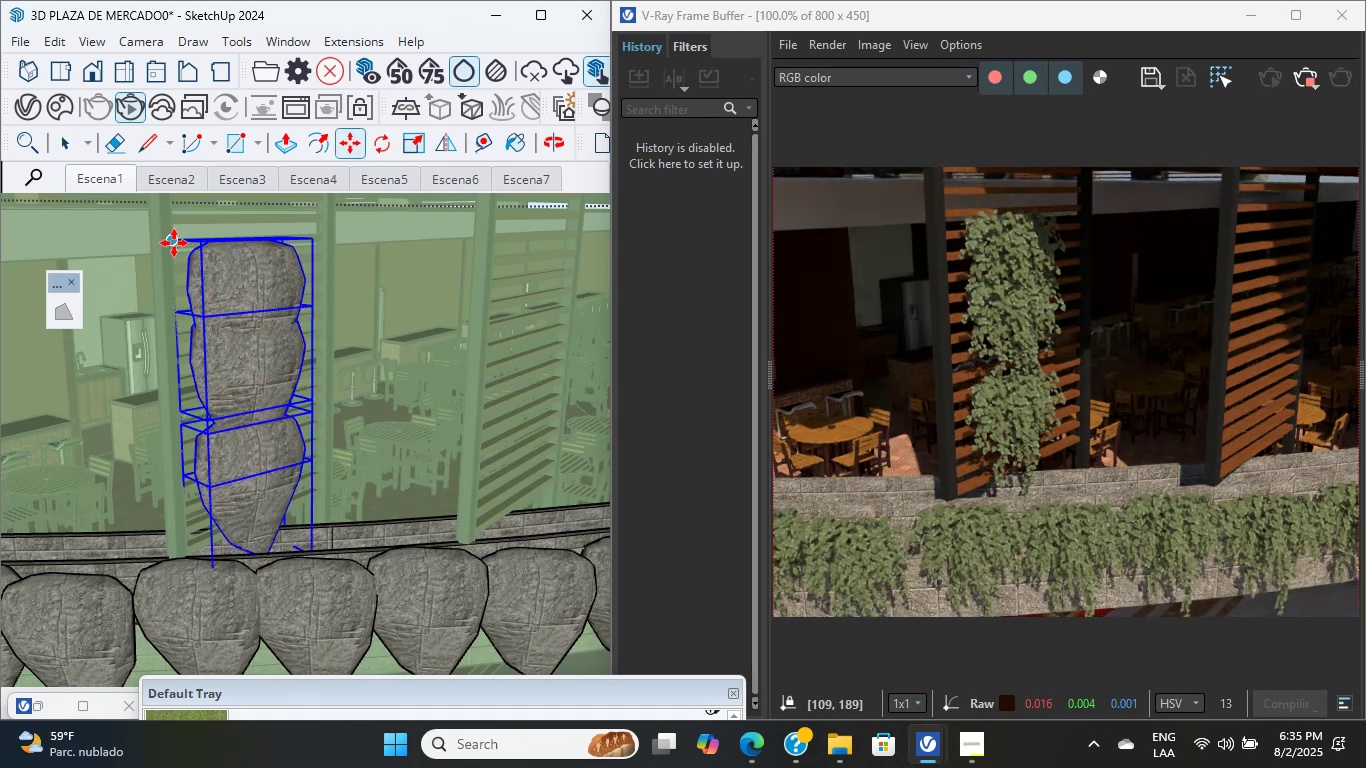 
key(Control+ControlLeft)
 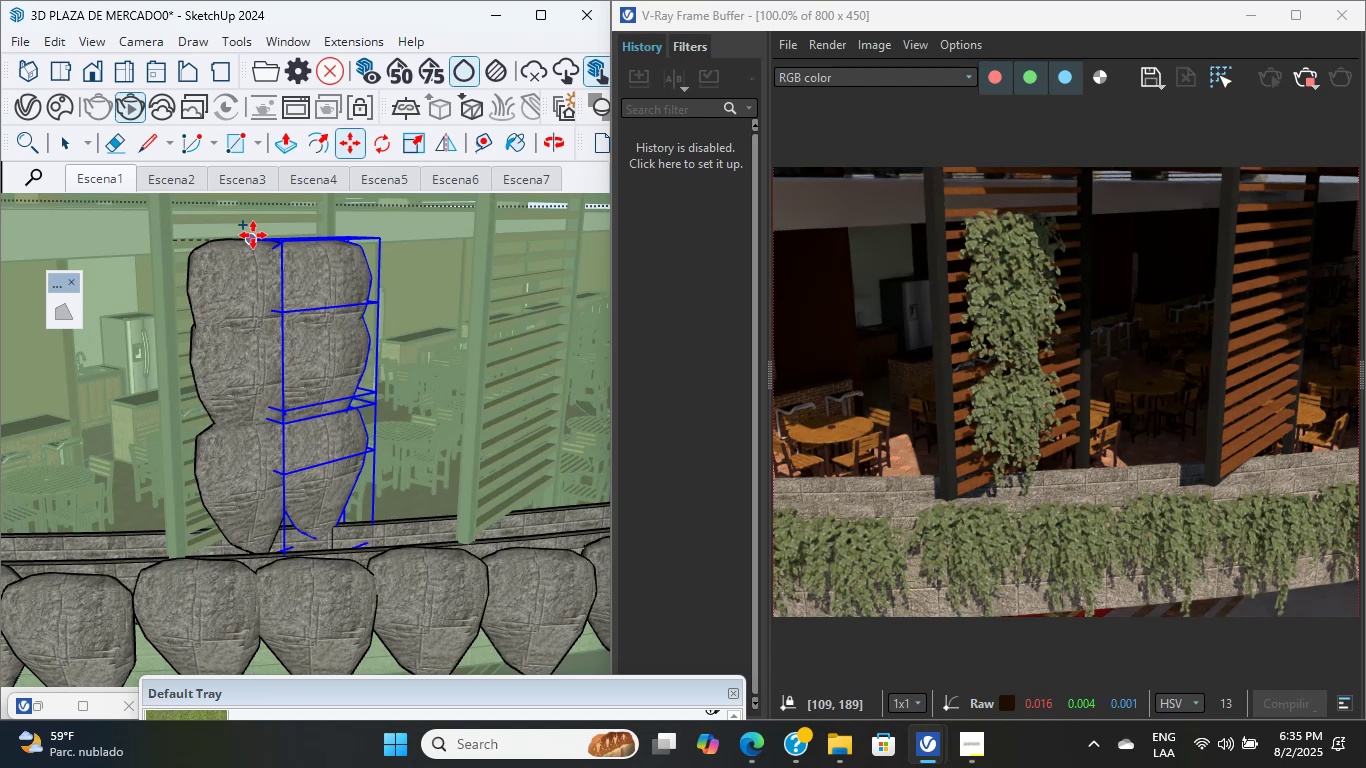 
left_click([253, 235])
 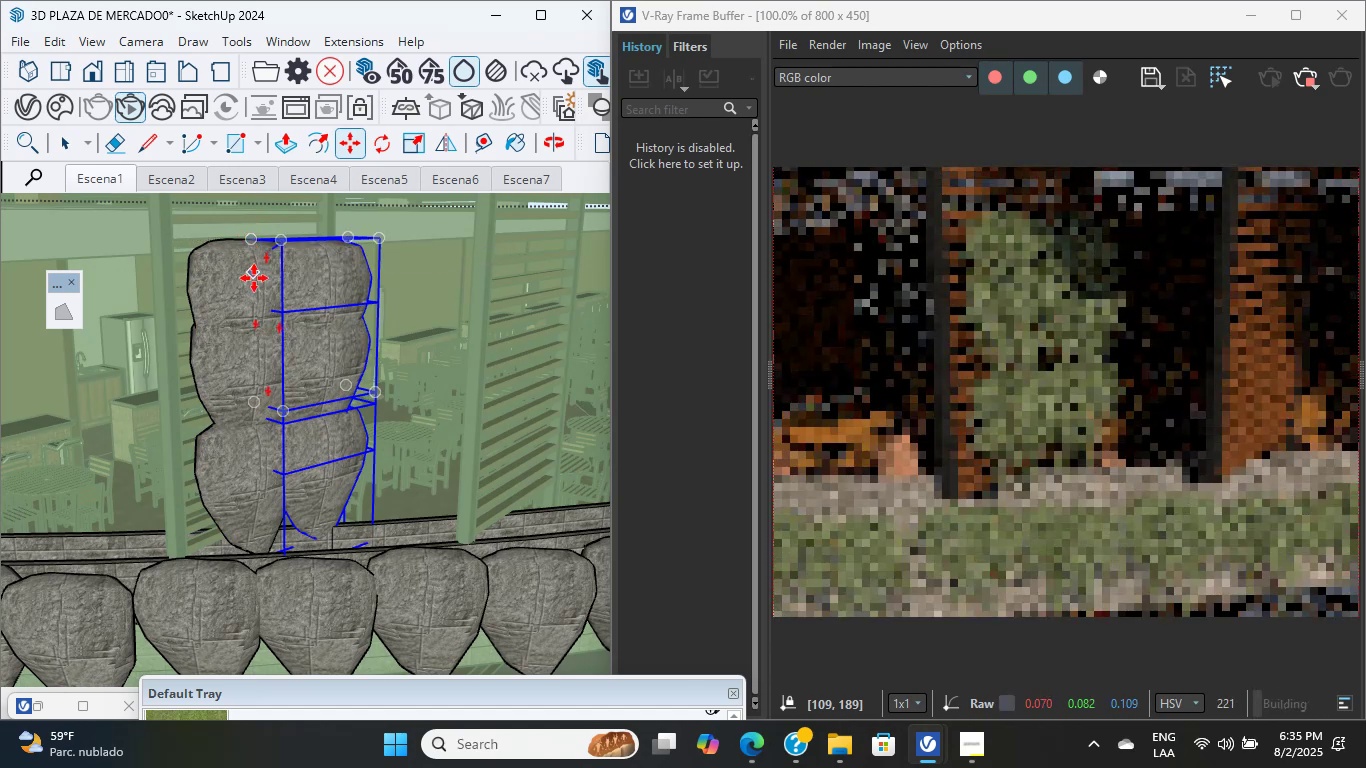 
hold_key(key=ShiftLeft, duration=0.71)
scroll: coordinate [265, 316], scroll_direction: down, amount: 4.0
 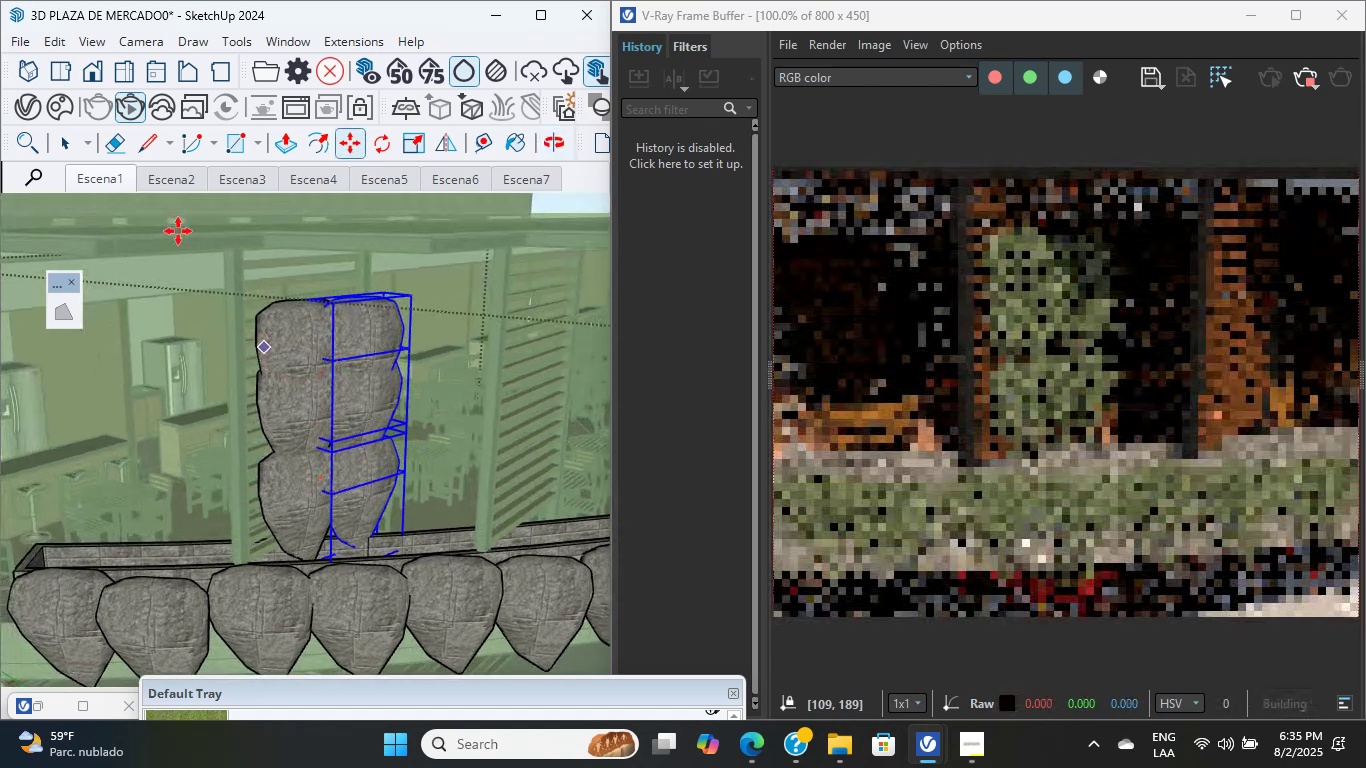 
left_click([58, 150])
 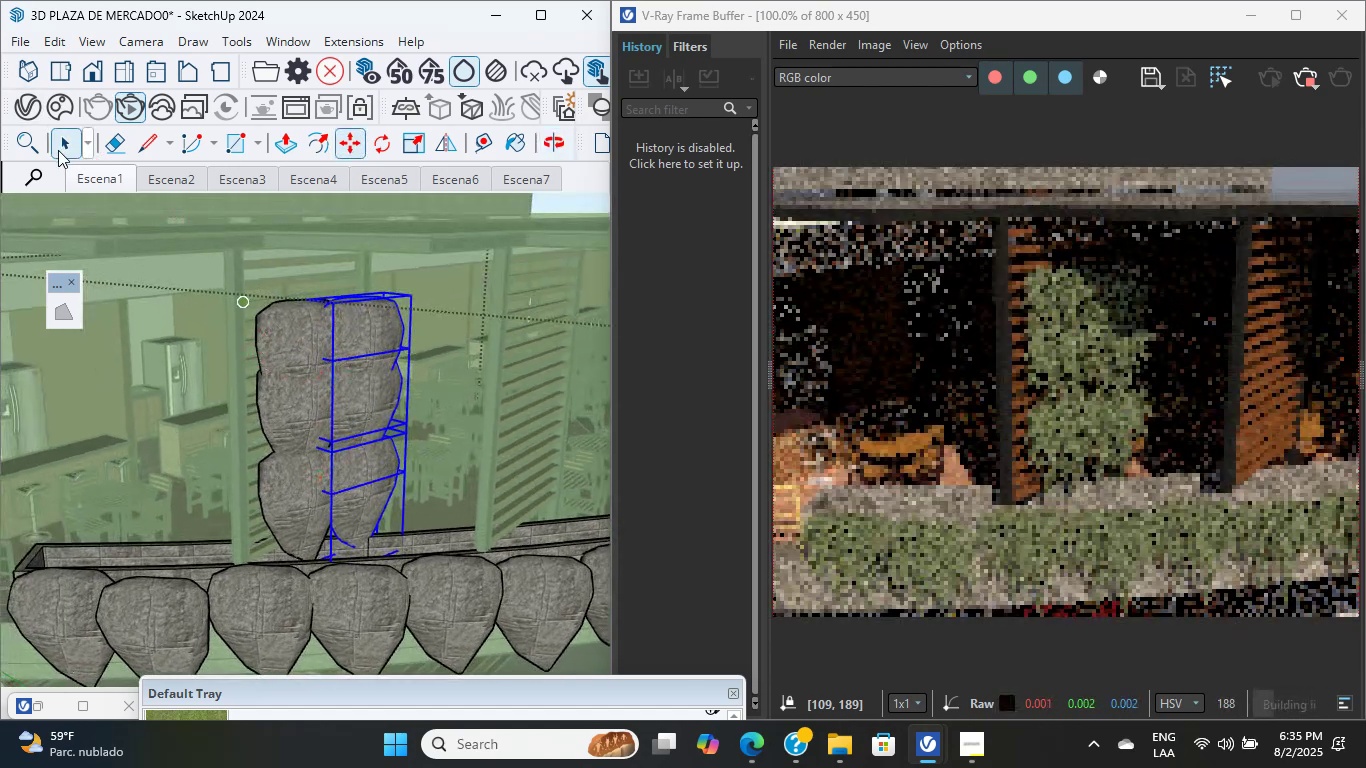 
hold_key(key=ShiftLeft, duration=2.07)
double_click([288, 414])
 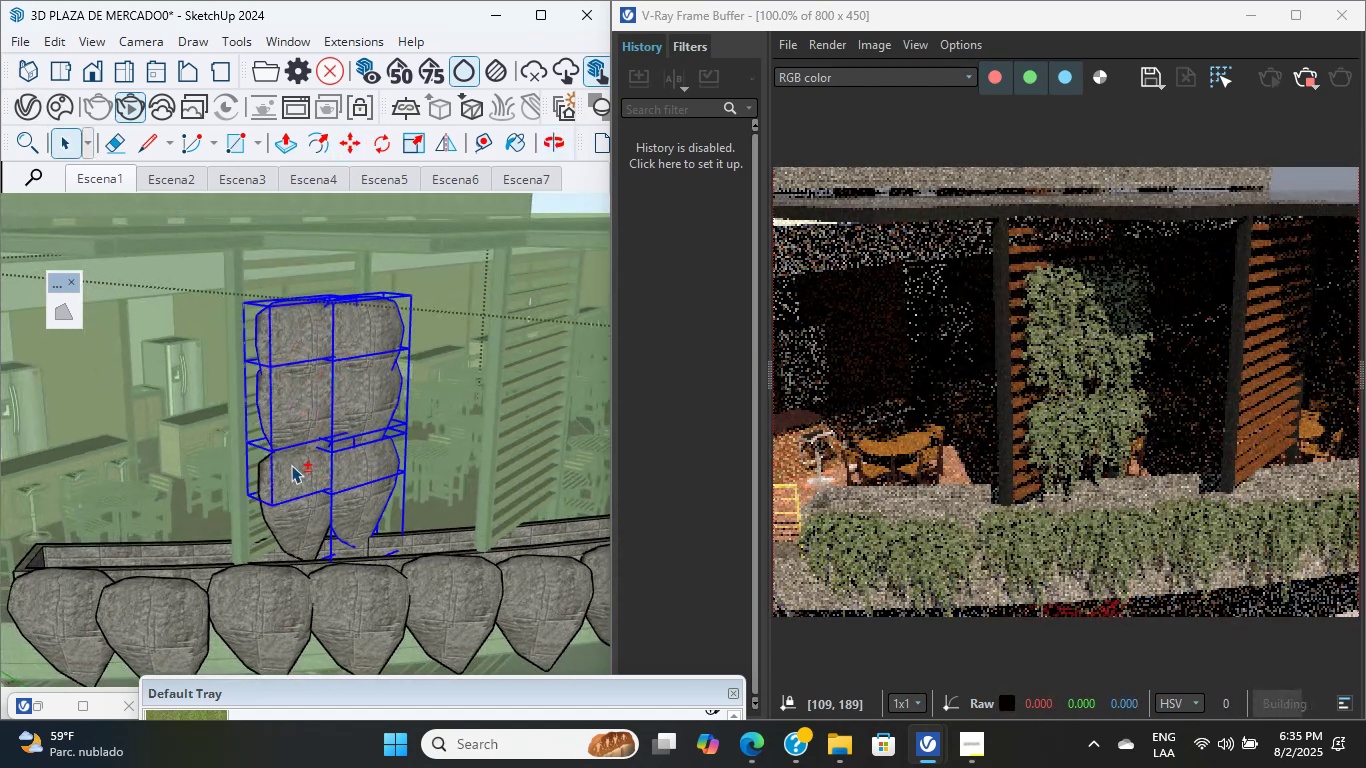 
triple_click([293, 500])
 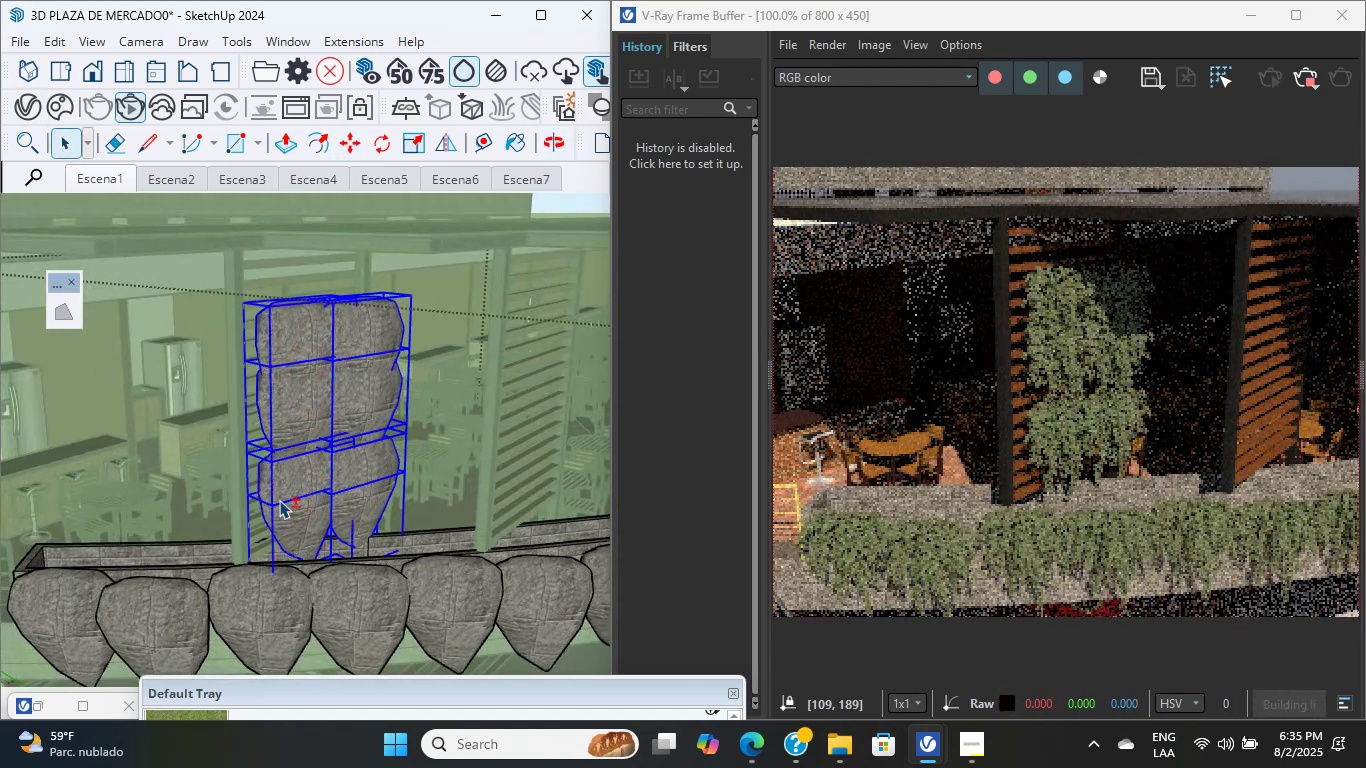 
key(M)
 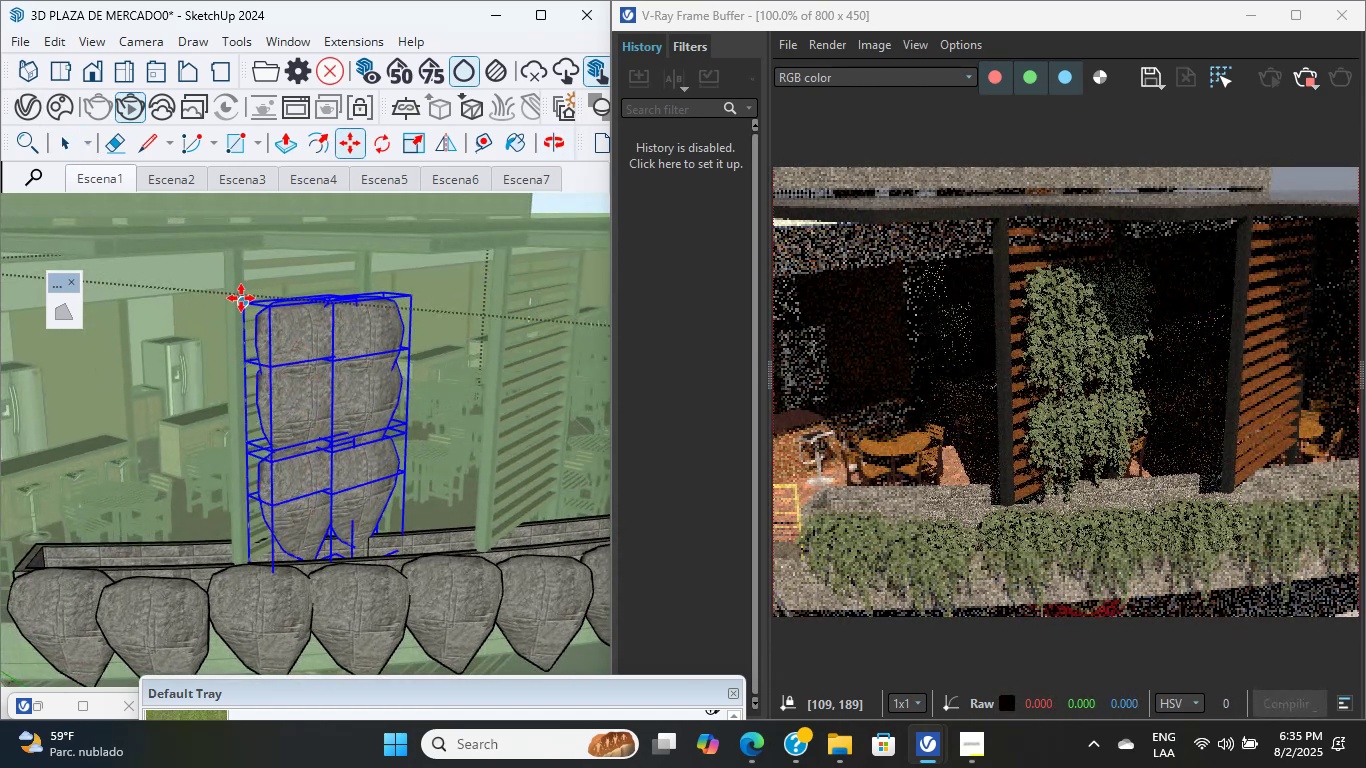 
left_click([248, 306])
 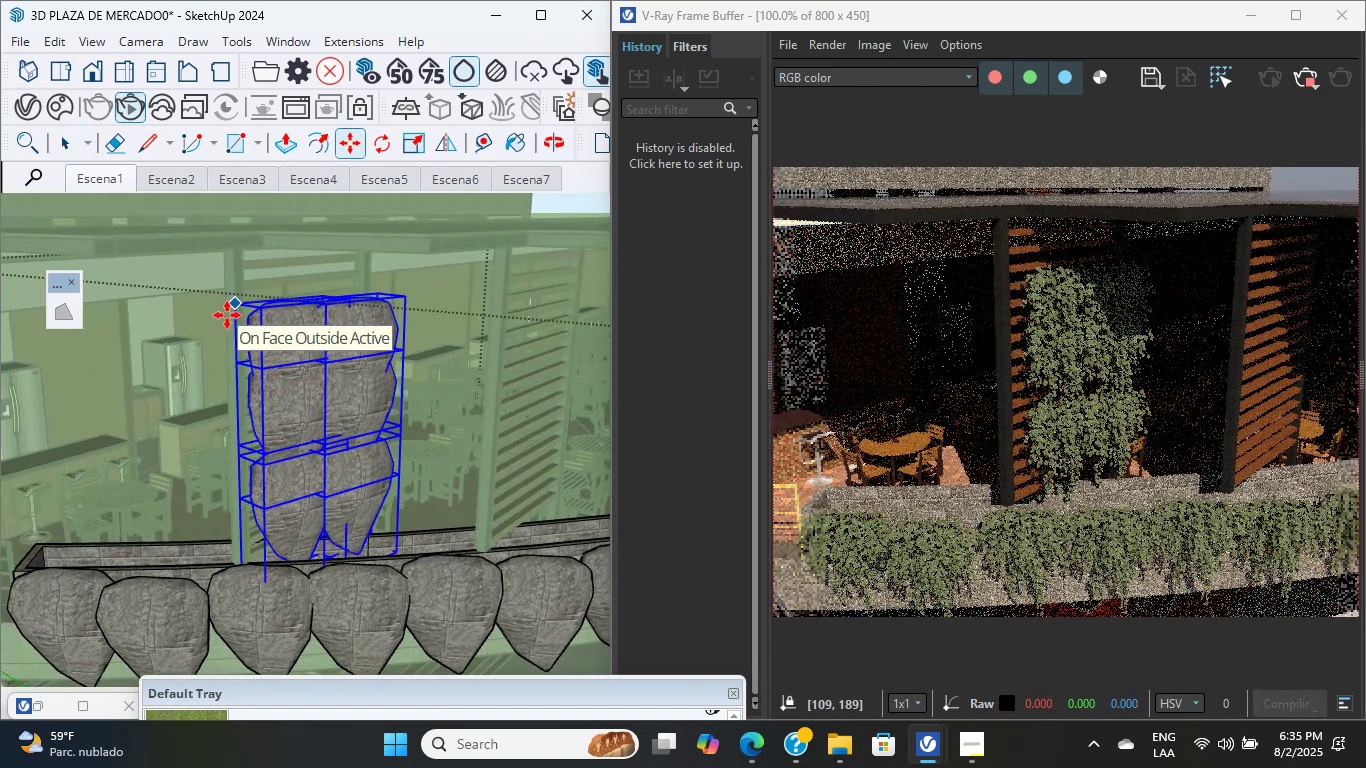 
left_click([227, 315])
 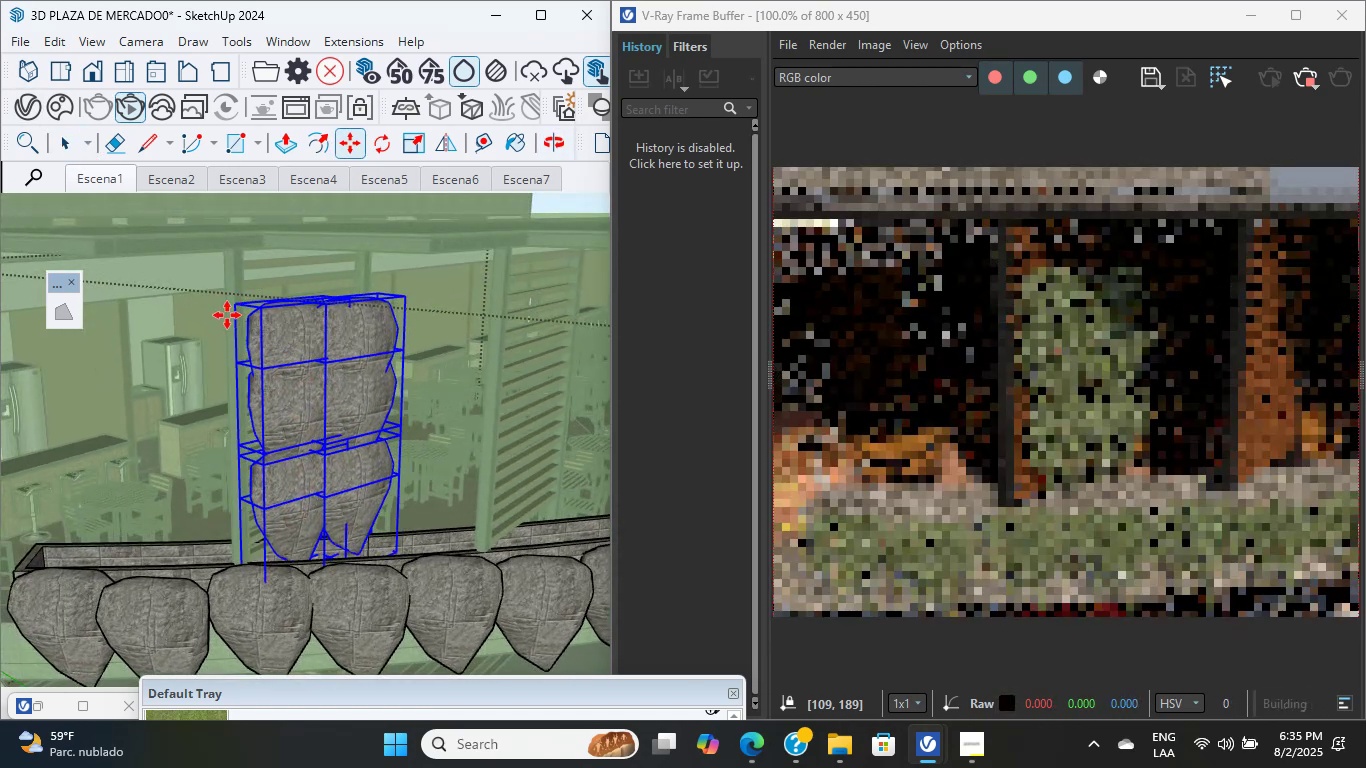 
scroll: coordinate [222, 498], scroll_direction: down, amount: 11.0
 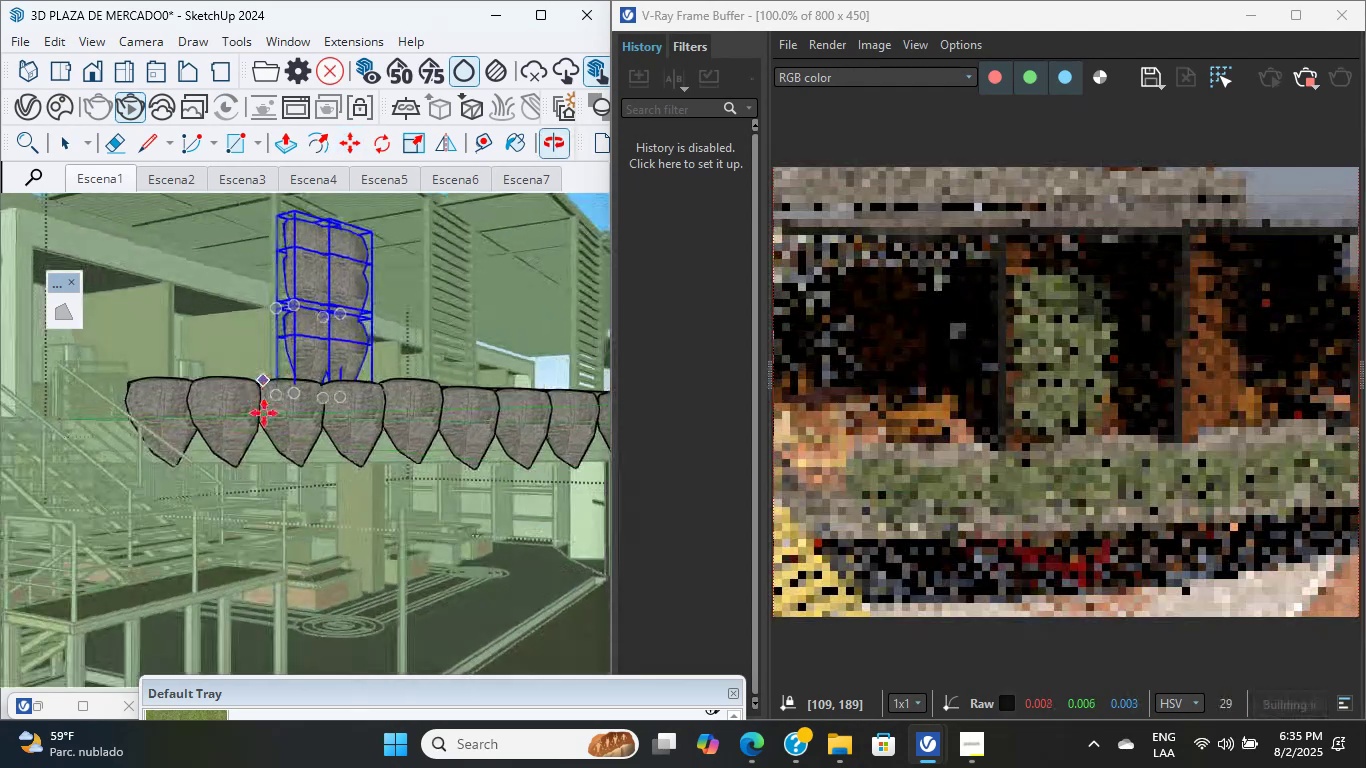 
hold_key(key=ShiftLeft, duration=0.64)
scroll: coordinate [277, 450], scroll_direction: down, amount: 1.0
 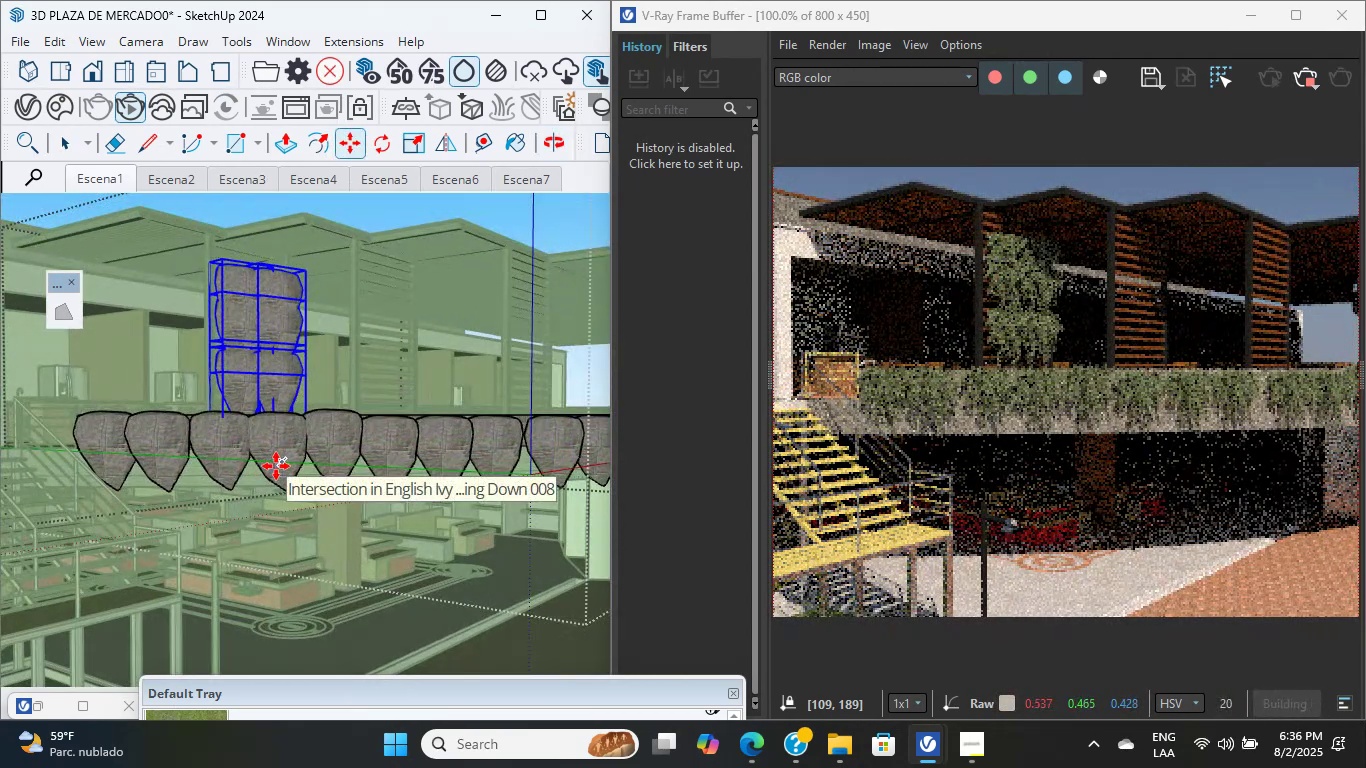 
wait(8.58)
 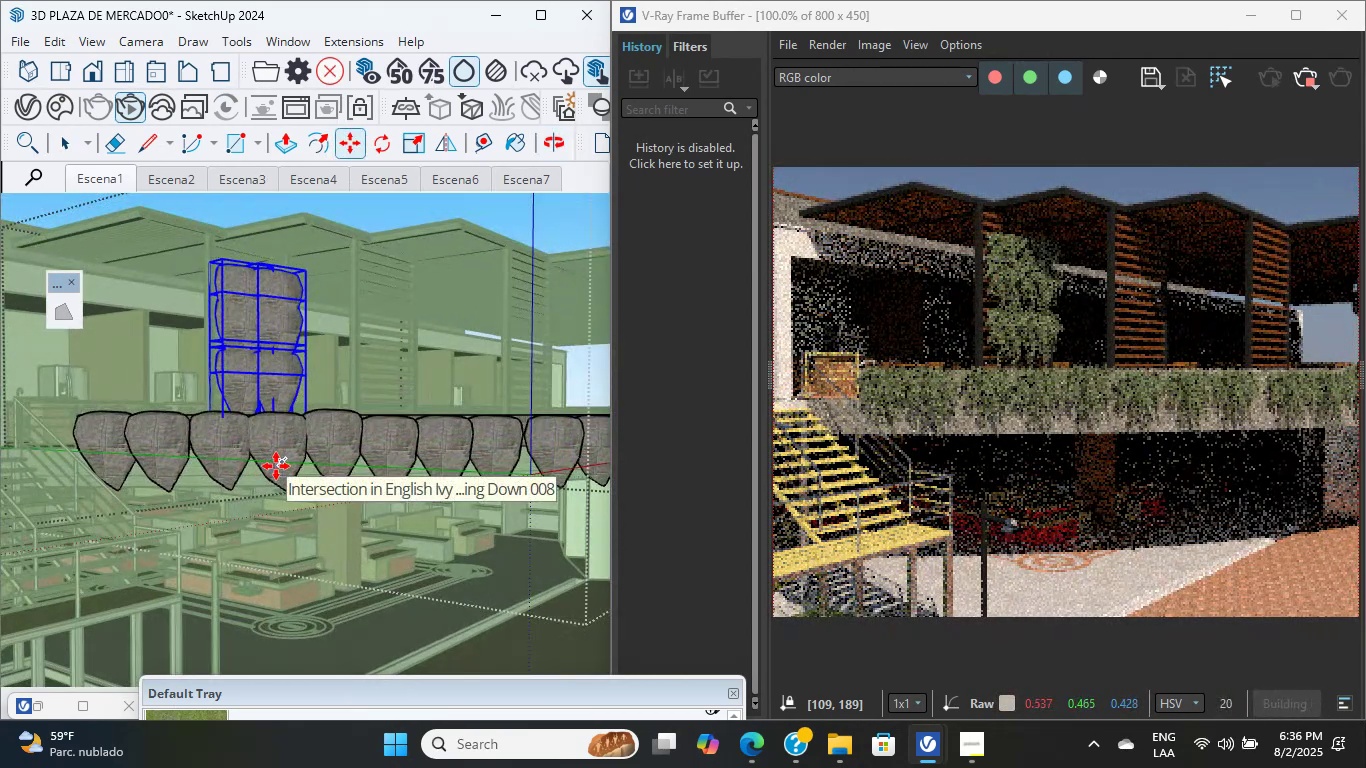 
left_click([70, 140])
 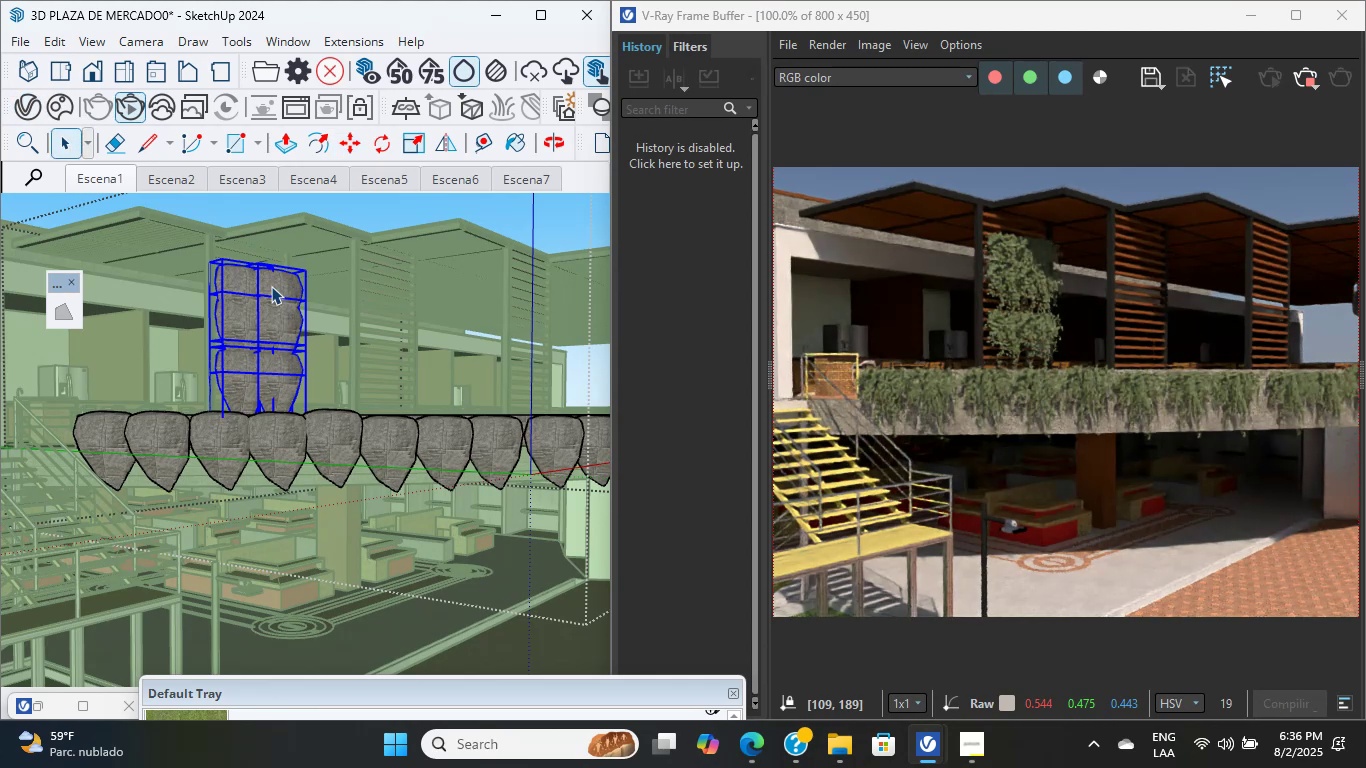 
left_click([245, 277])
 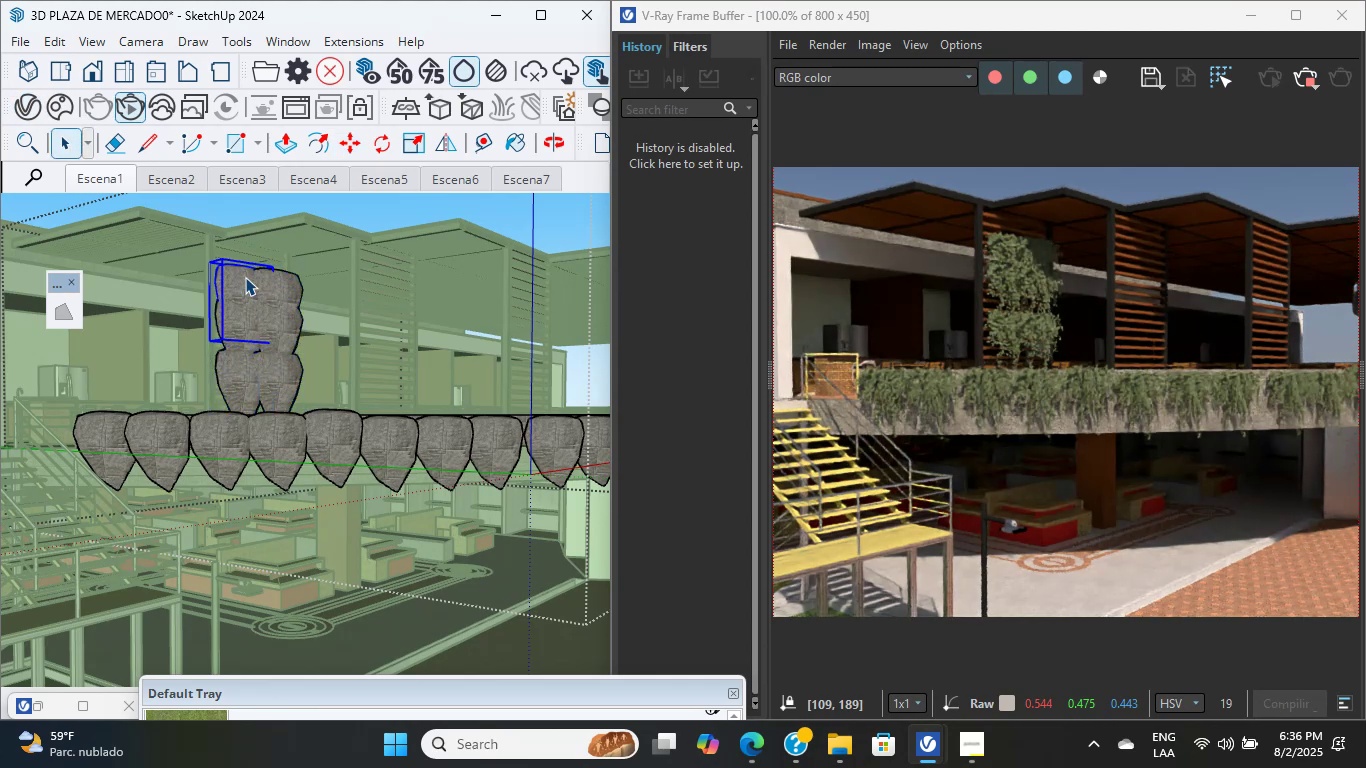 
key(Delete)
 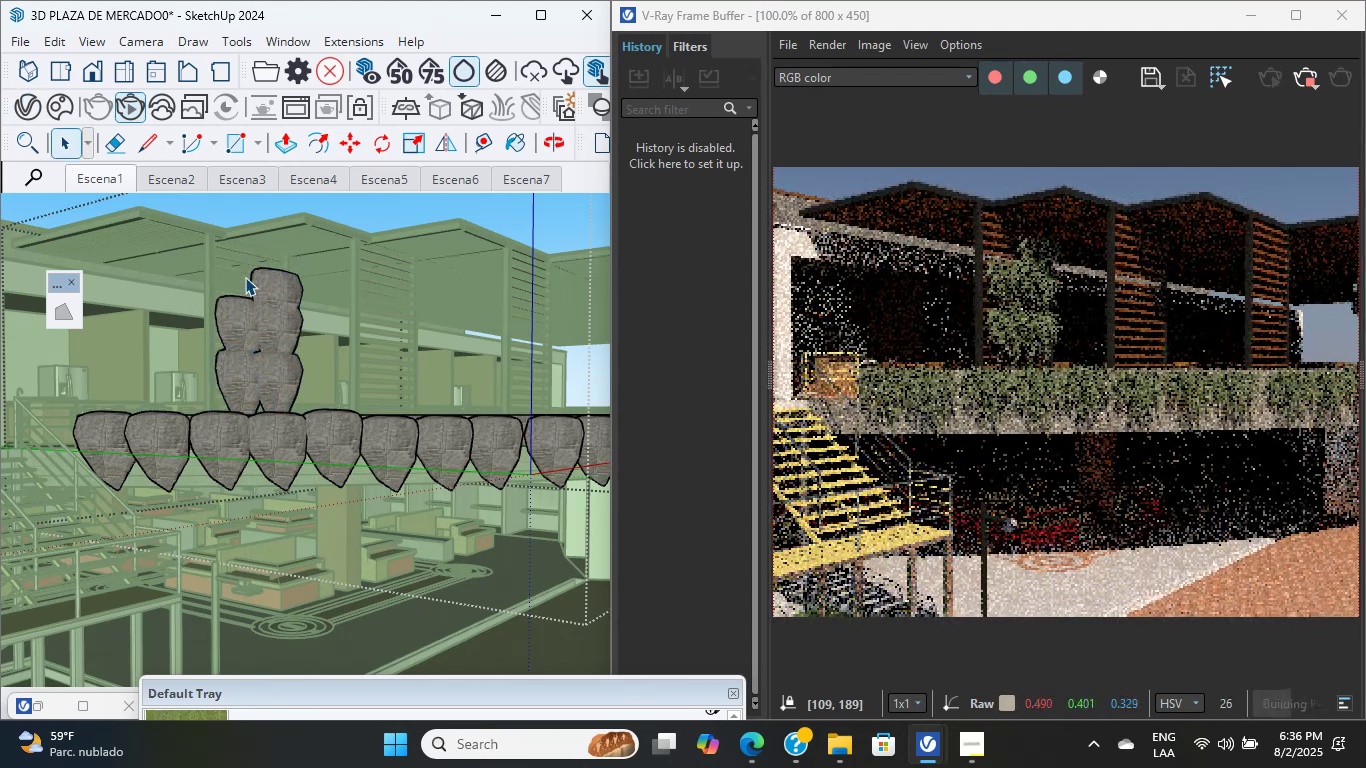 
key(Control+Z)
 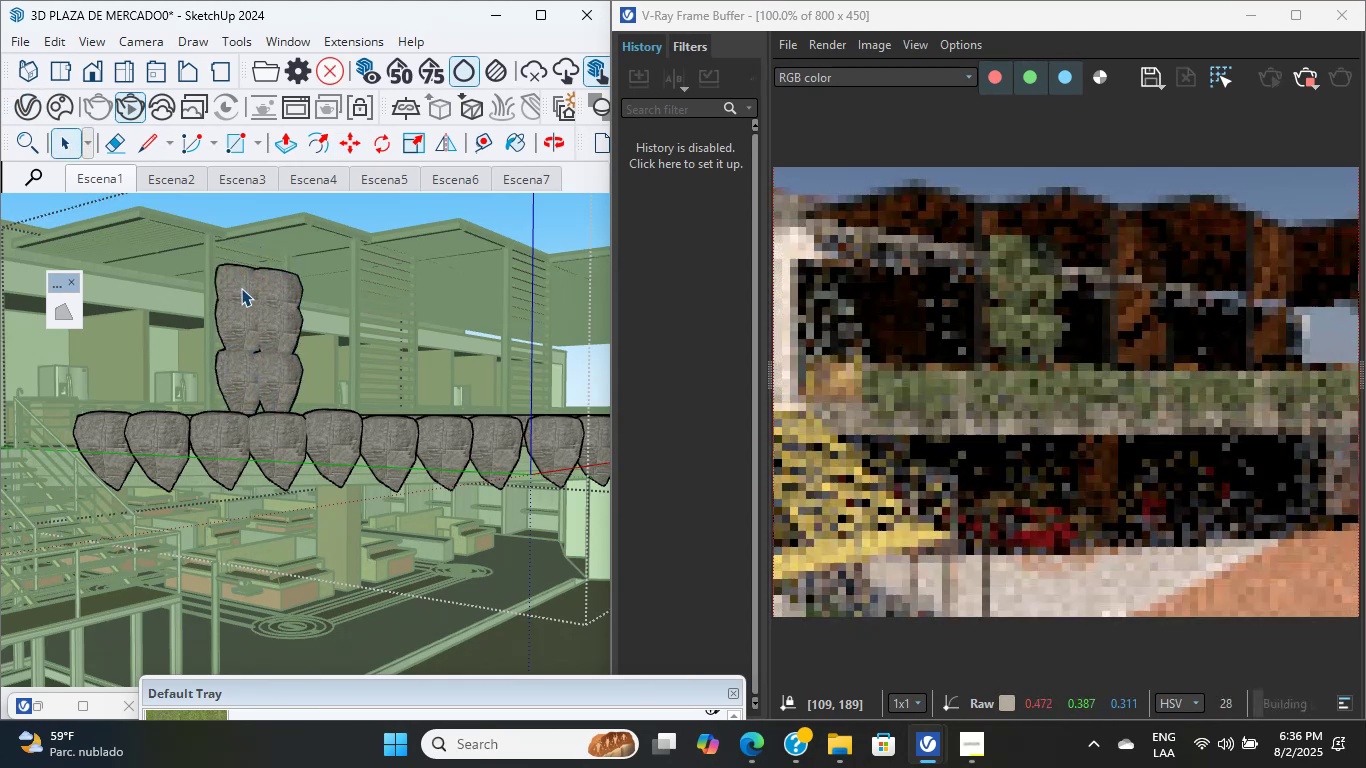 
left_click([236, 286])
 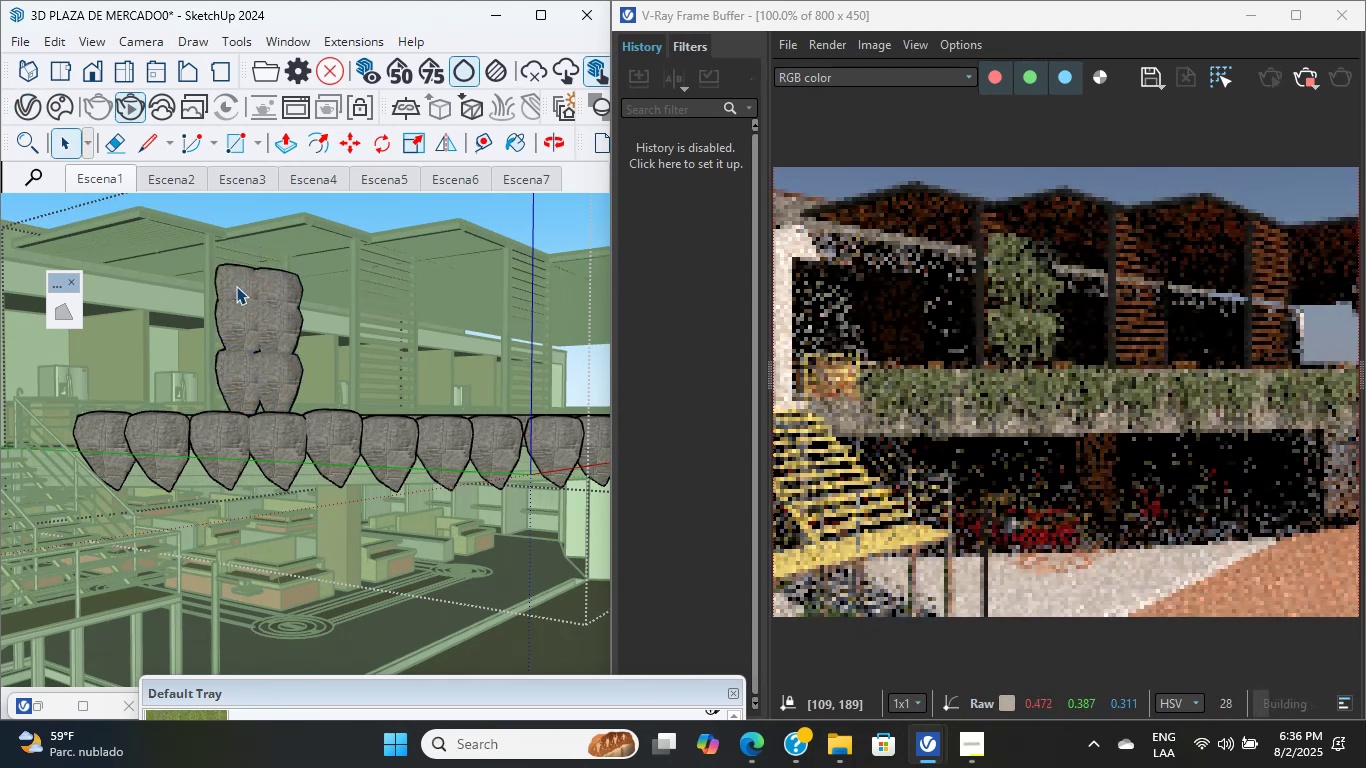 
hold_key(key=ShiftLeft, duration=6.5)
left_click([284, 285])
 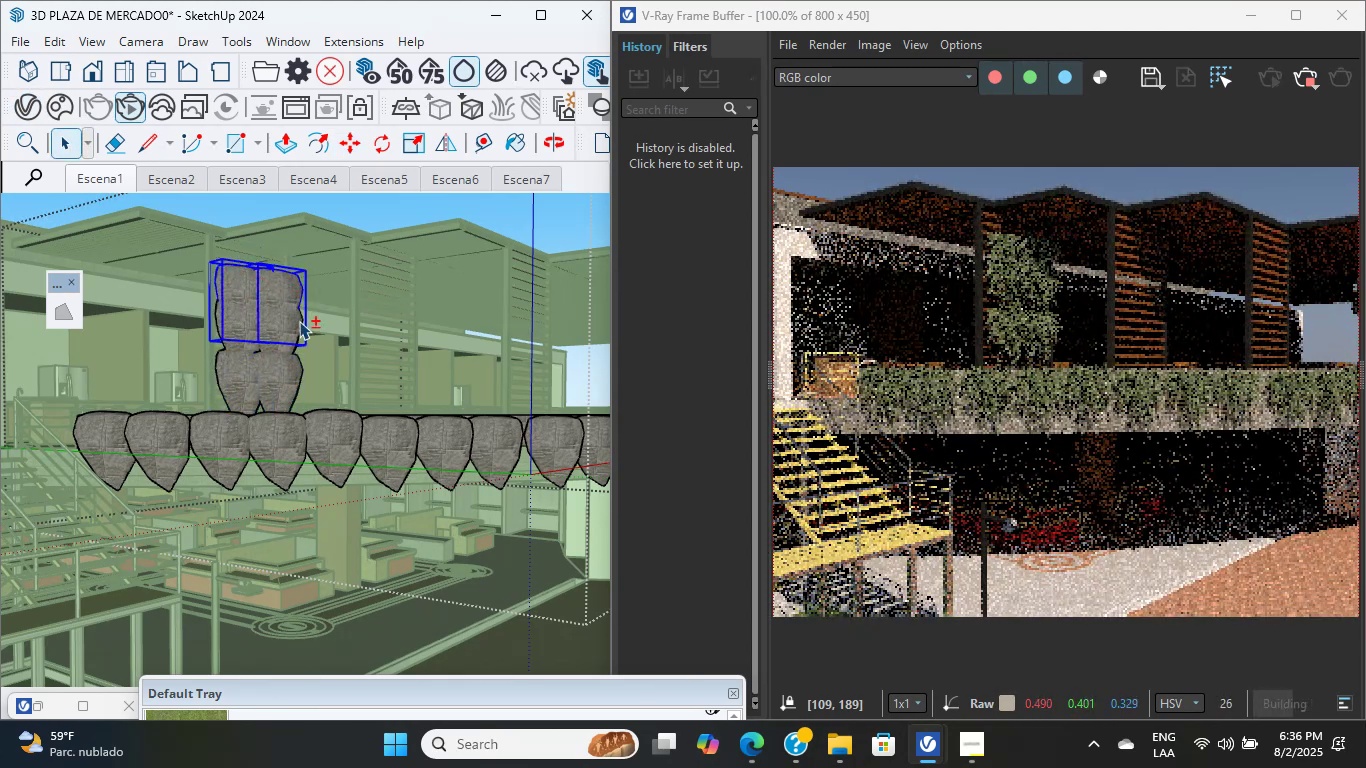 
left_click([294, 322])
 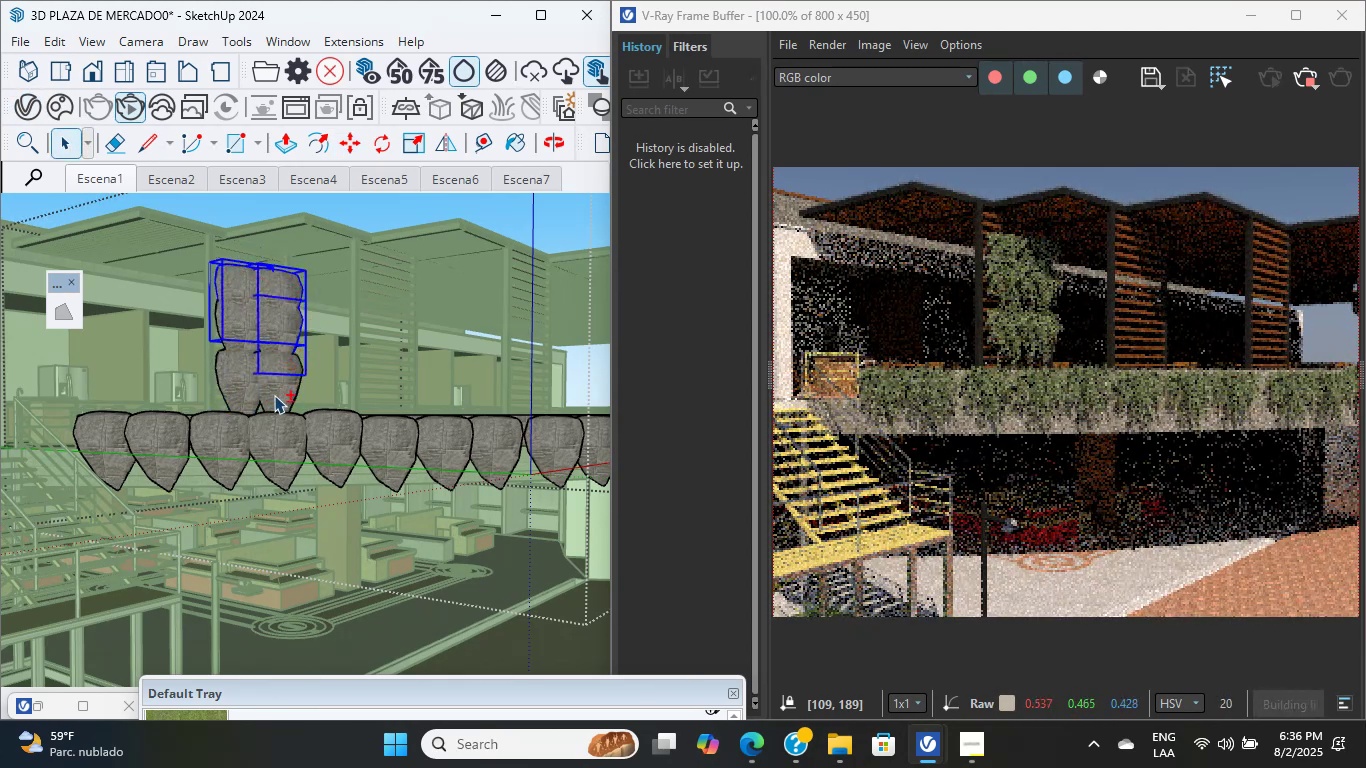 
double_click([227, 394])
 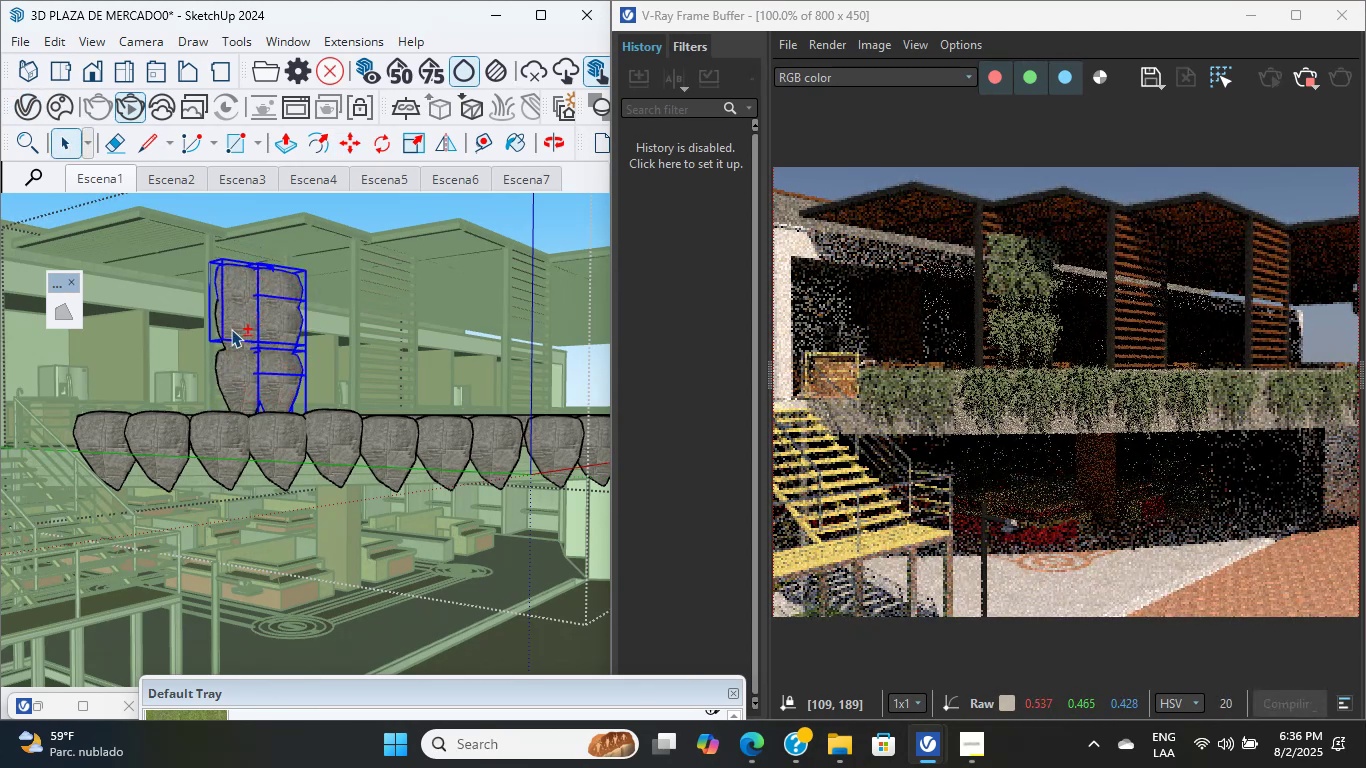 
scroll: coordinate [233, 359], scroll_direction: up, amount: 19.0
 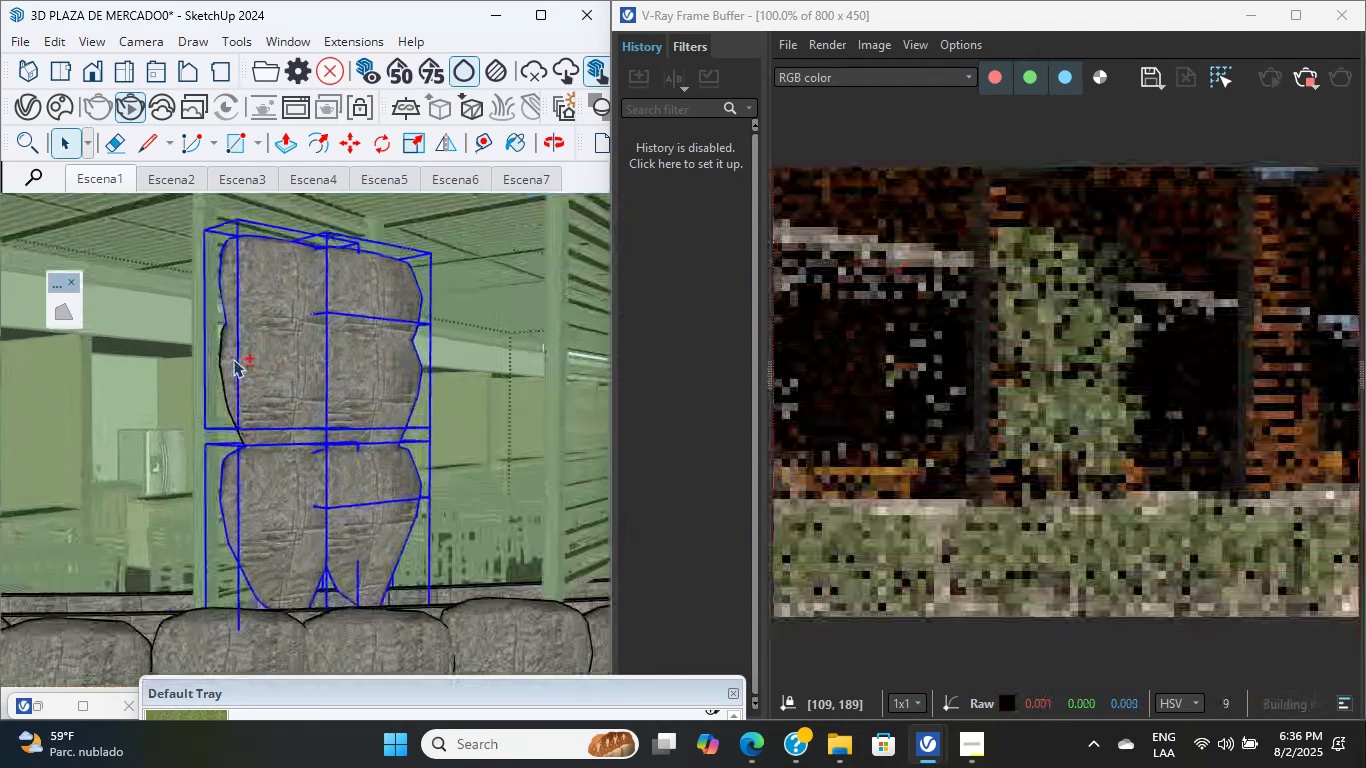 
left_click([233, 359])
 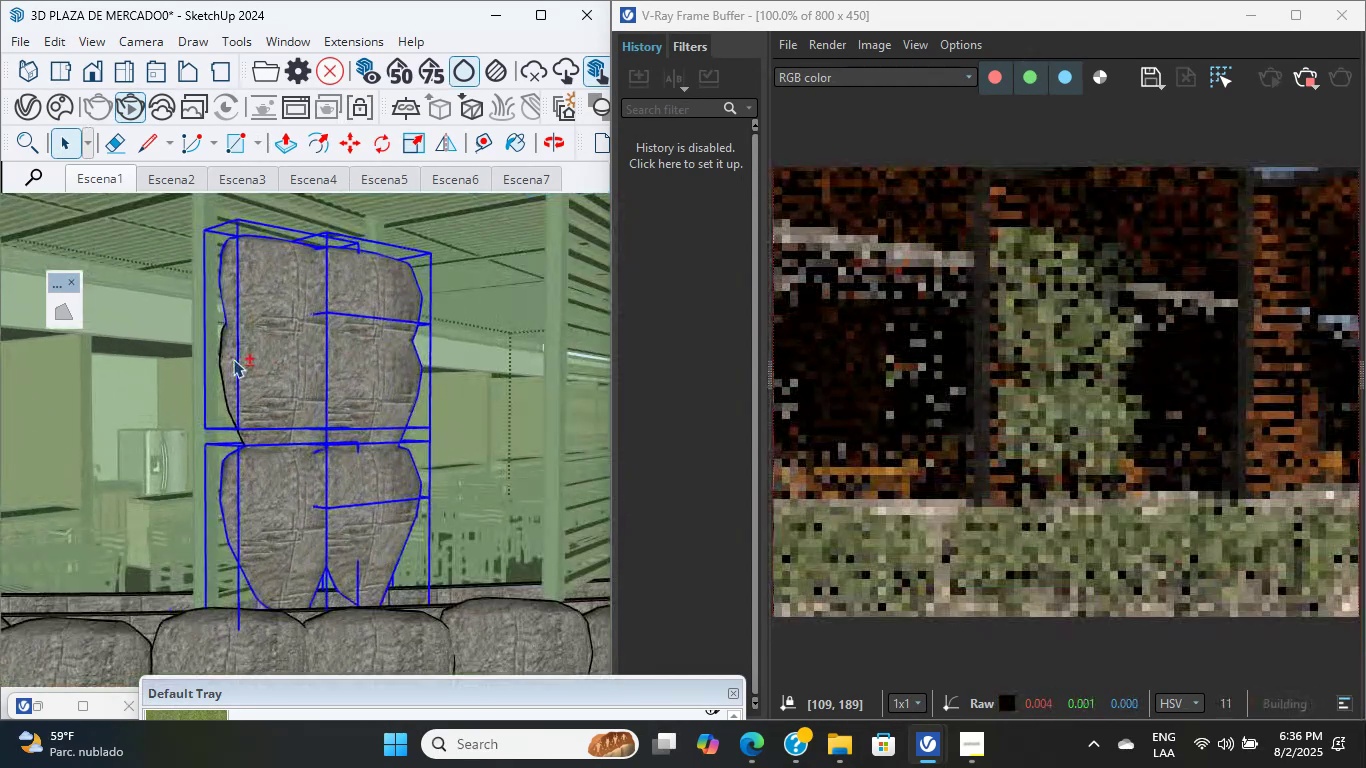 
scroll: coordinate [222, 251], scroll_direction: up, amount: 5.0
 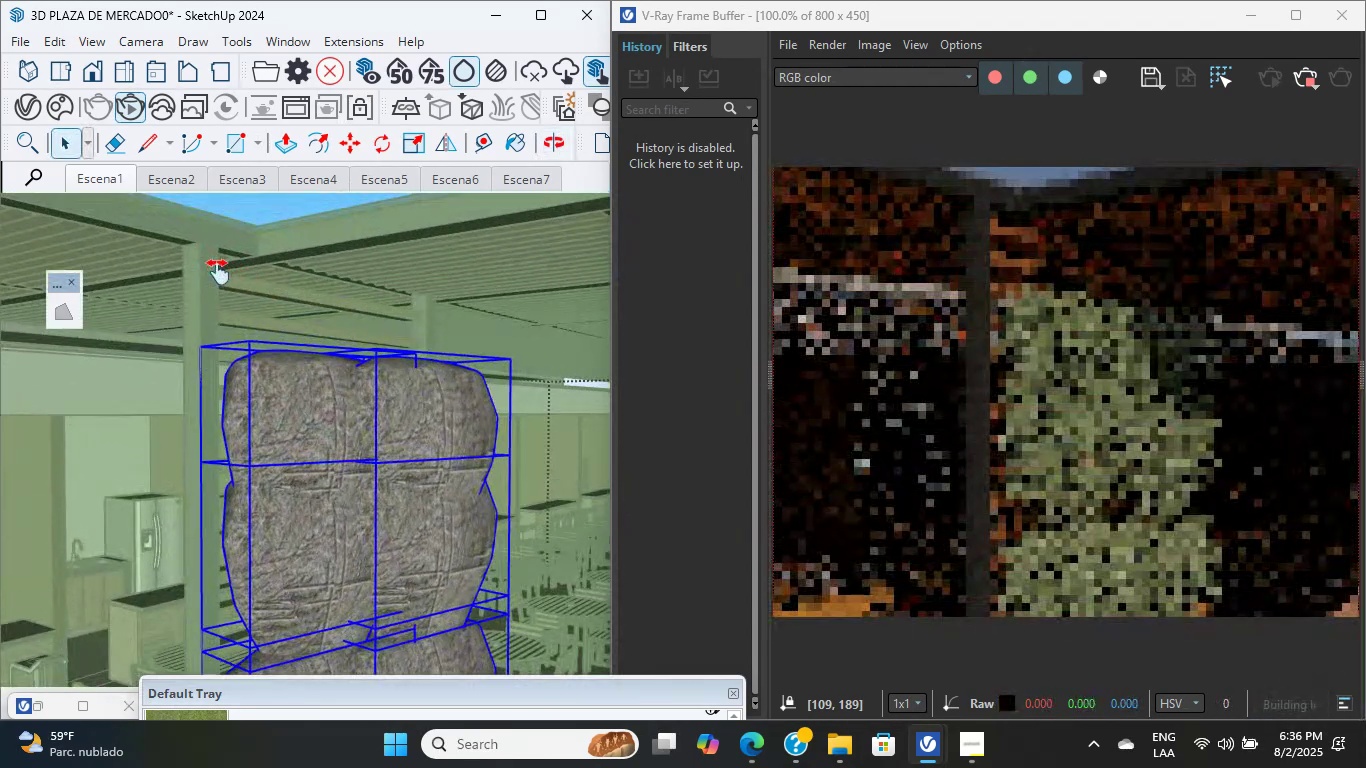 
key(M)
 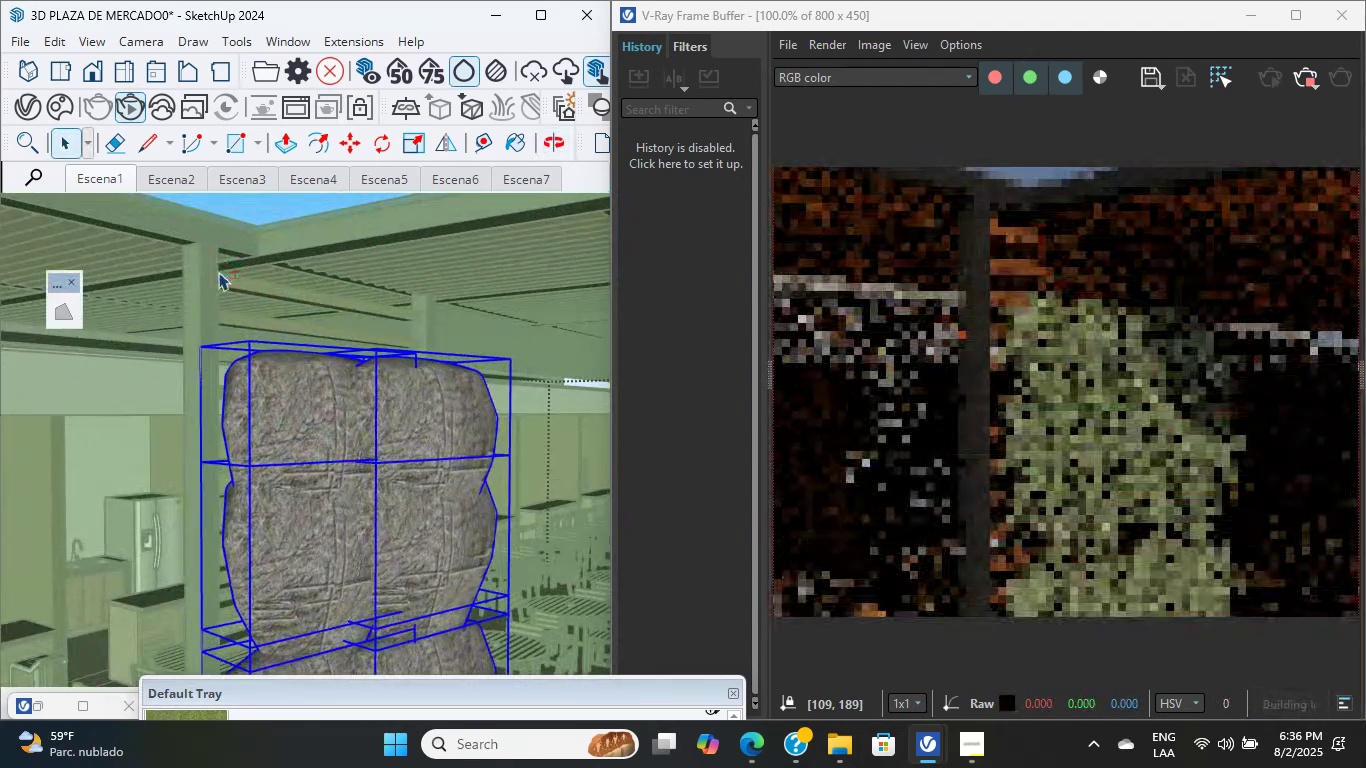 
scroll: coordinate [218, 272], scroll_direction: up, amount: 3.0
 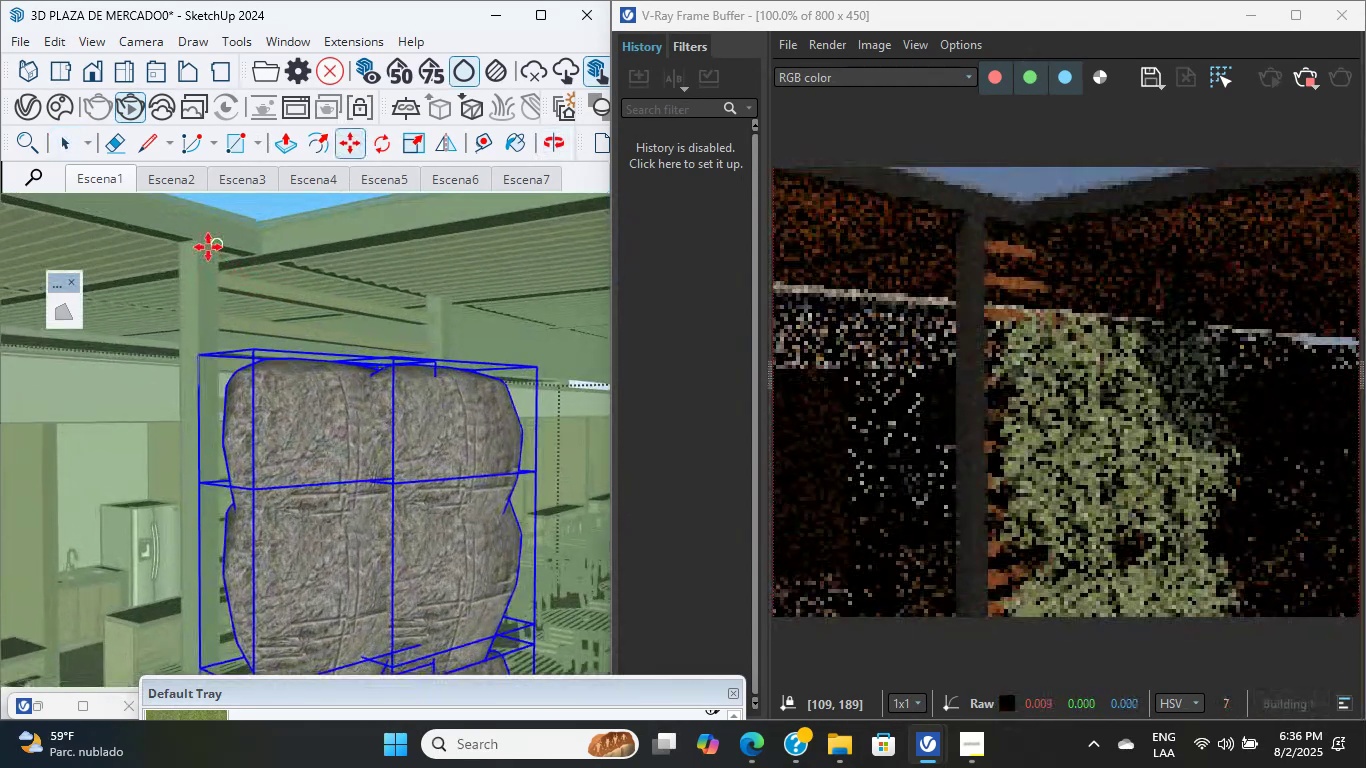 
left_click([201, 242])
 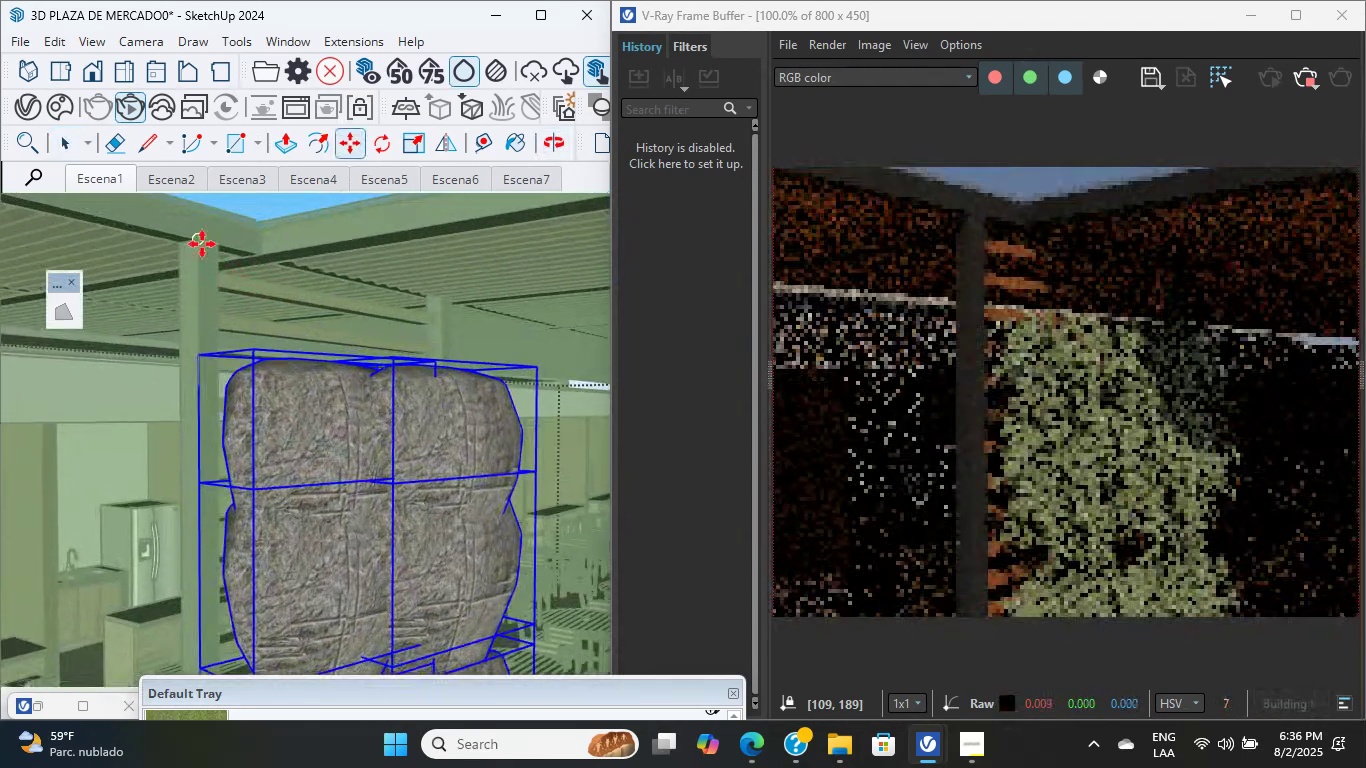 
key(Control+ControlLeft)
 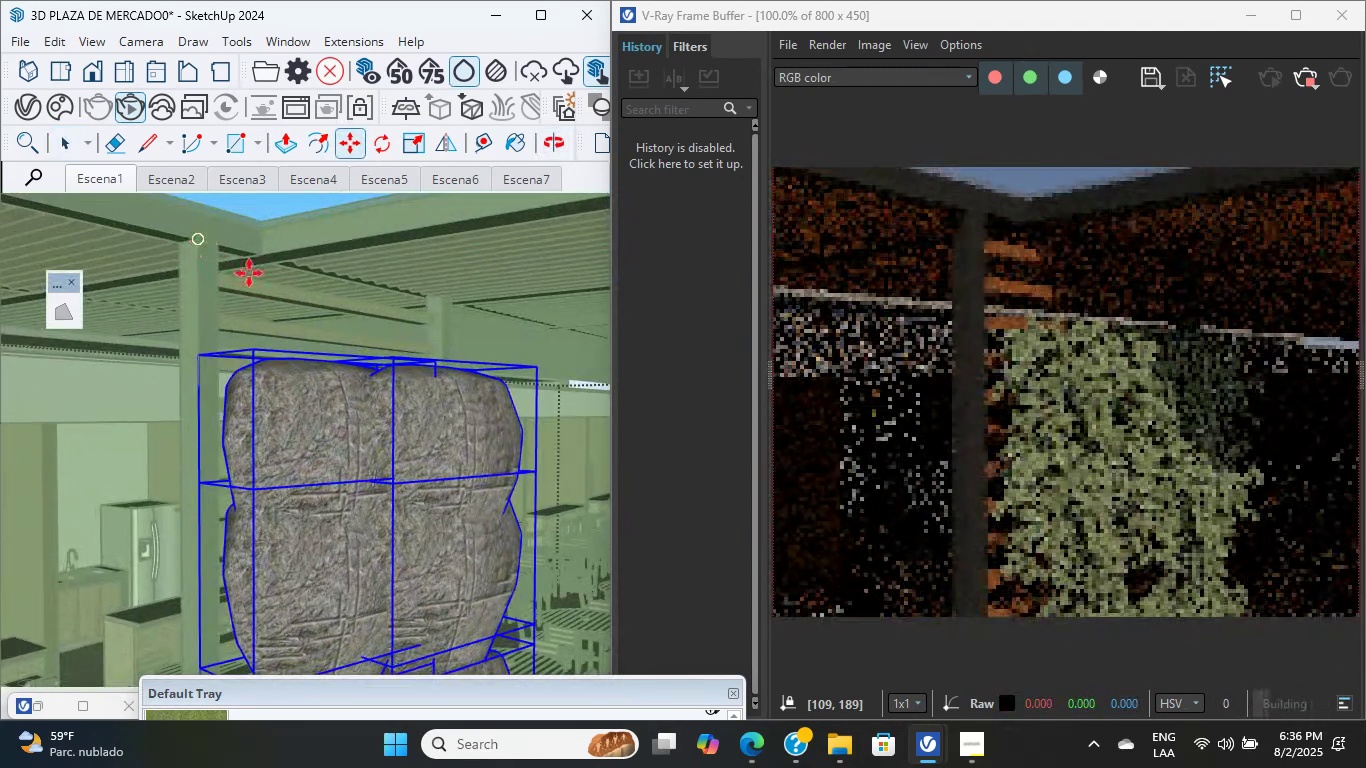 
scroll: coordinate [321, 356], scroll_direction: down, amount: 18.0
 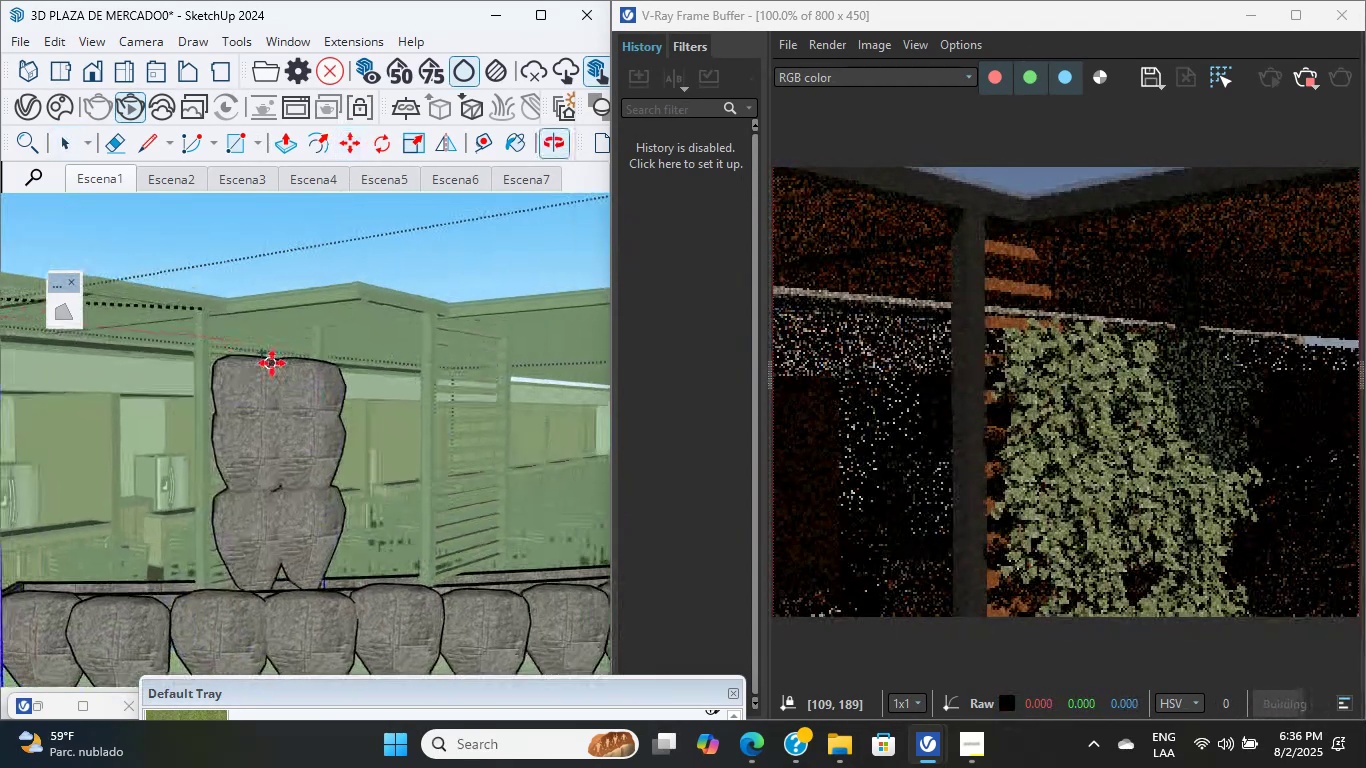 
hold_key(key=ShiftLeft, duration=1.18)
 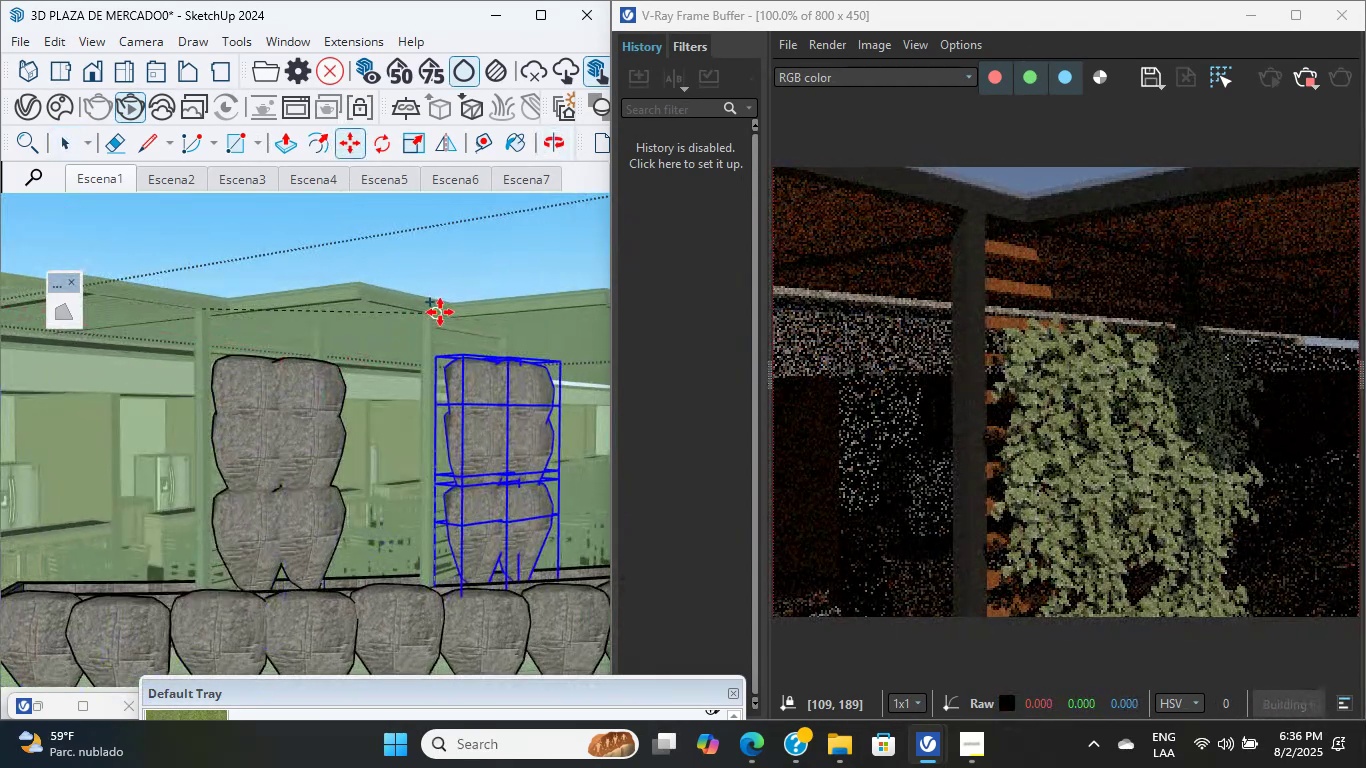 
left_click([434, 312])
 